 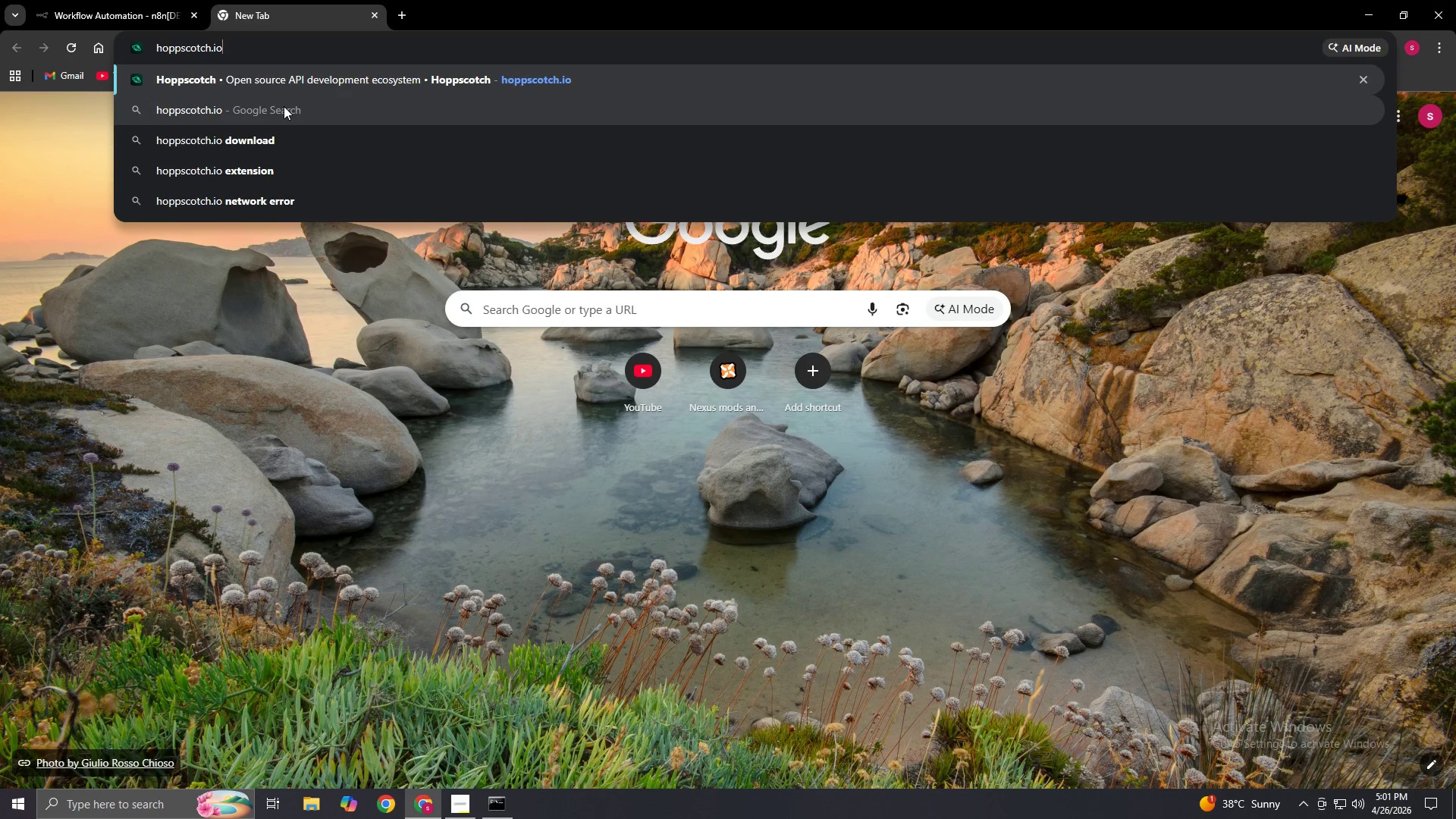 
key(Enter)
 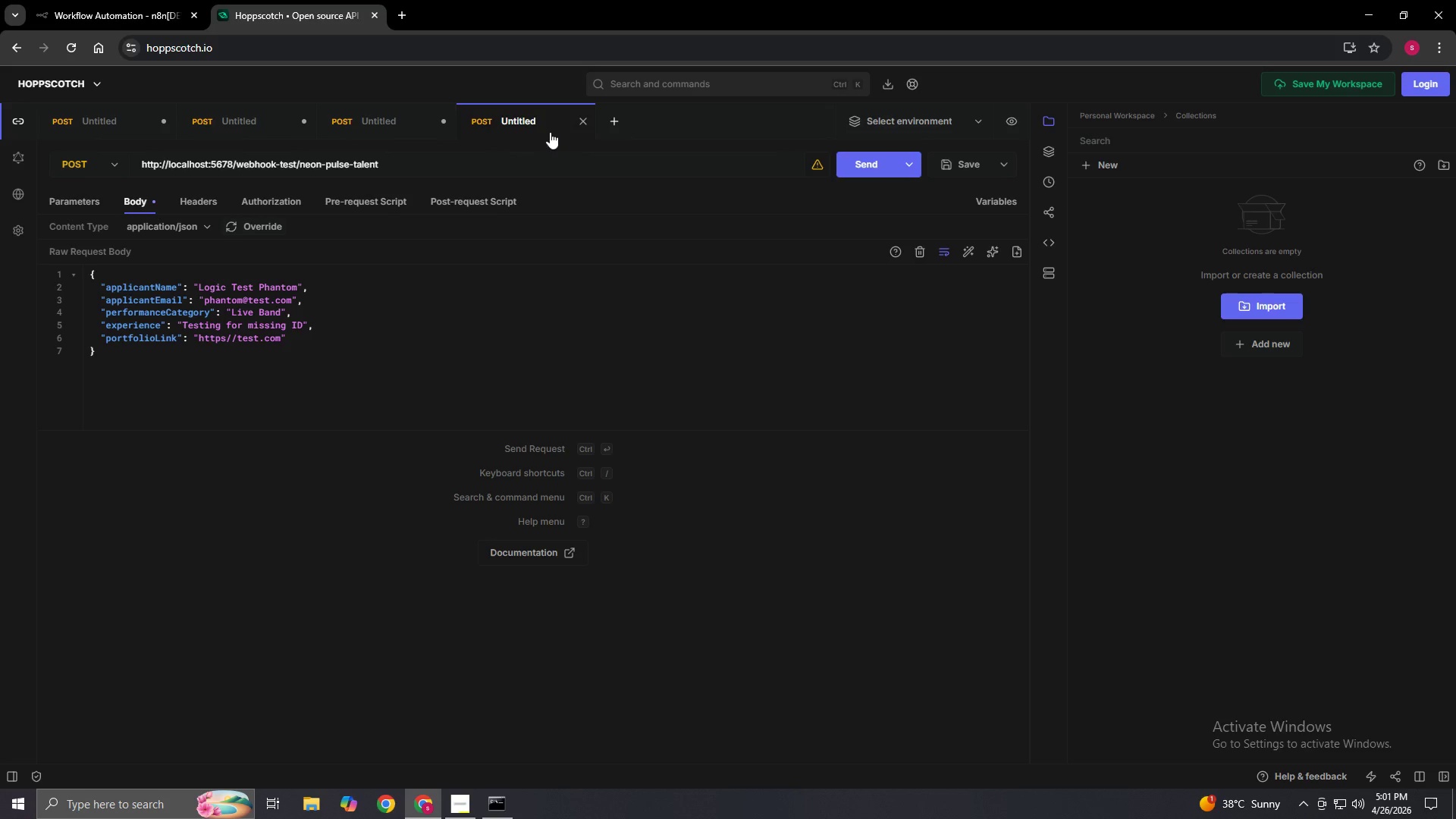 
left_click([584, 118])
 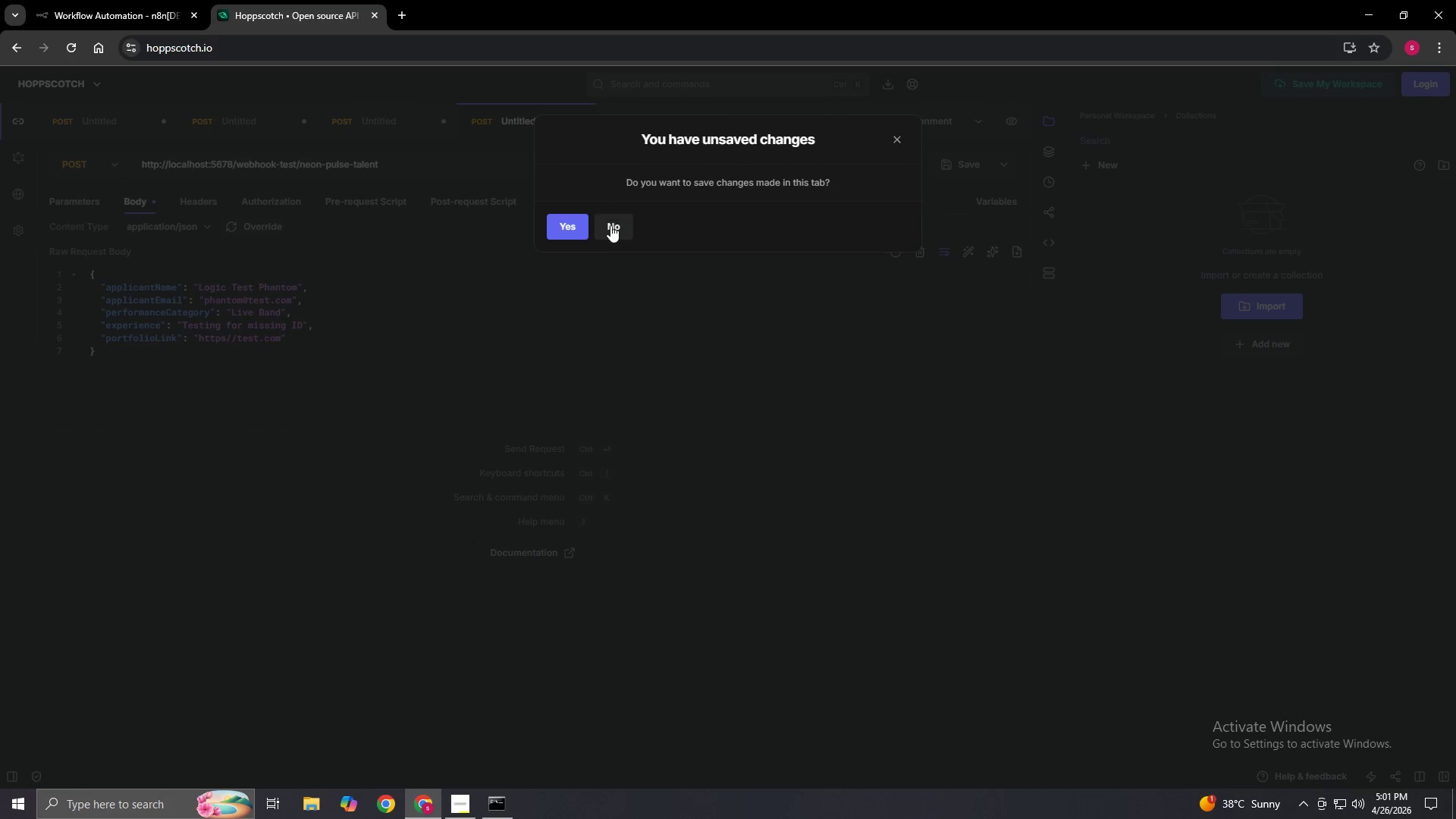 
left_click([617, 228])
 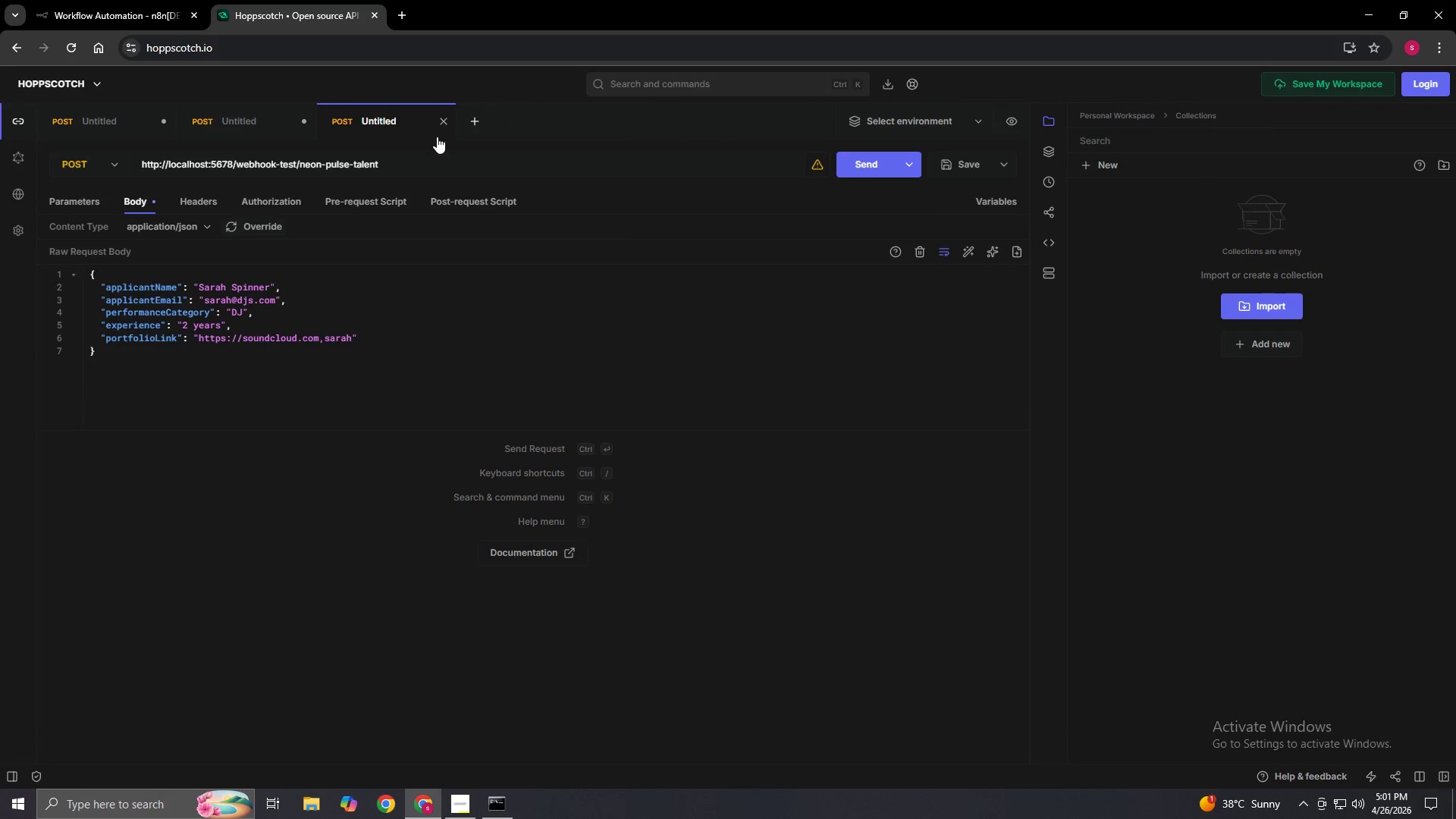 
left_click([440, 127])
 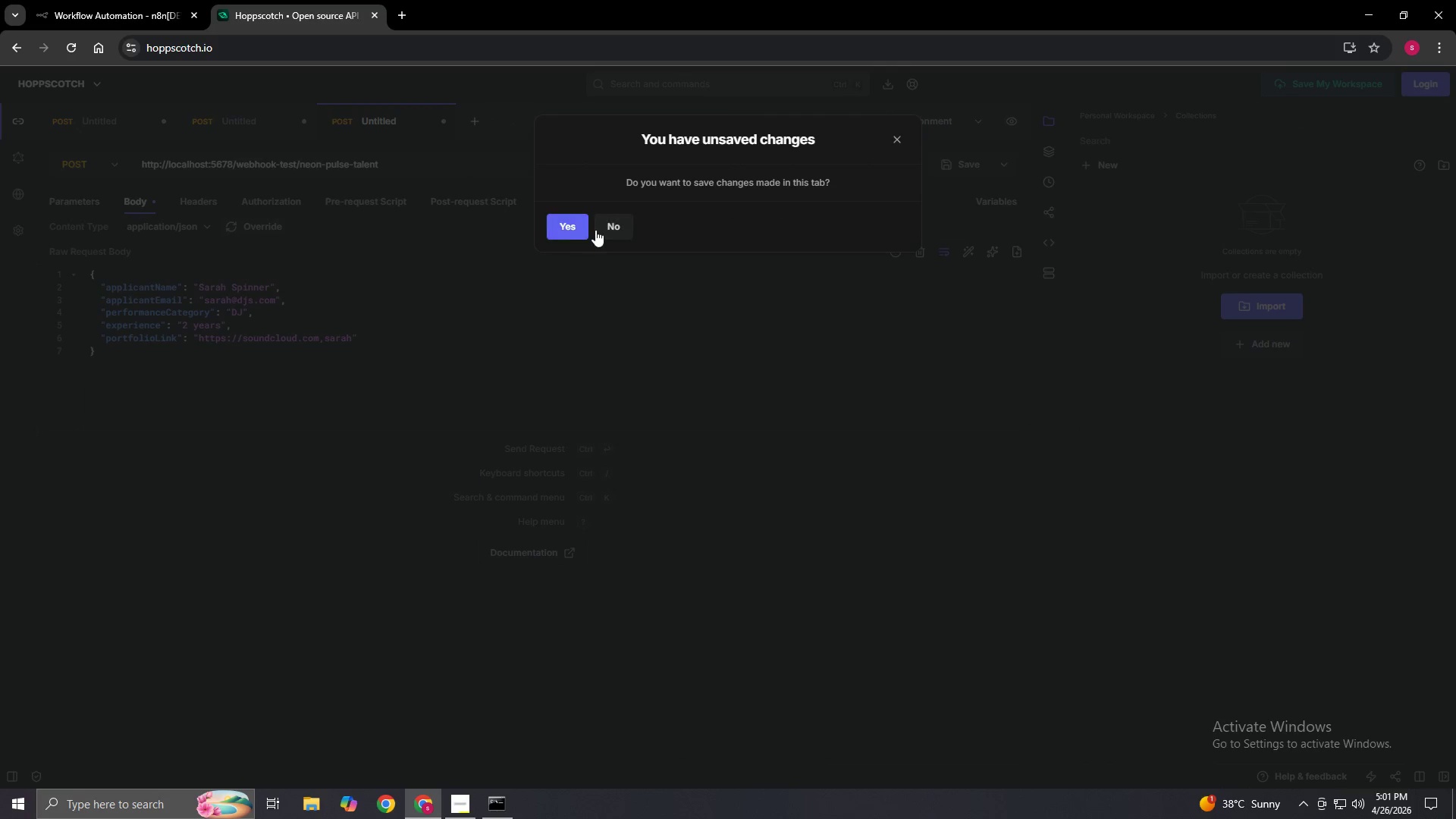 
left_click([598, 227])
 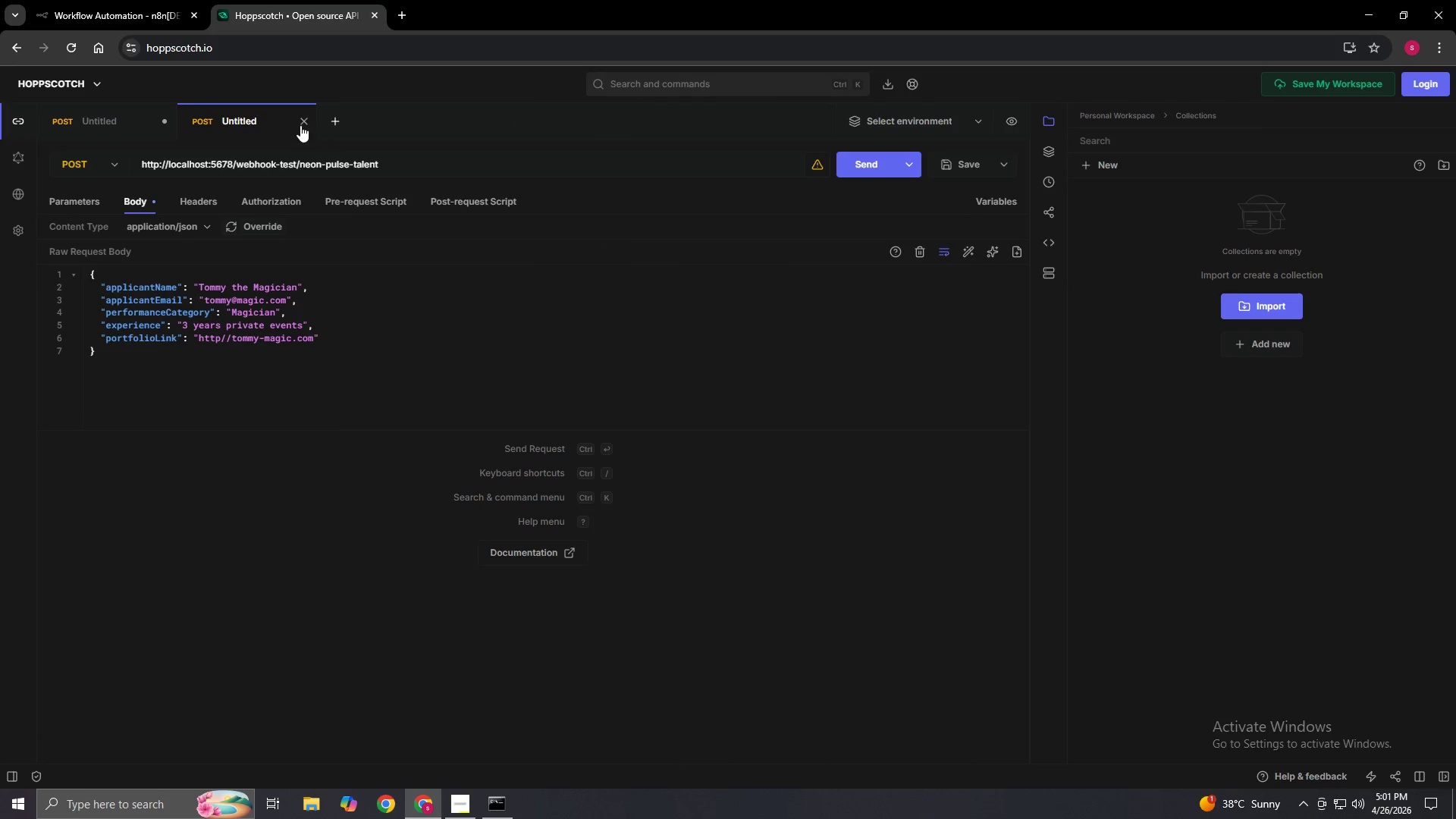 
left_click([301, 124])
 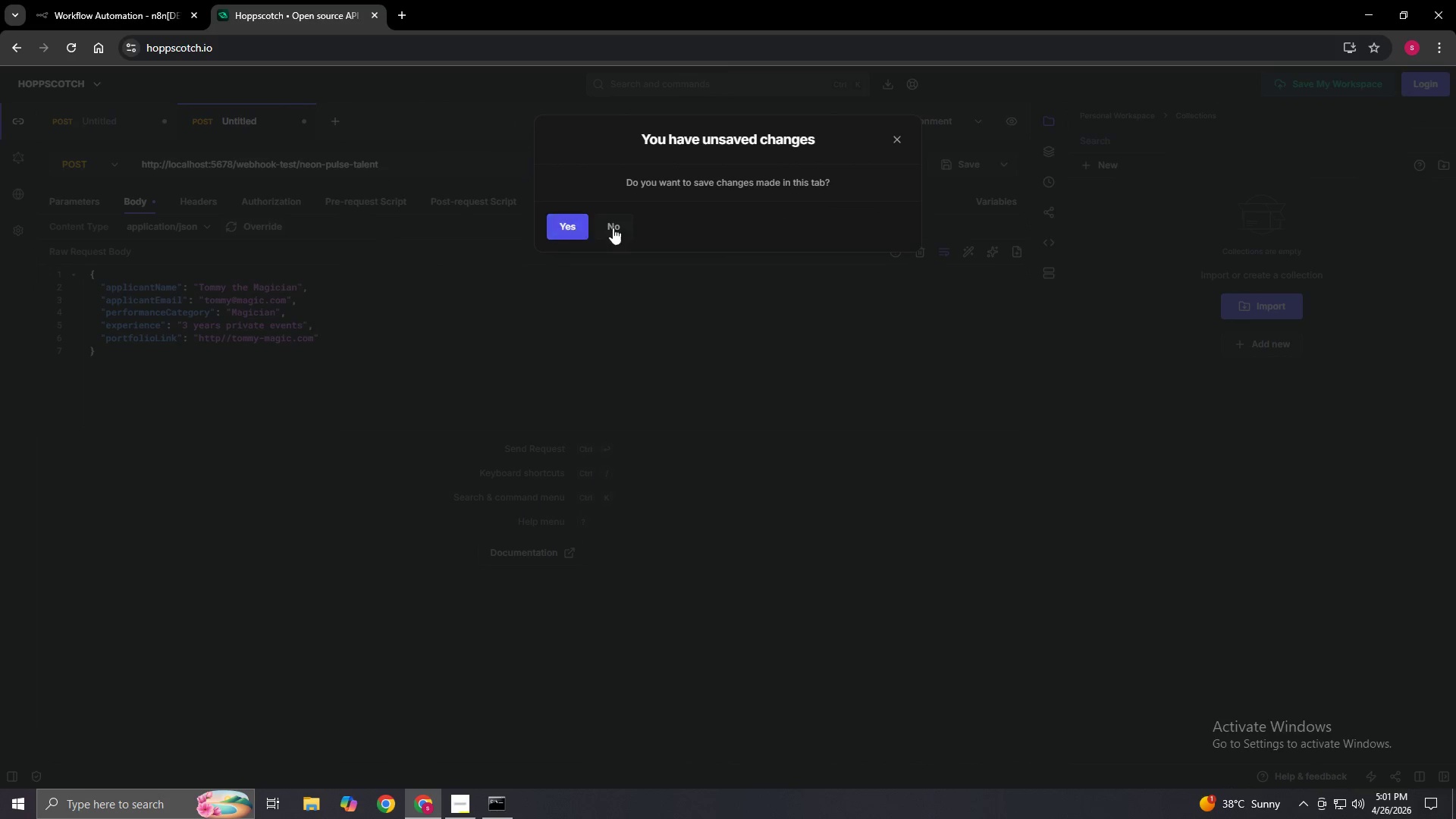 
left_click([627, 229])
 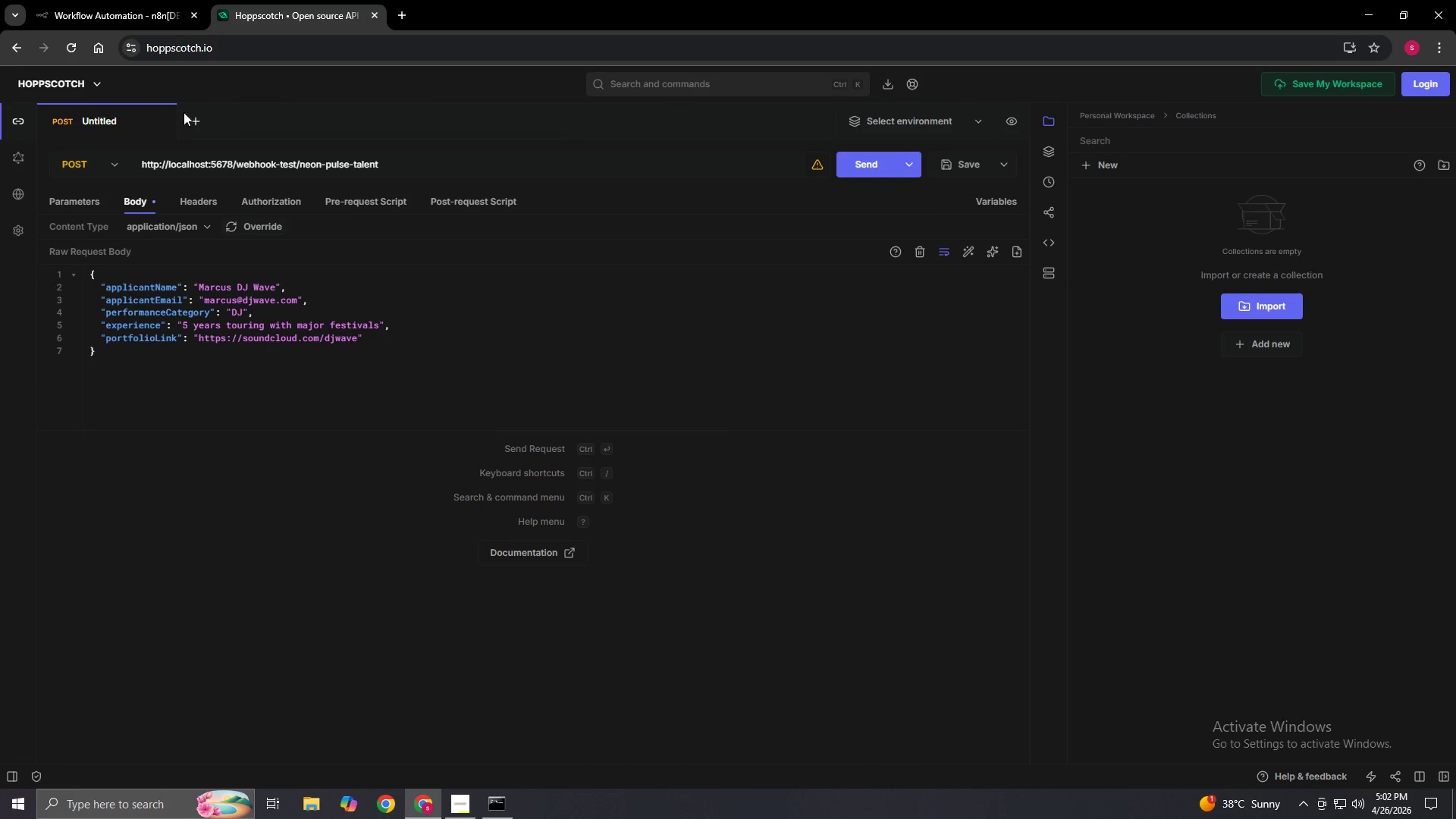 
left_click([193, 115])
 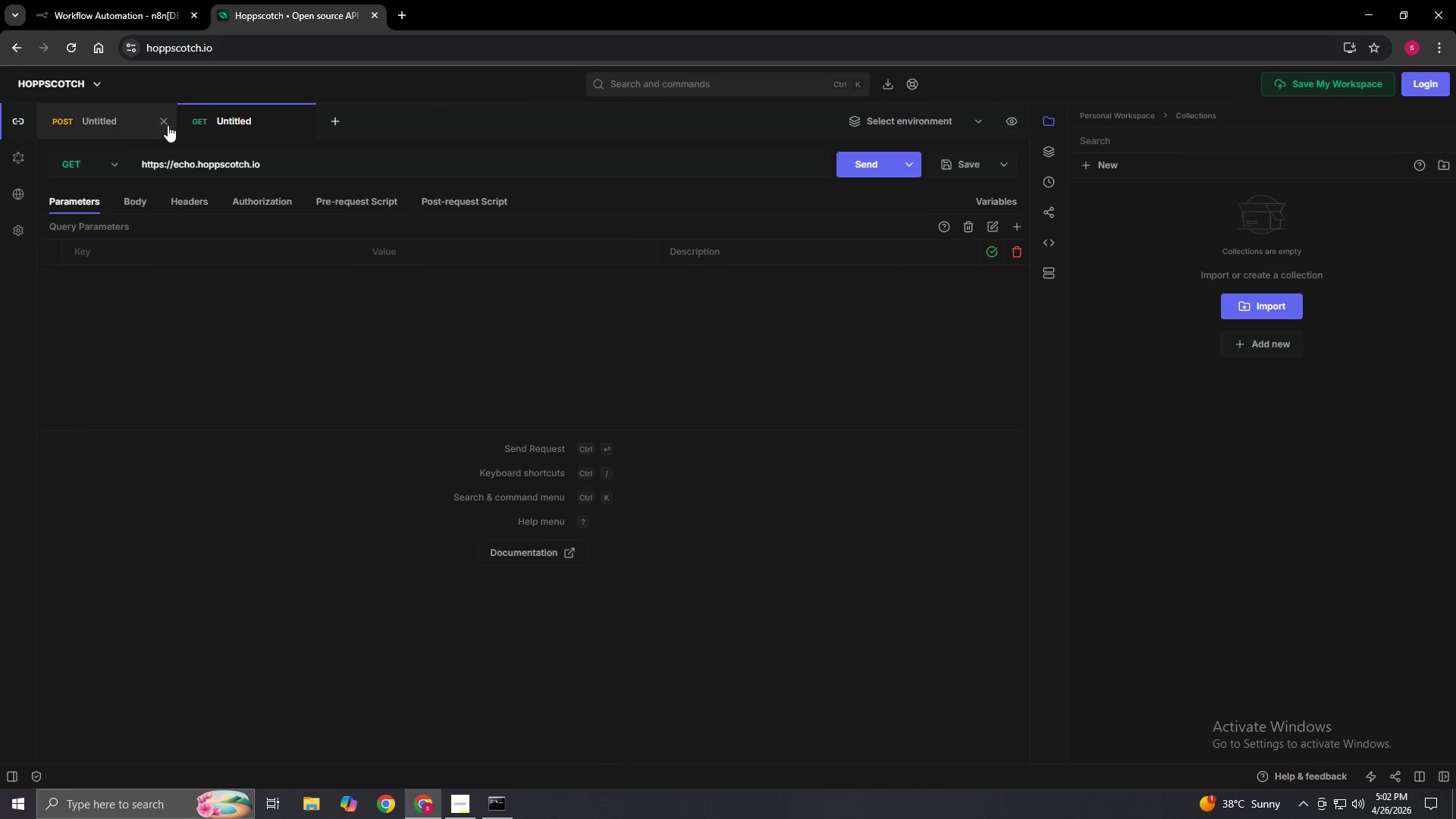 
left_click([168, 124])
 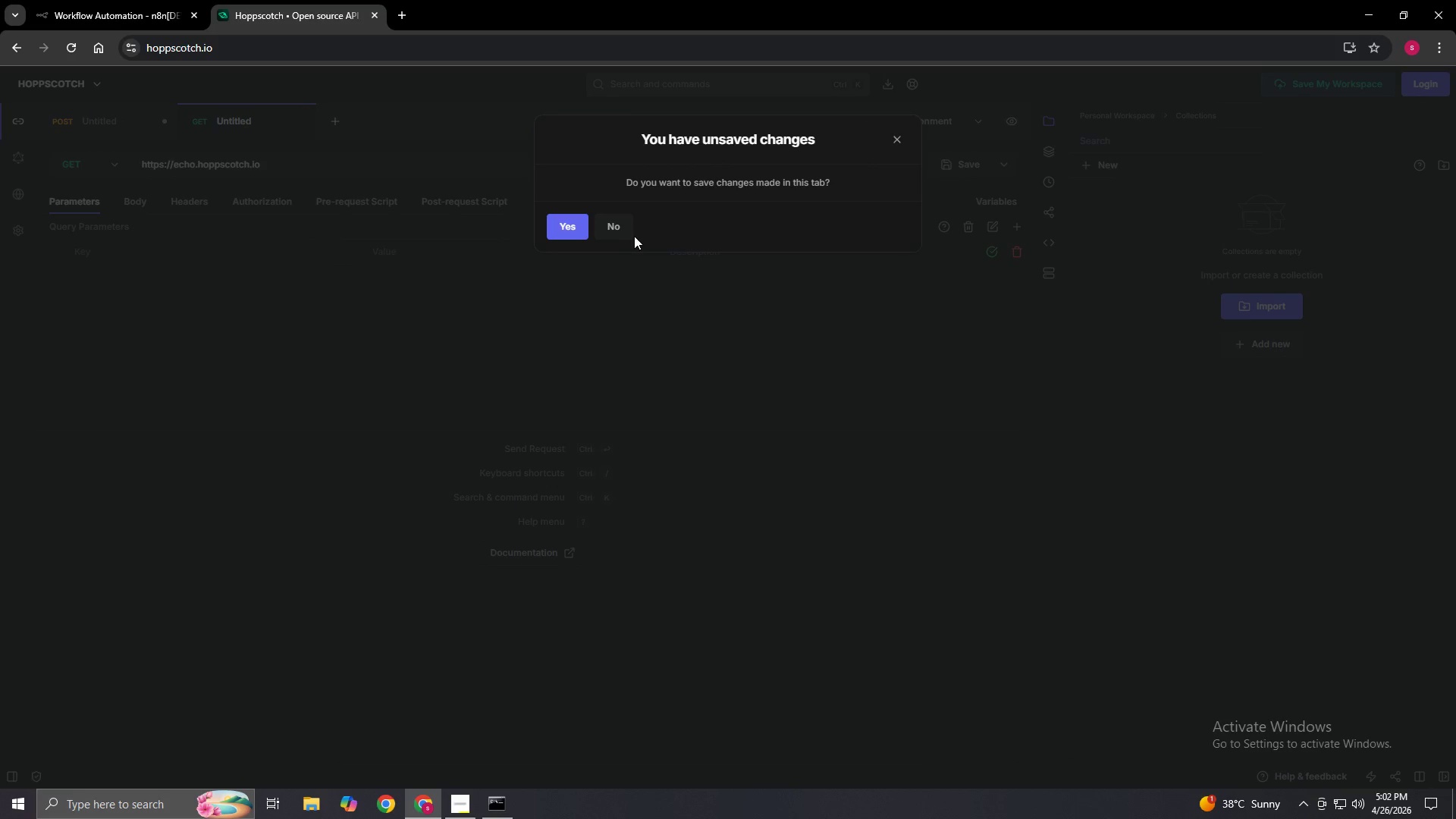 
left_click([614, 228])
 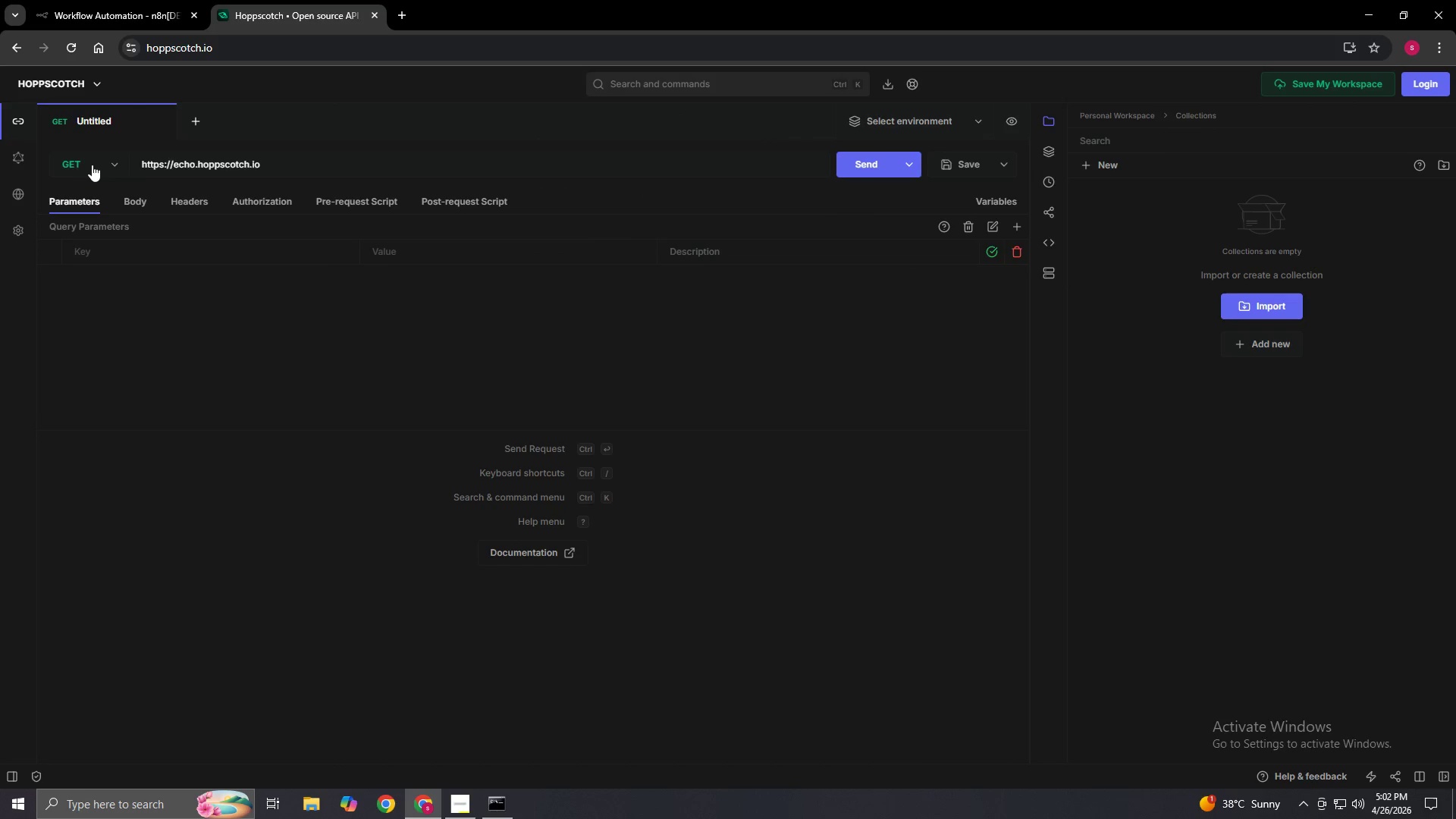 
left_click([93, 165])
 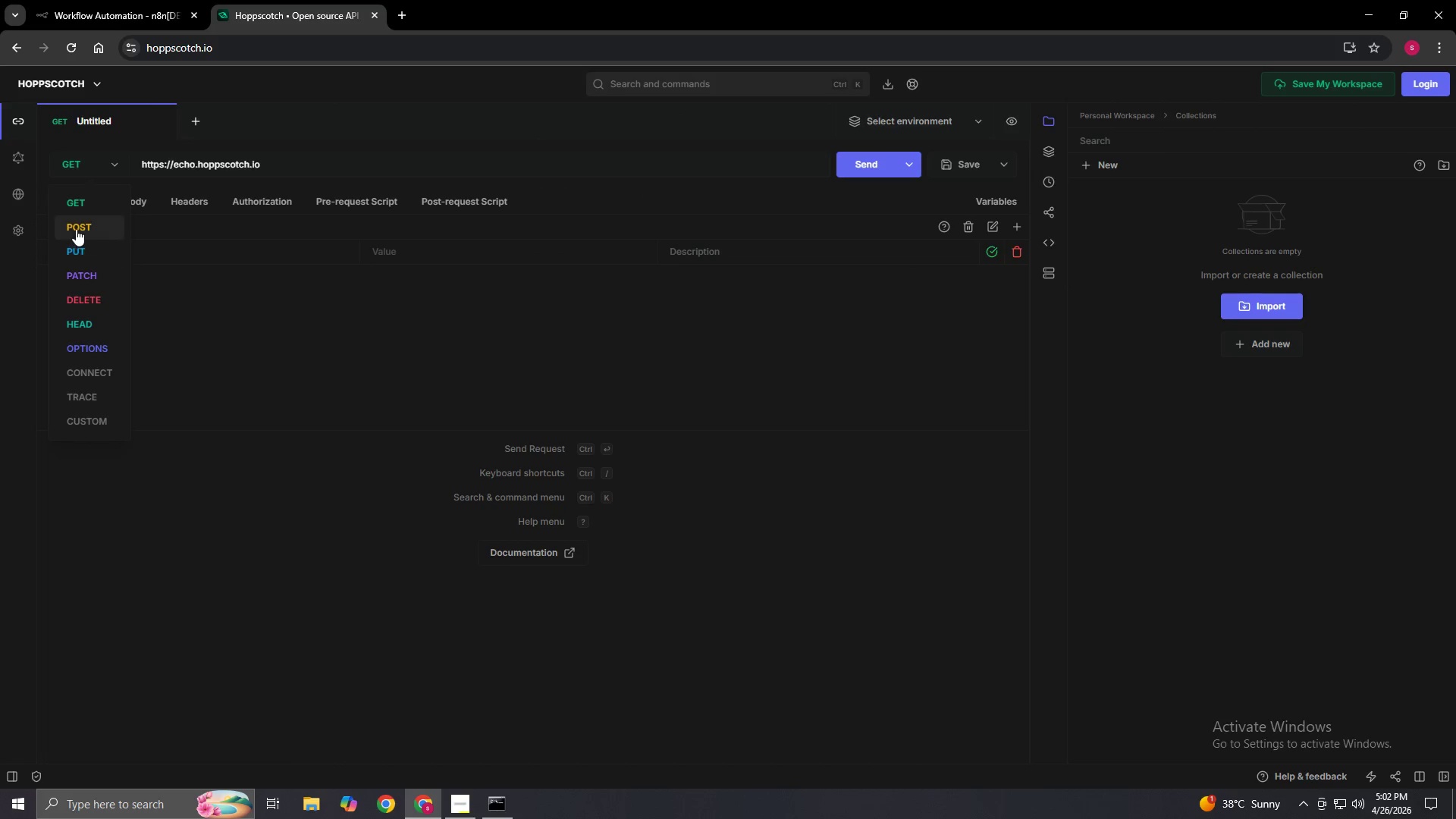 
left_click([74, 224])
 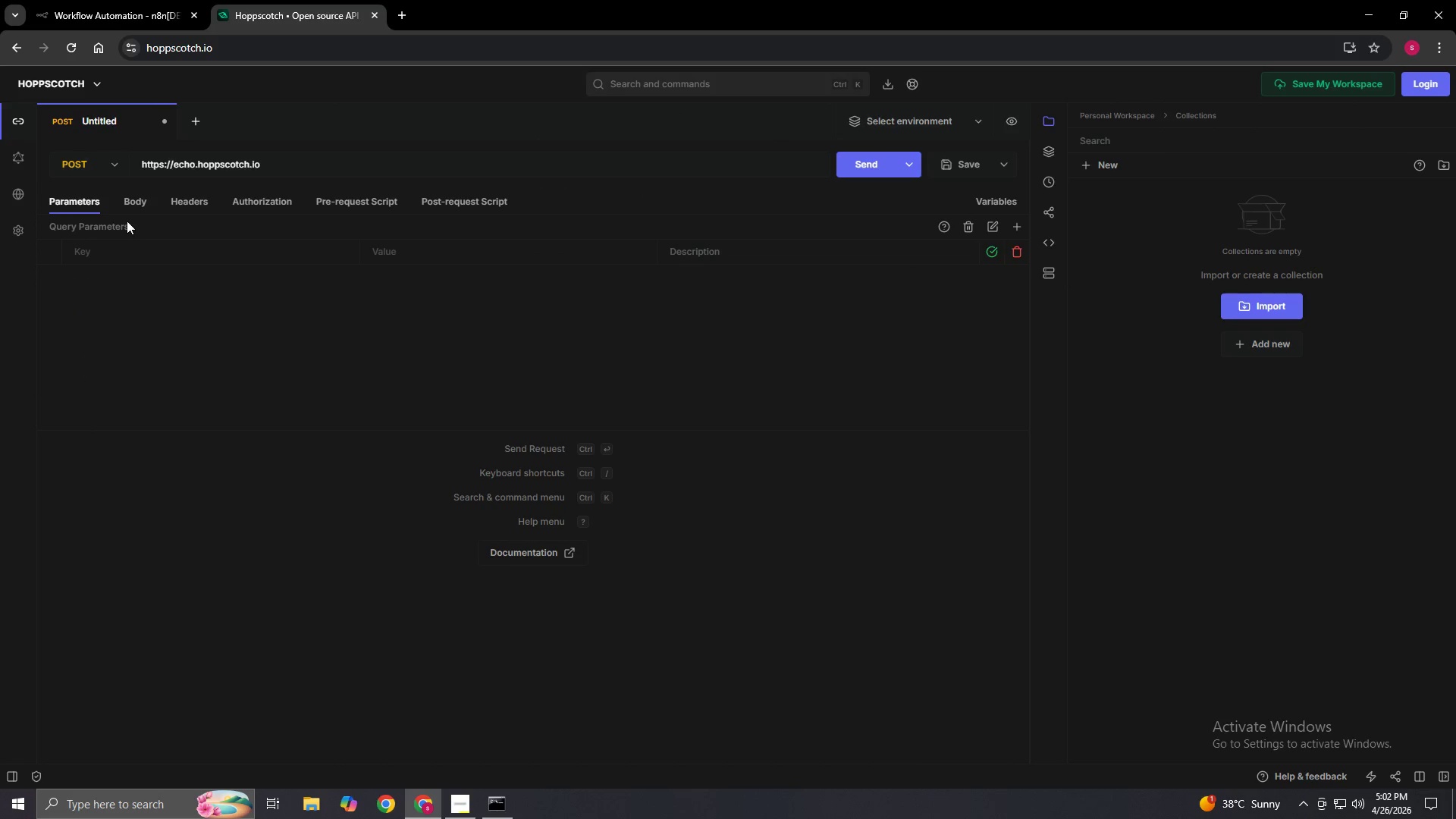 
left_click([127, 206])
 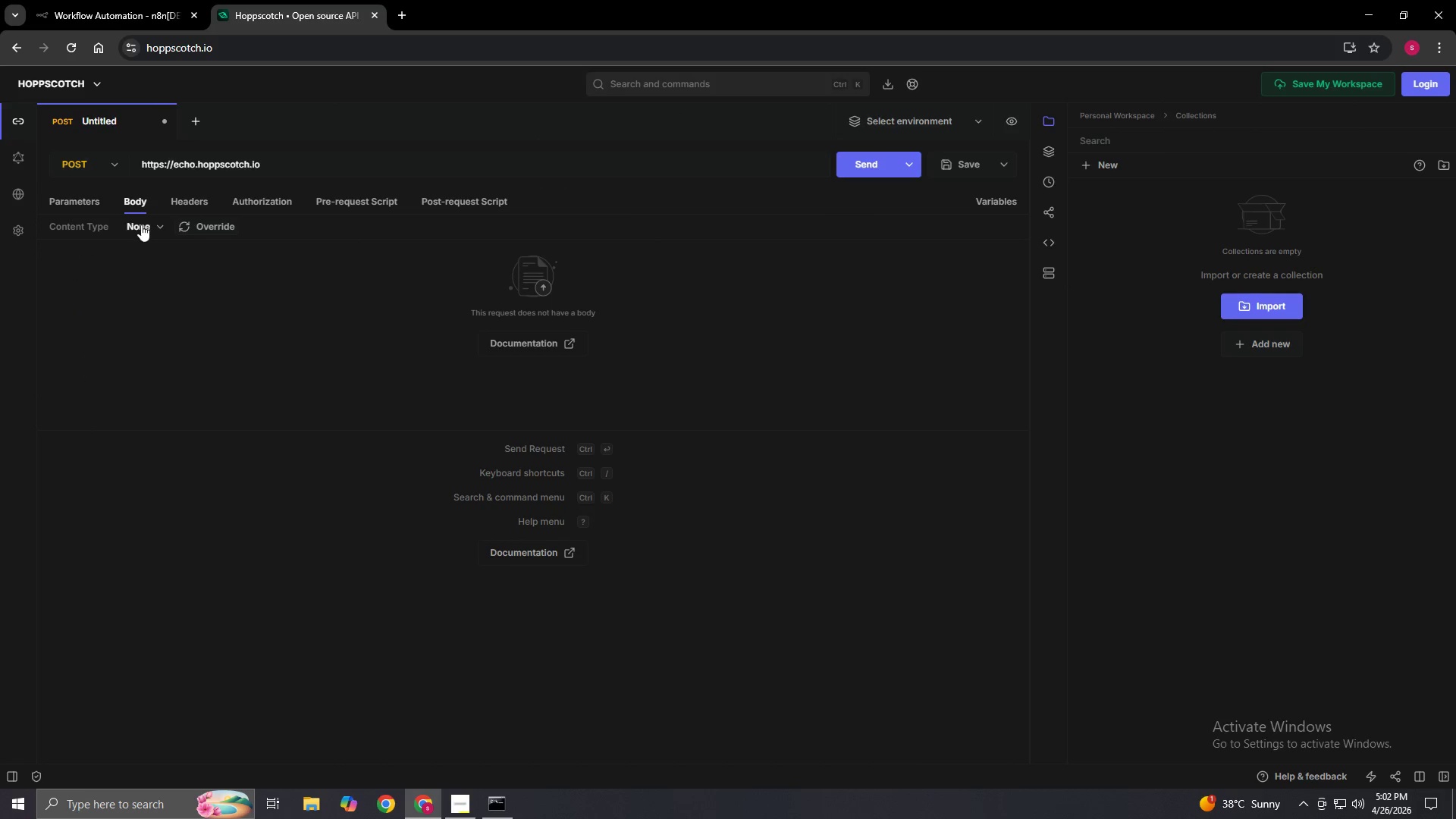 
left_click([141, 224])
 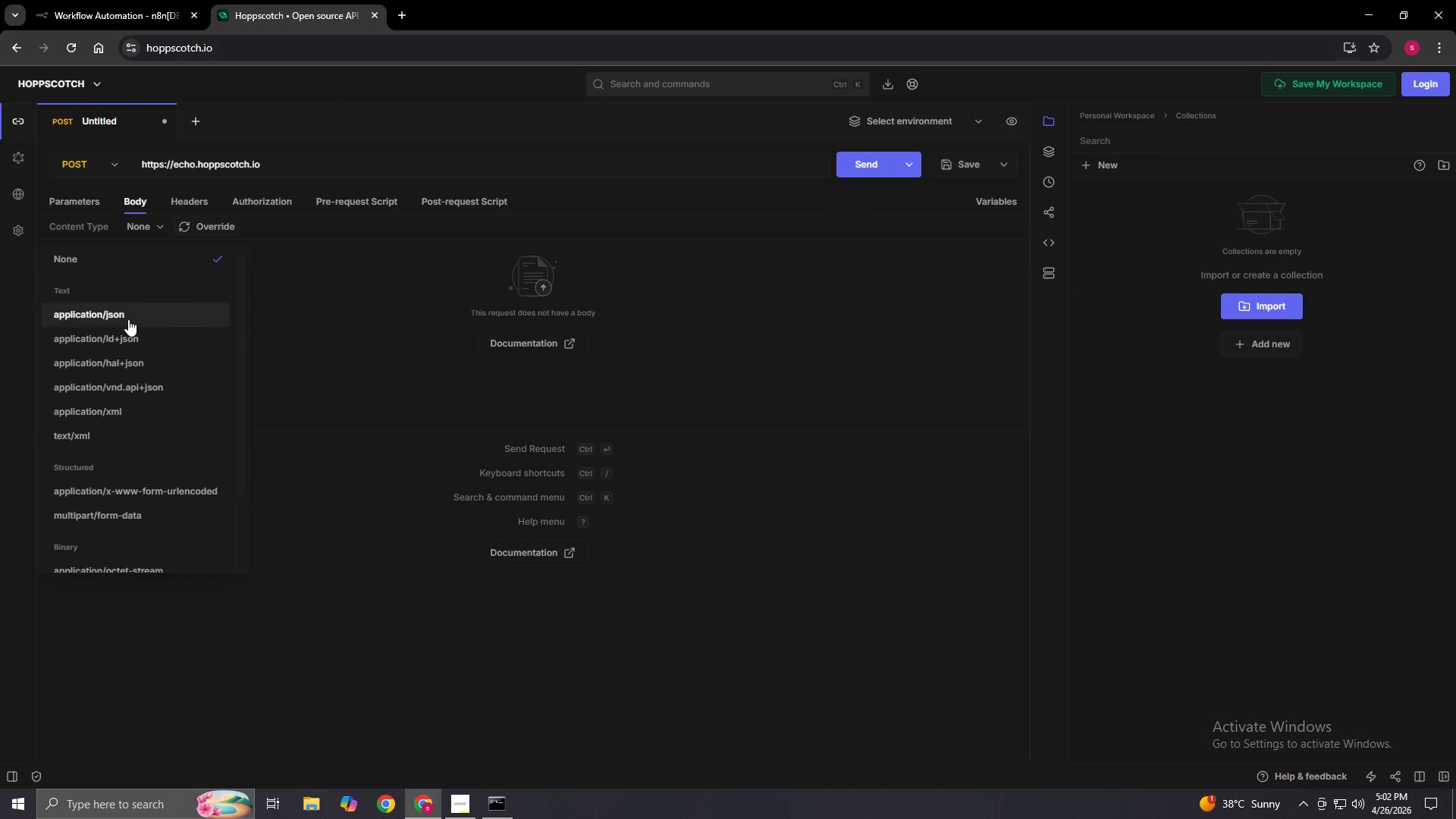 
left_click([128, 319])
 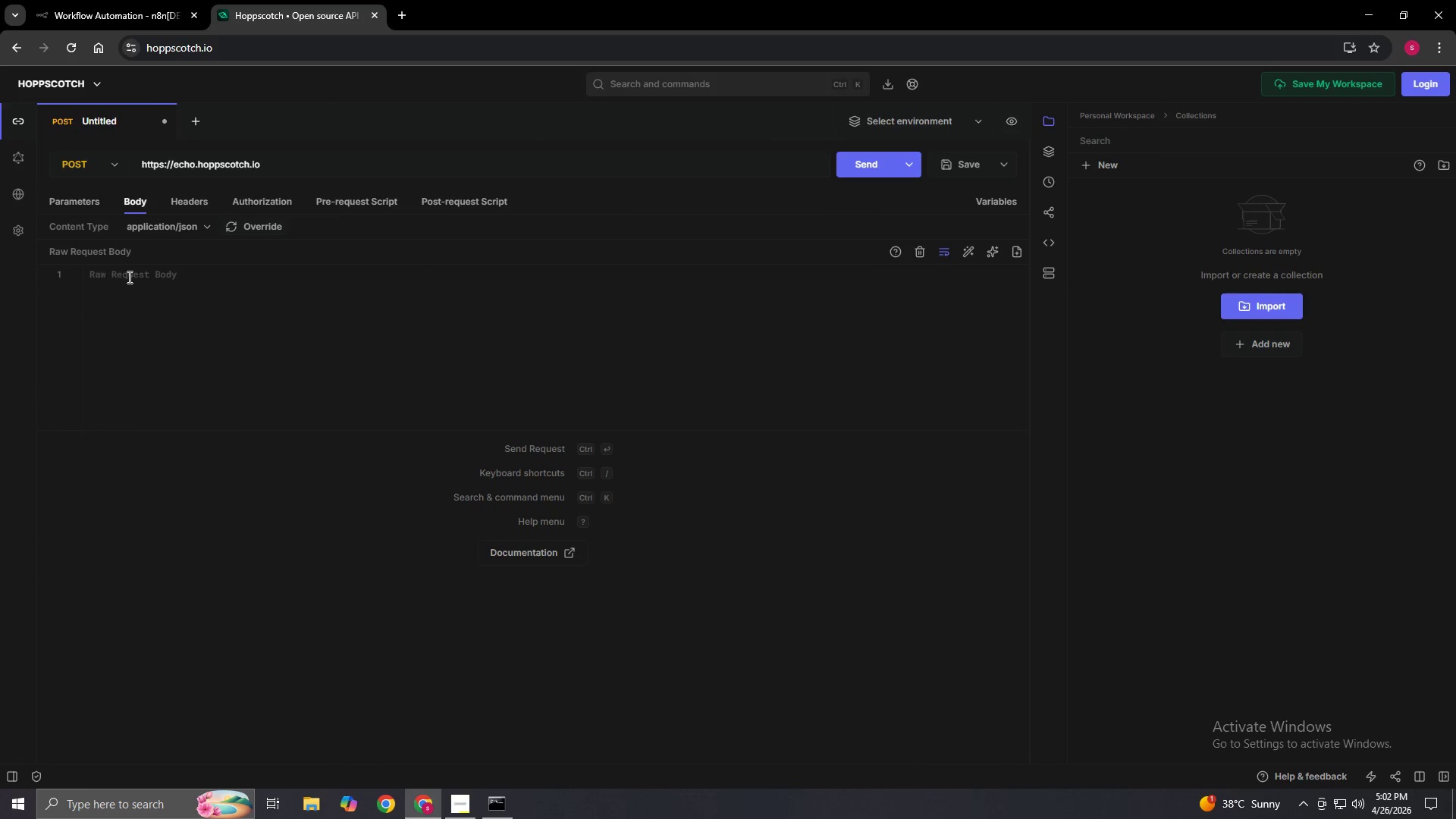 
left_click([128, 277])
 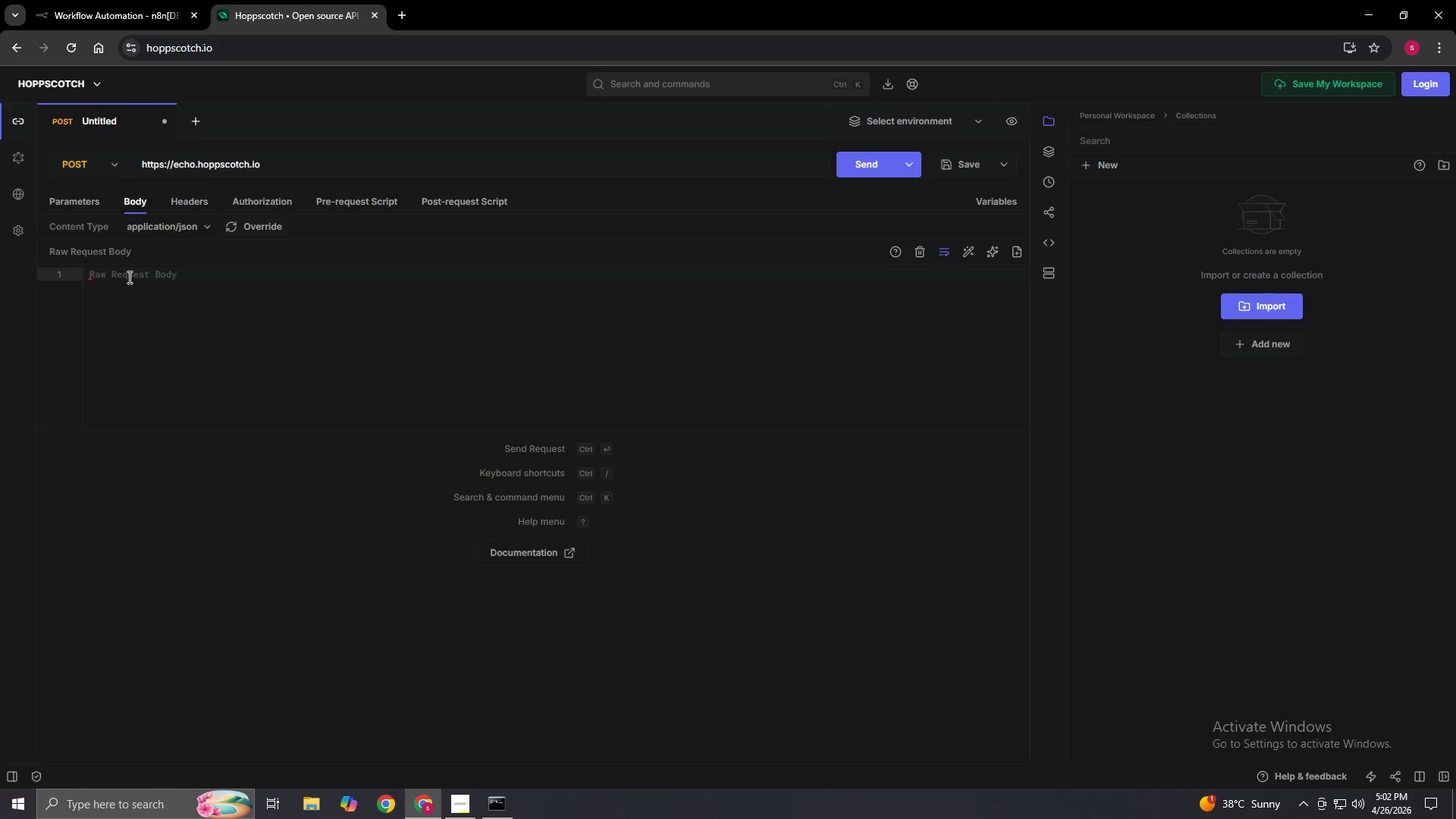 
key(Shift+BracketLeft)
 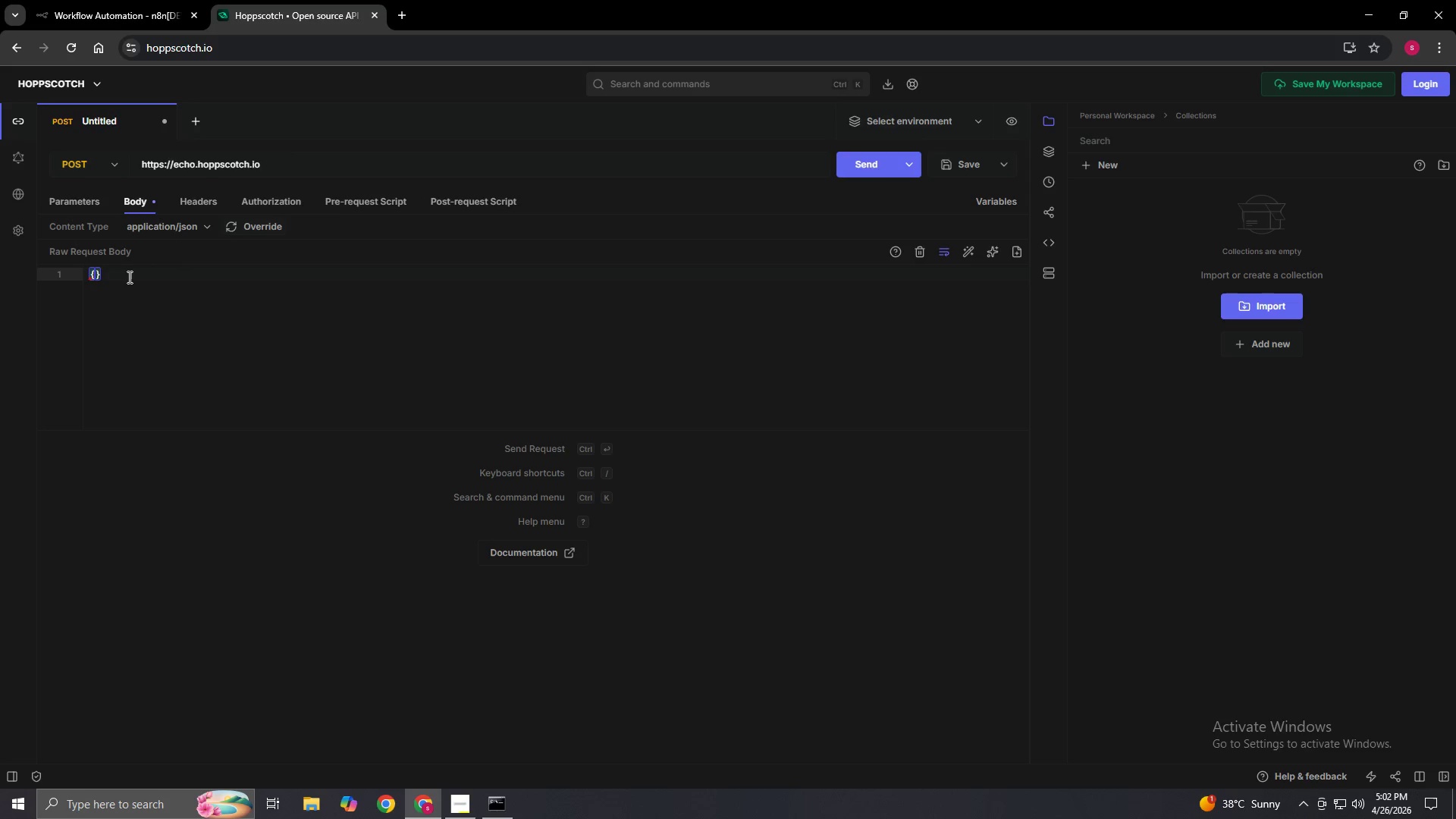 
key(Enter)
 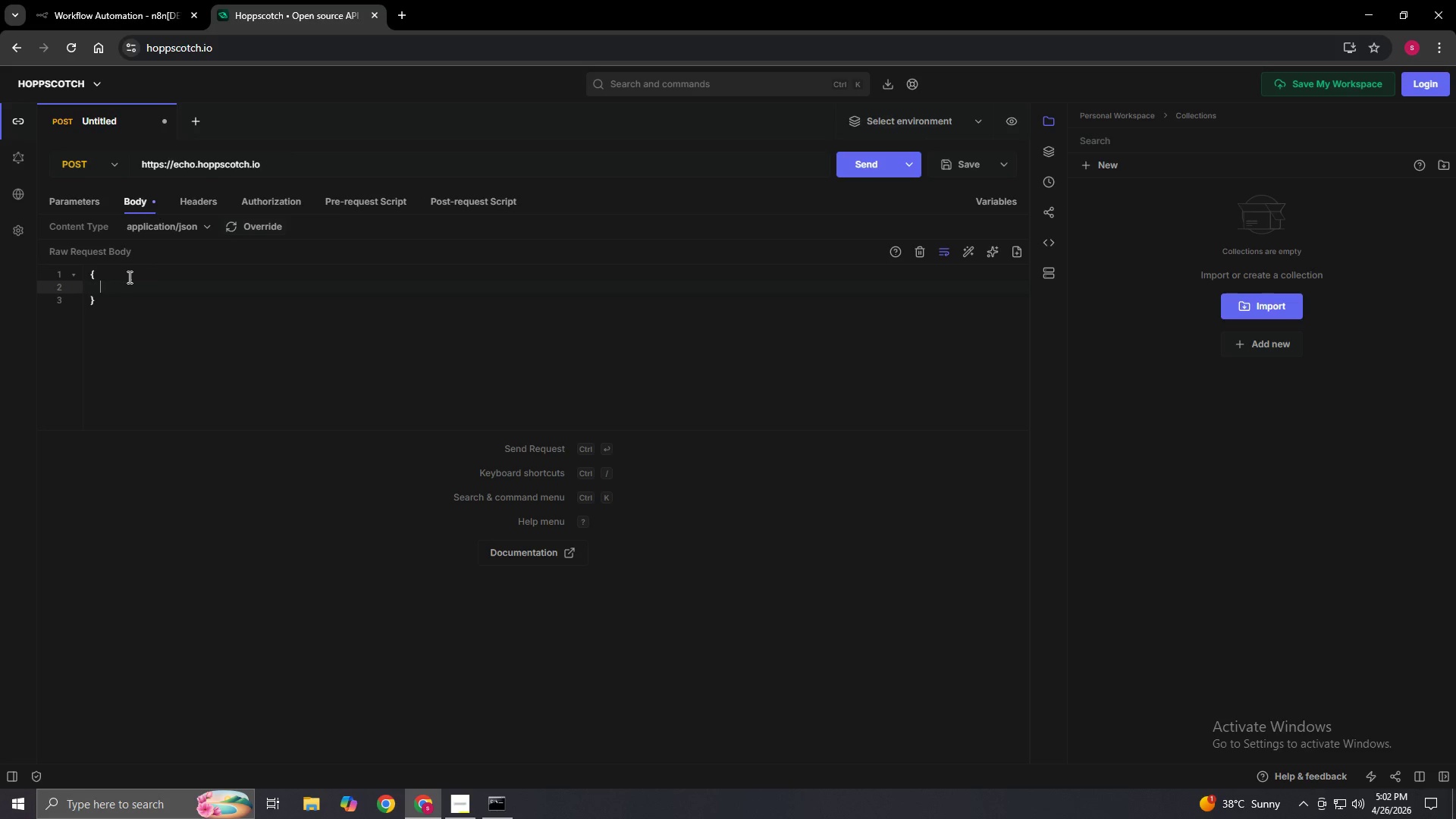 
type("first)
 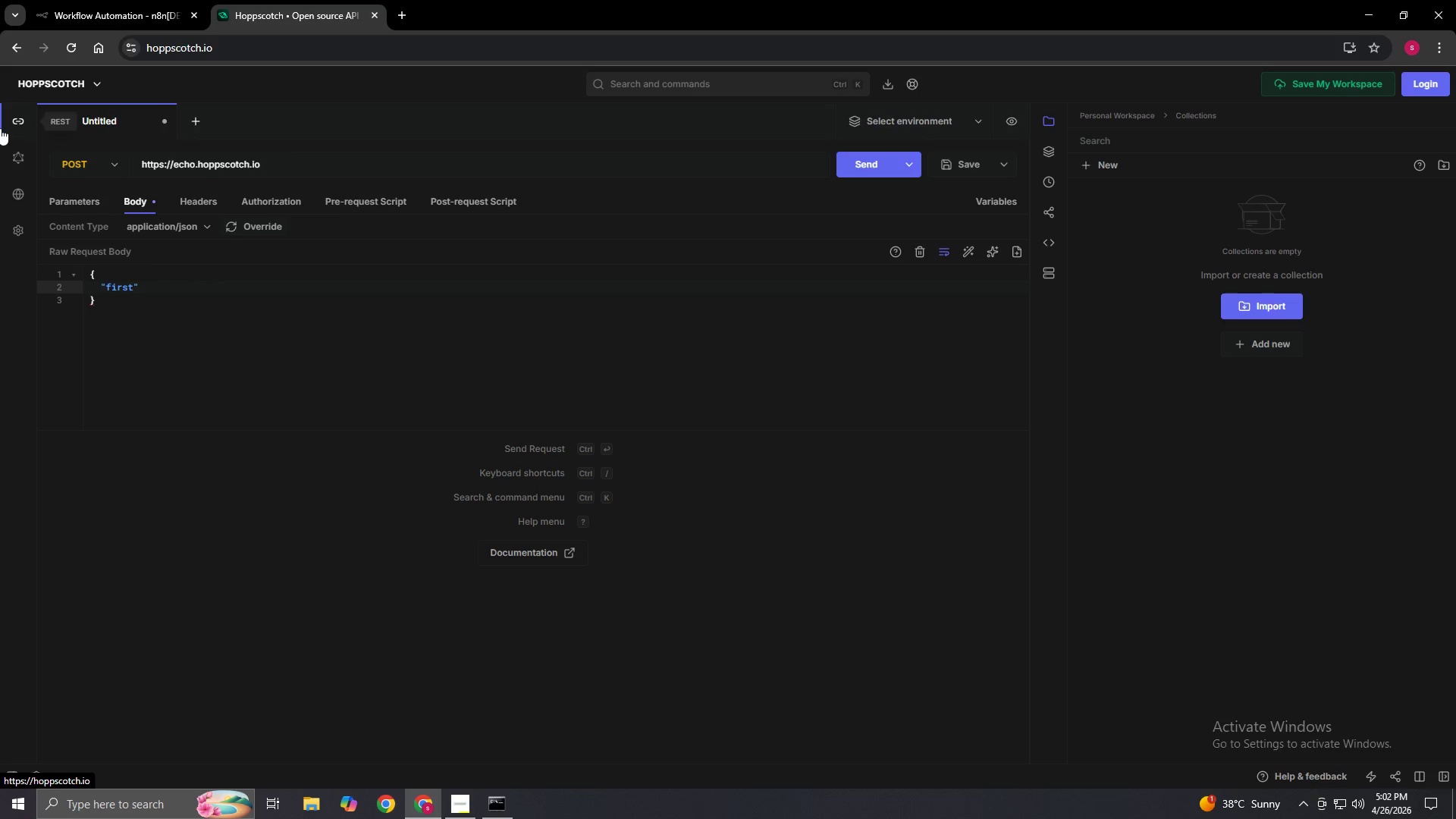 
type(Name": "Sarah",)
 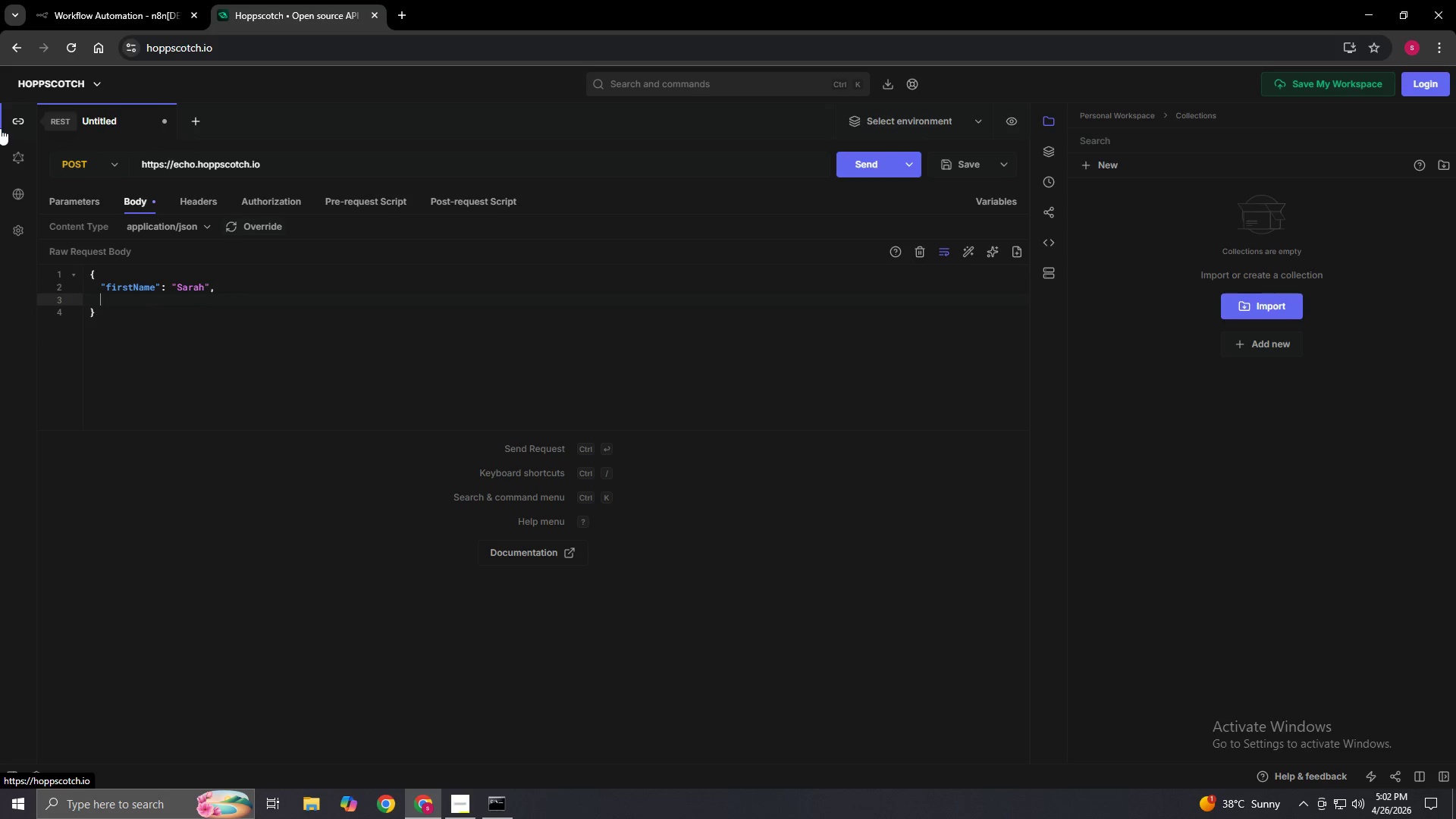 
 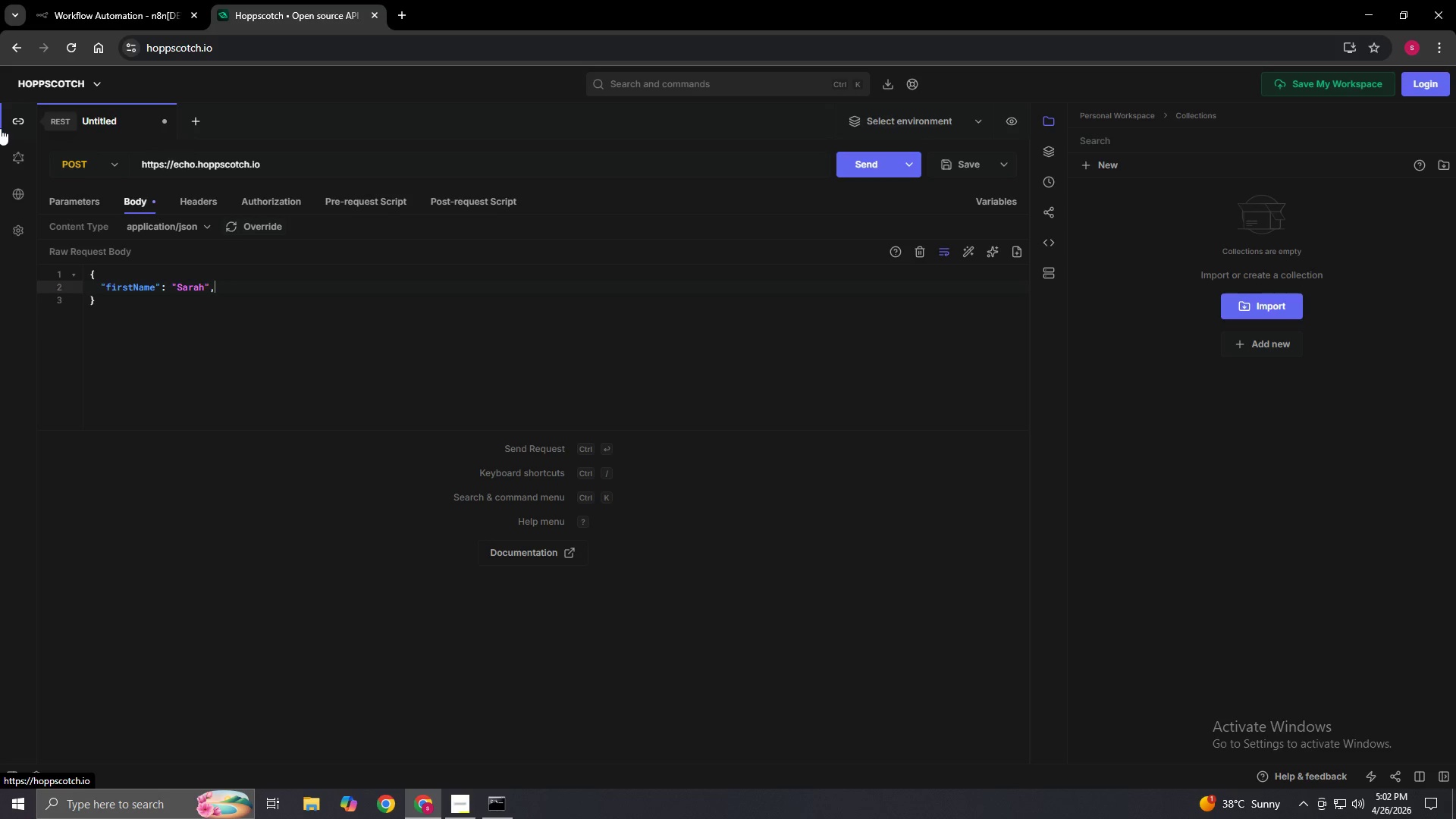 
key(Enter)
 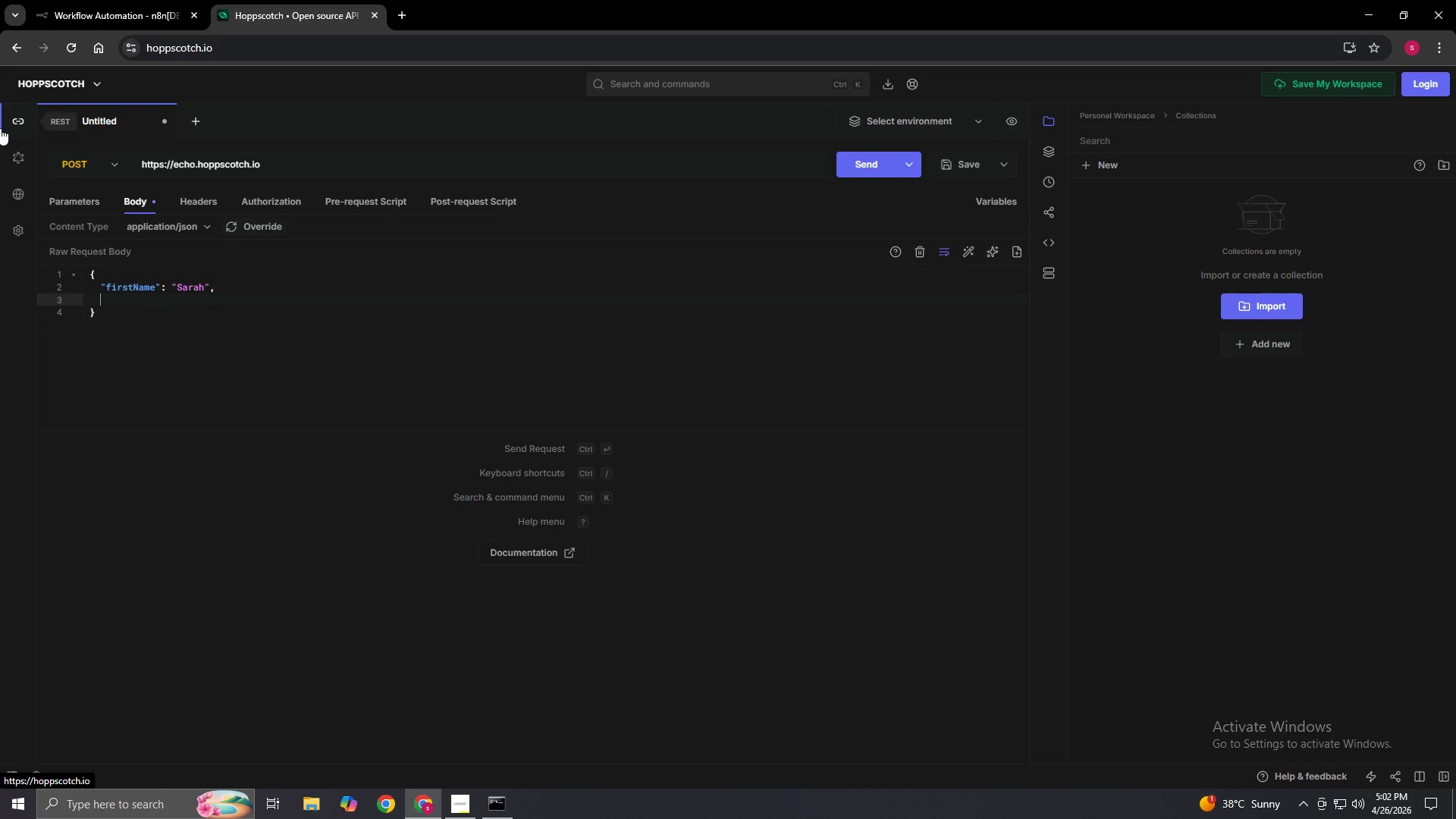 
type("lastName": "Cp)
key(Backspace)
type(oleman",)
 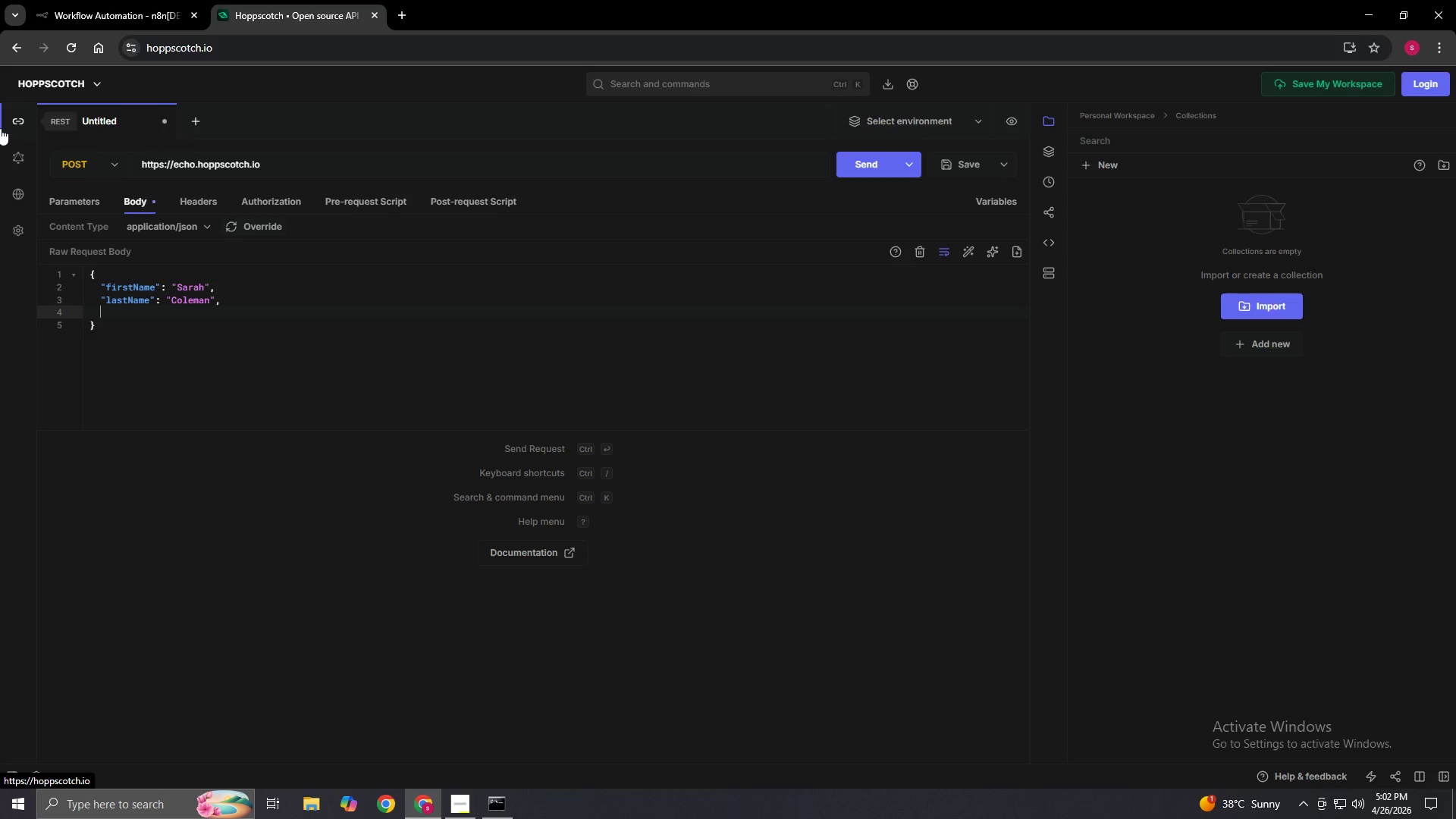 
 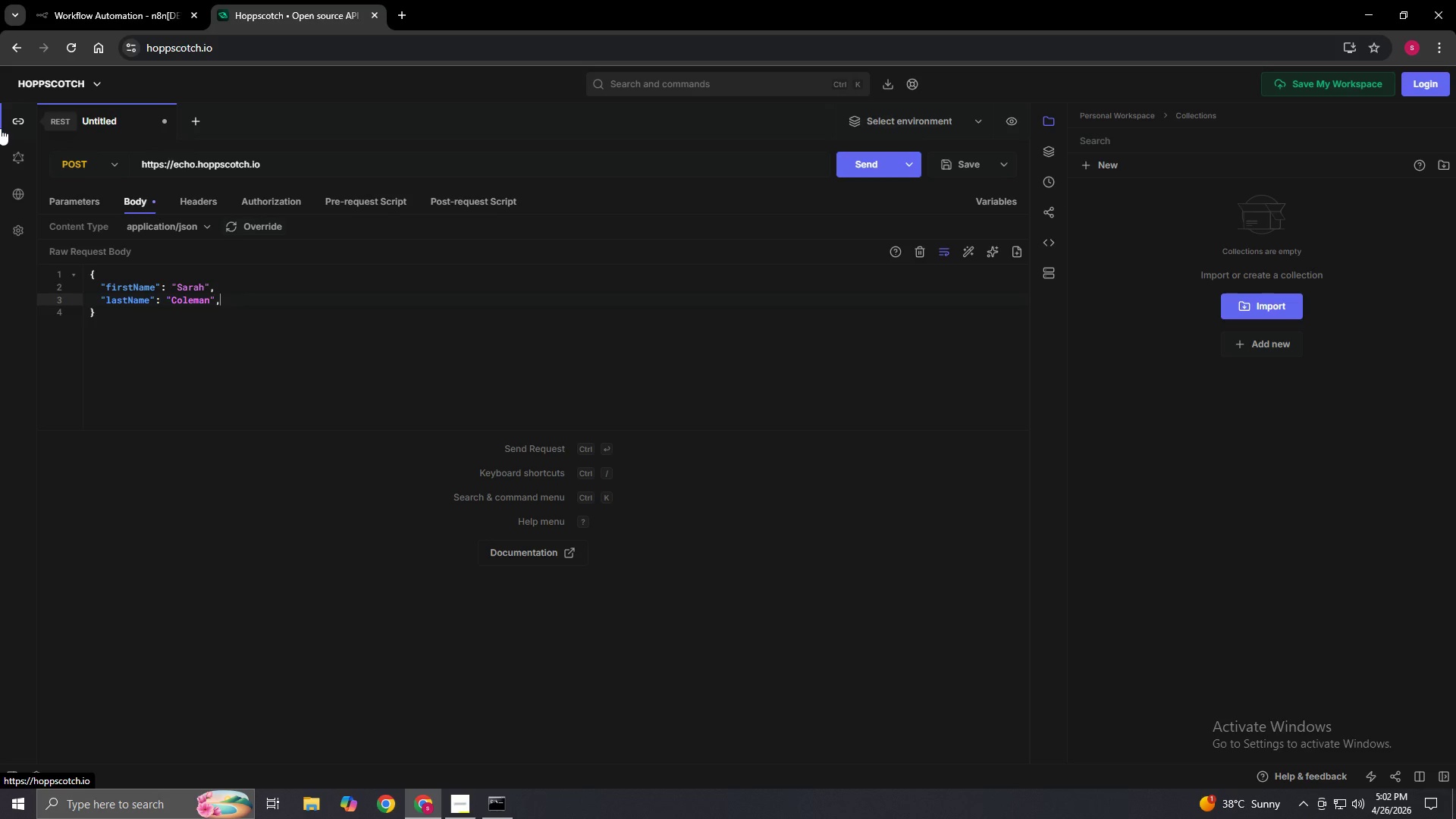 
key(Enter)
 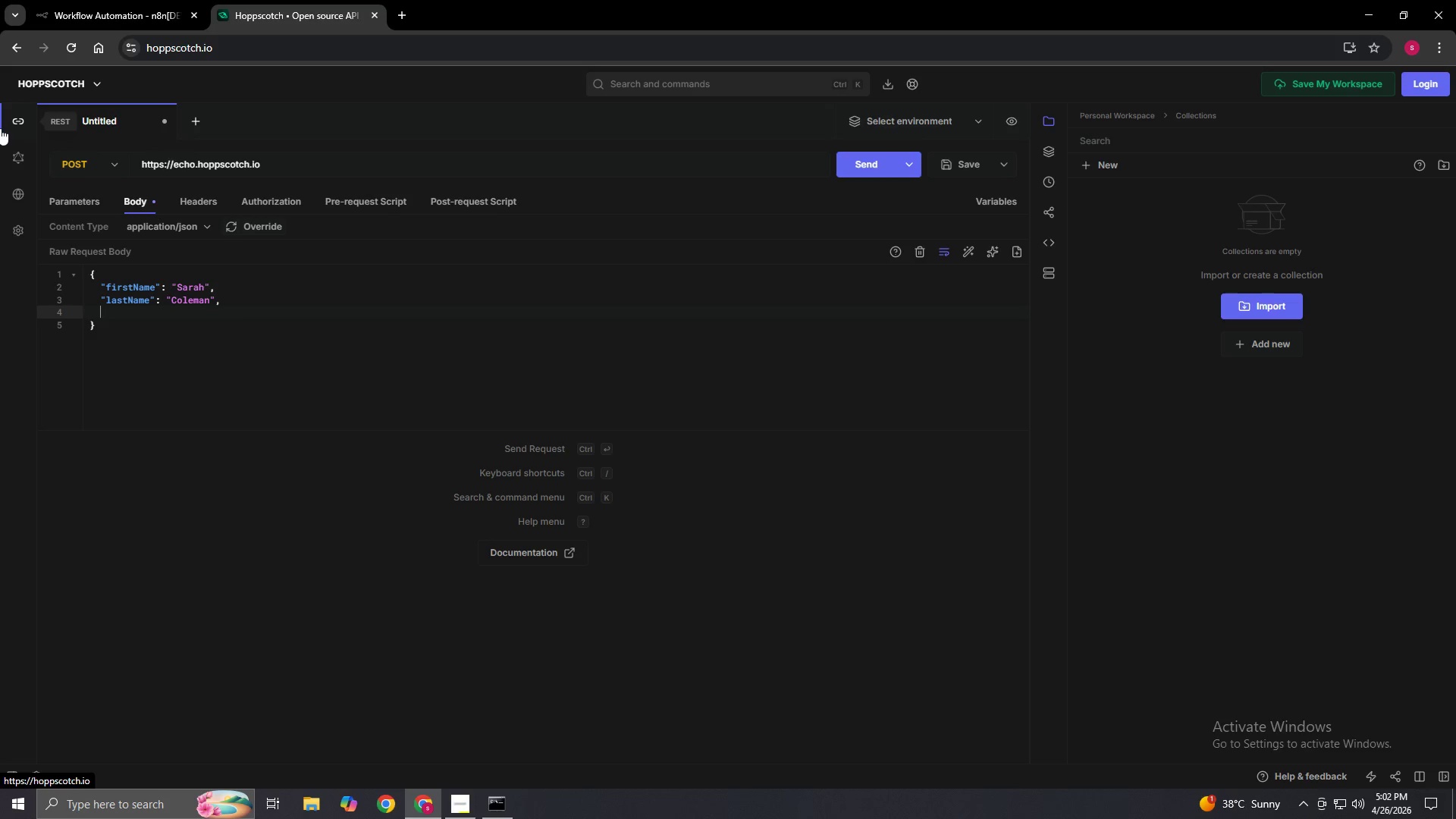 
type("email": ")
 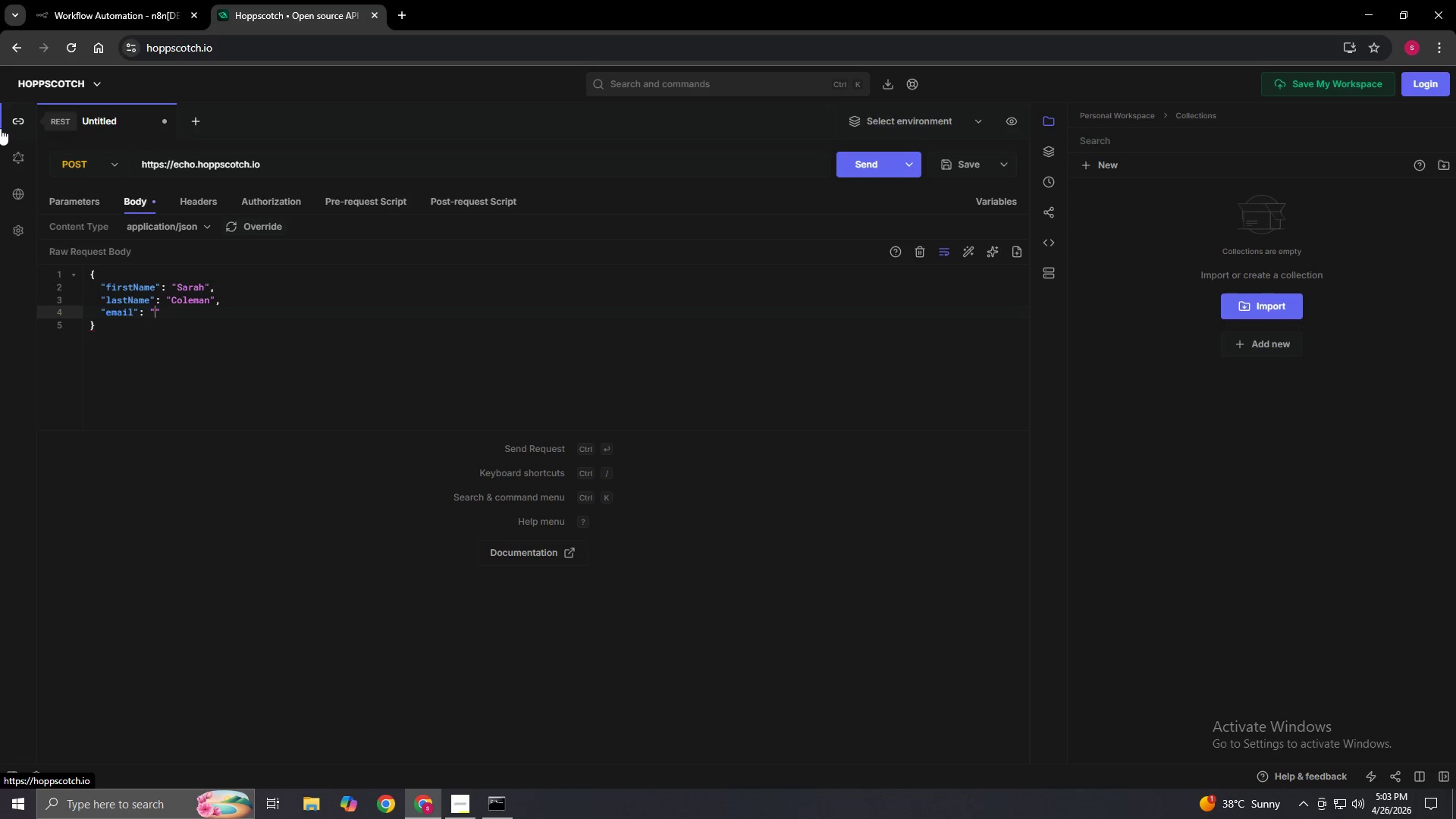 
wait(6.16)
 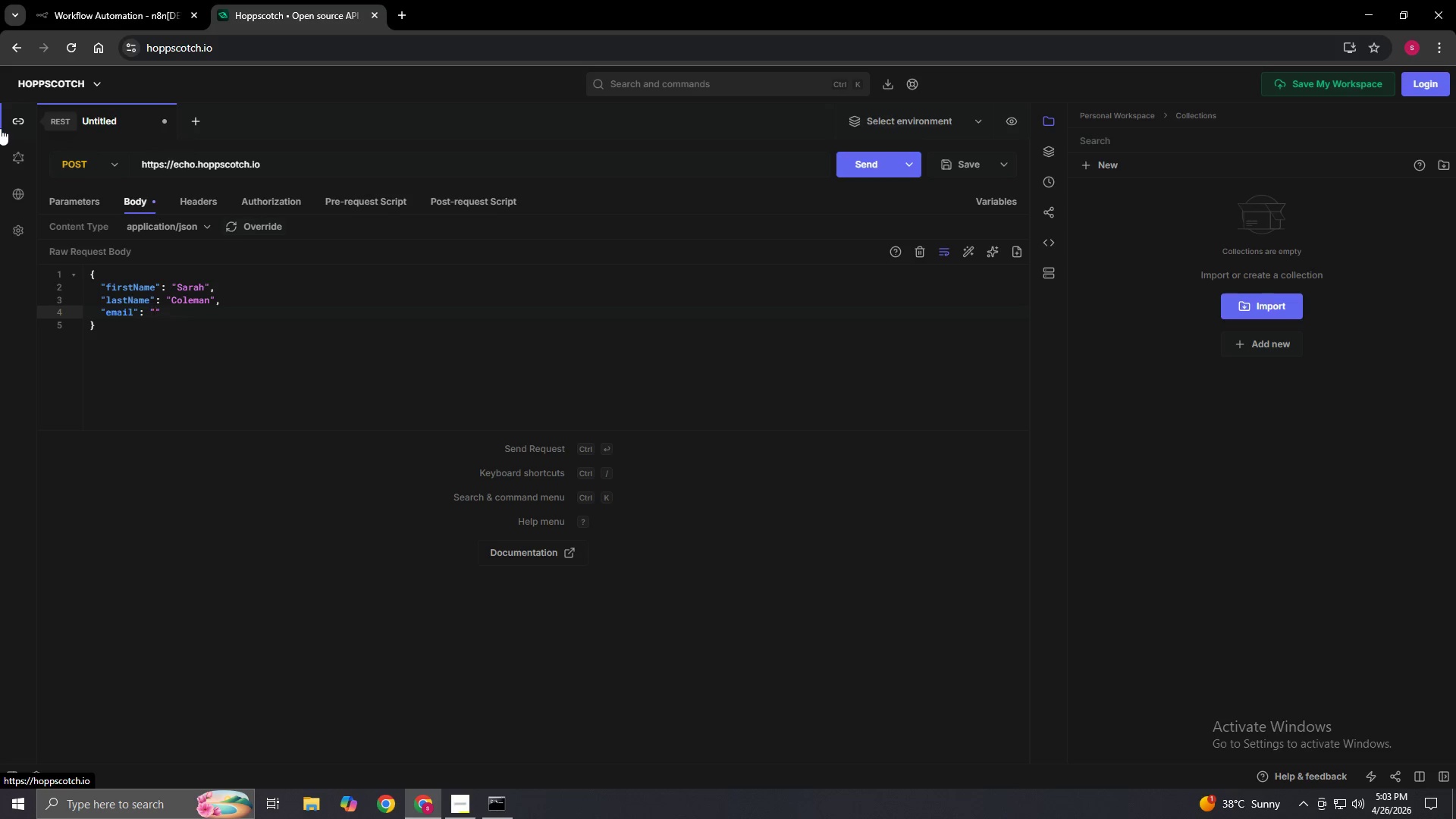 
left_click([378, 811])
 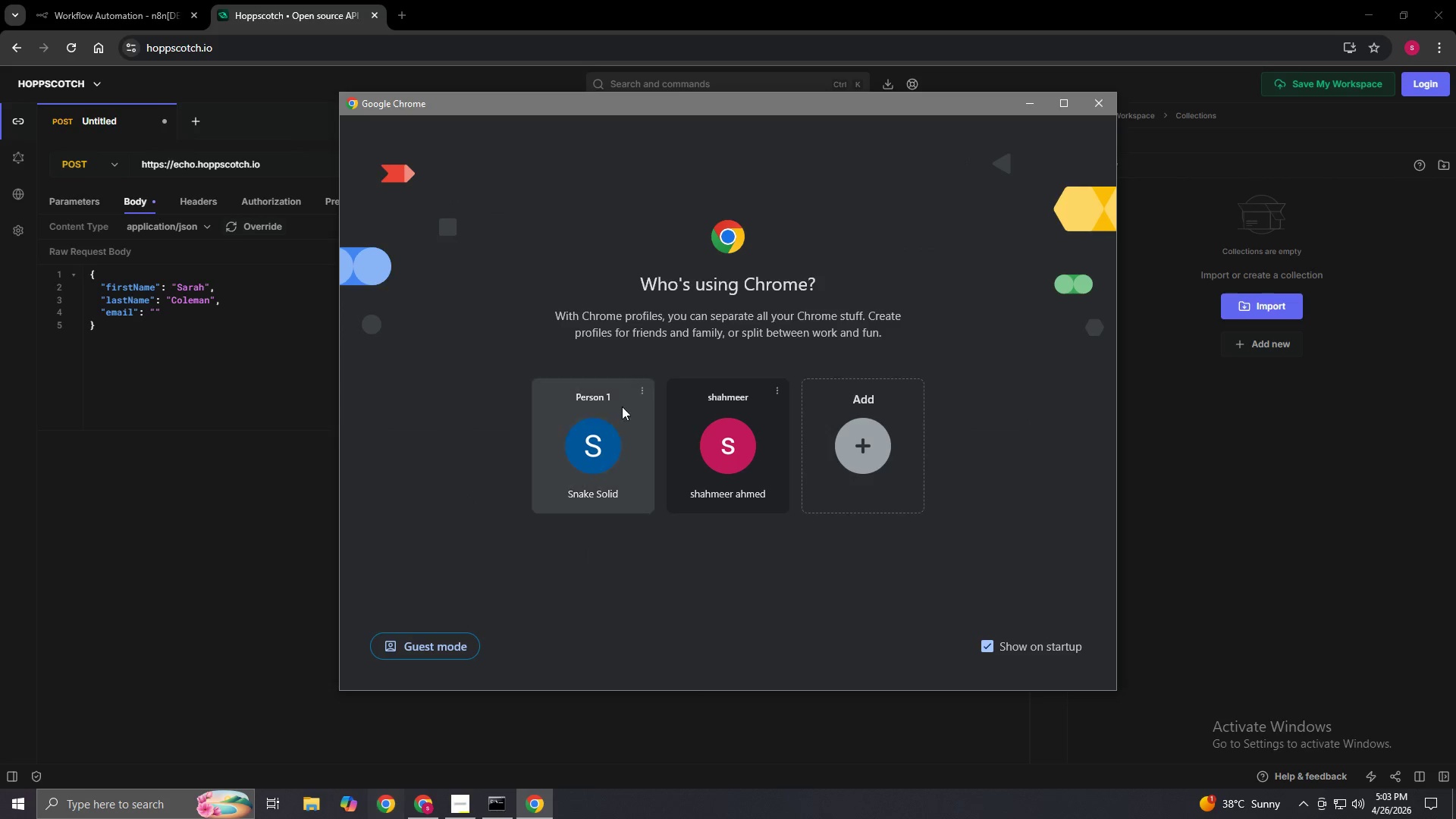 
left_click([587, 420])
 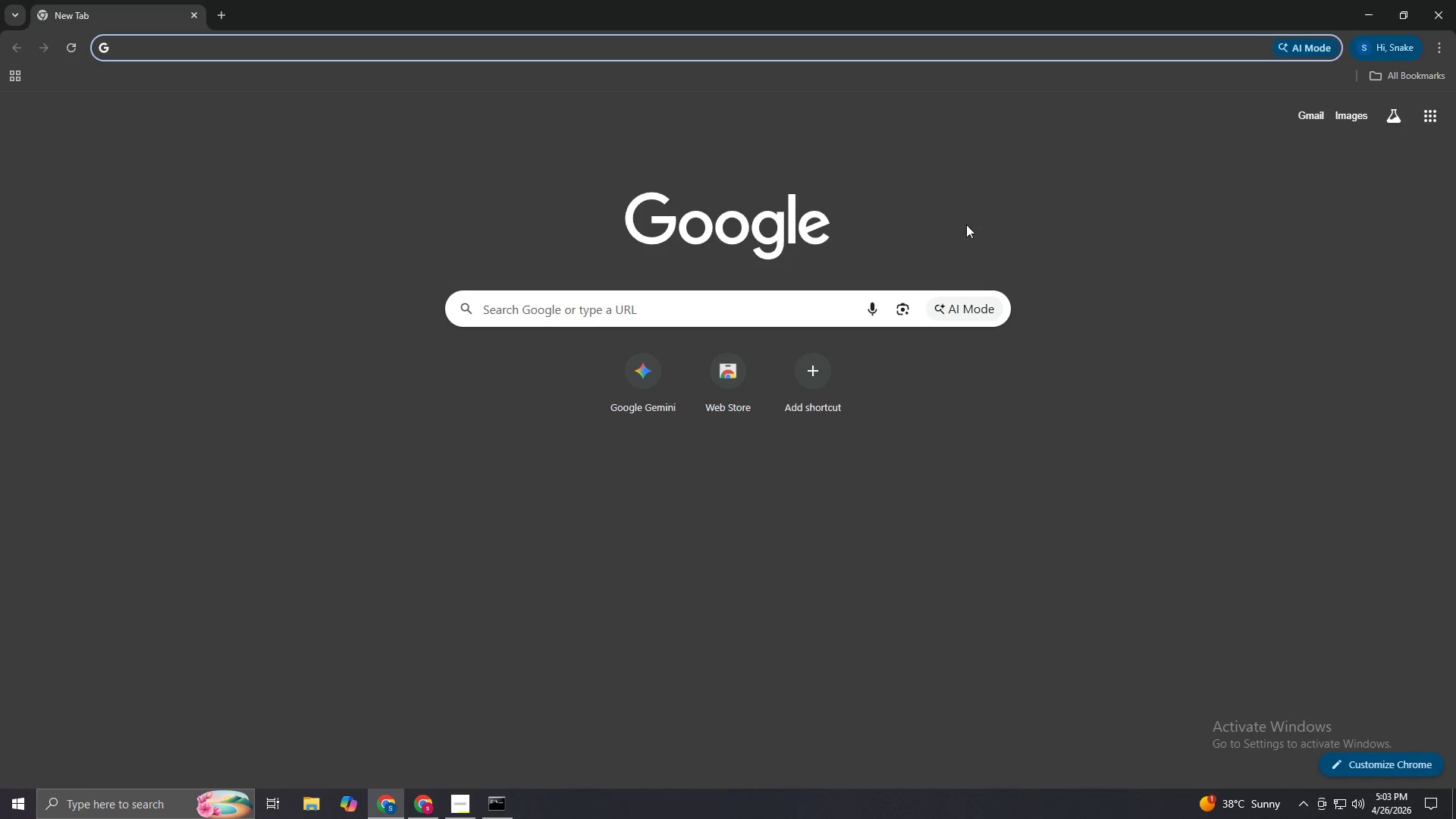 
left_click([1381, 48])
 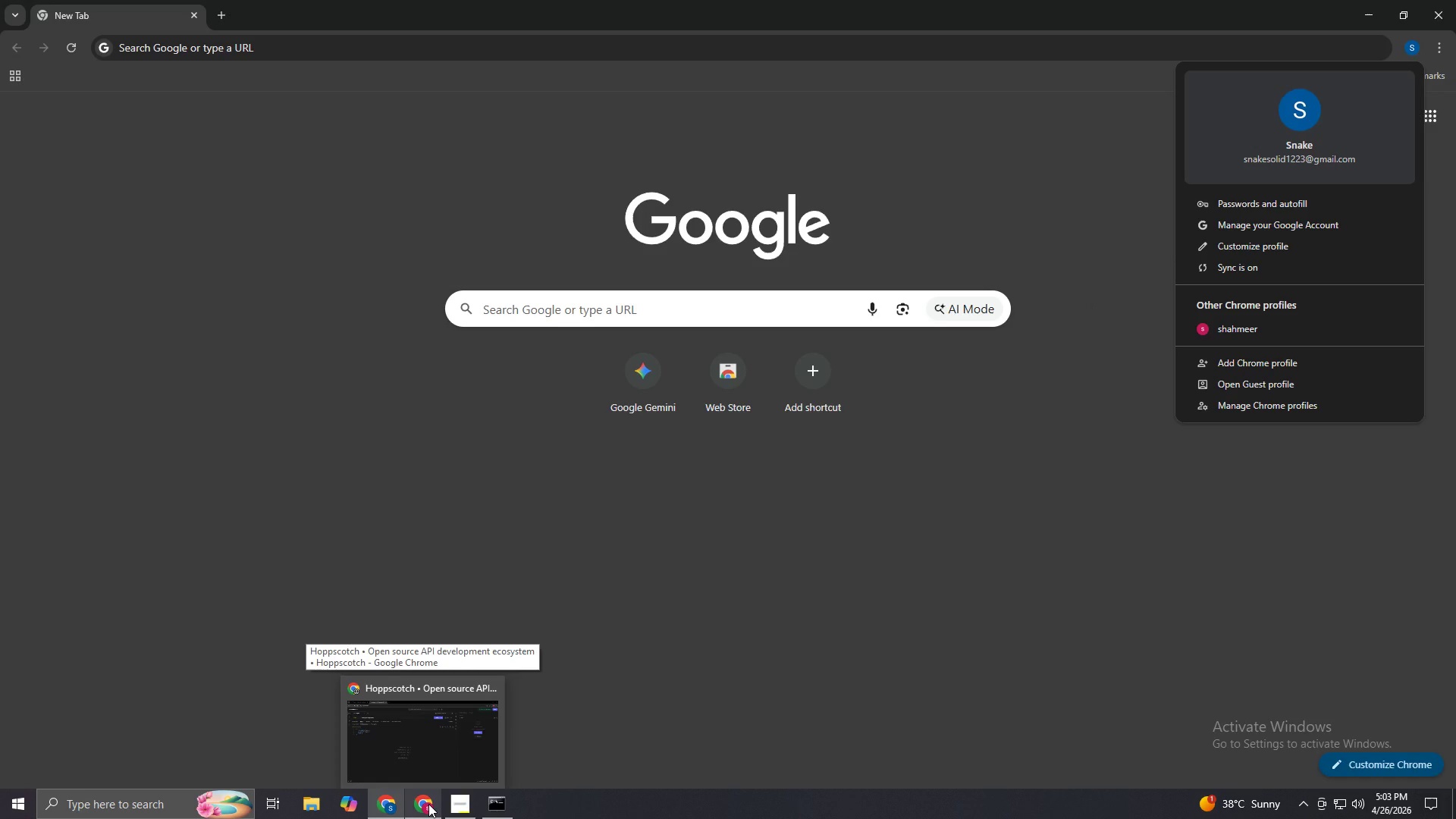 
wait(6.73)
 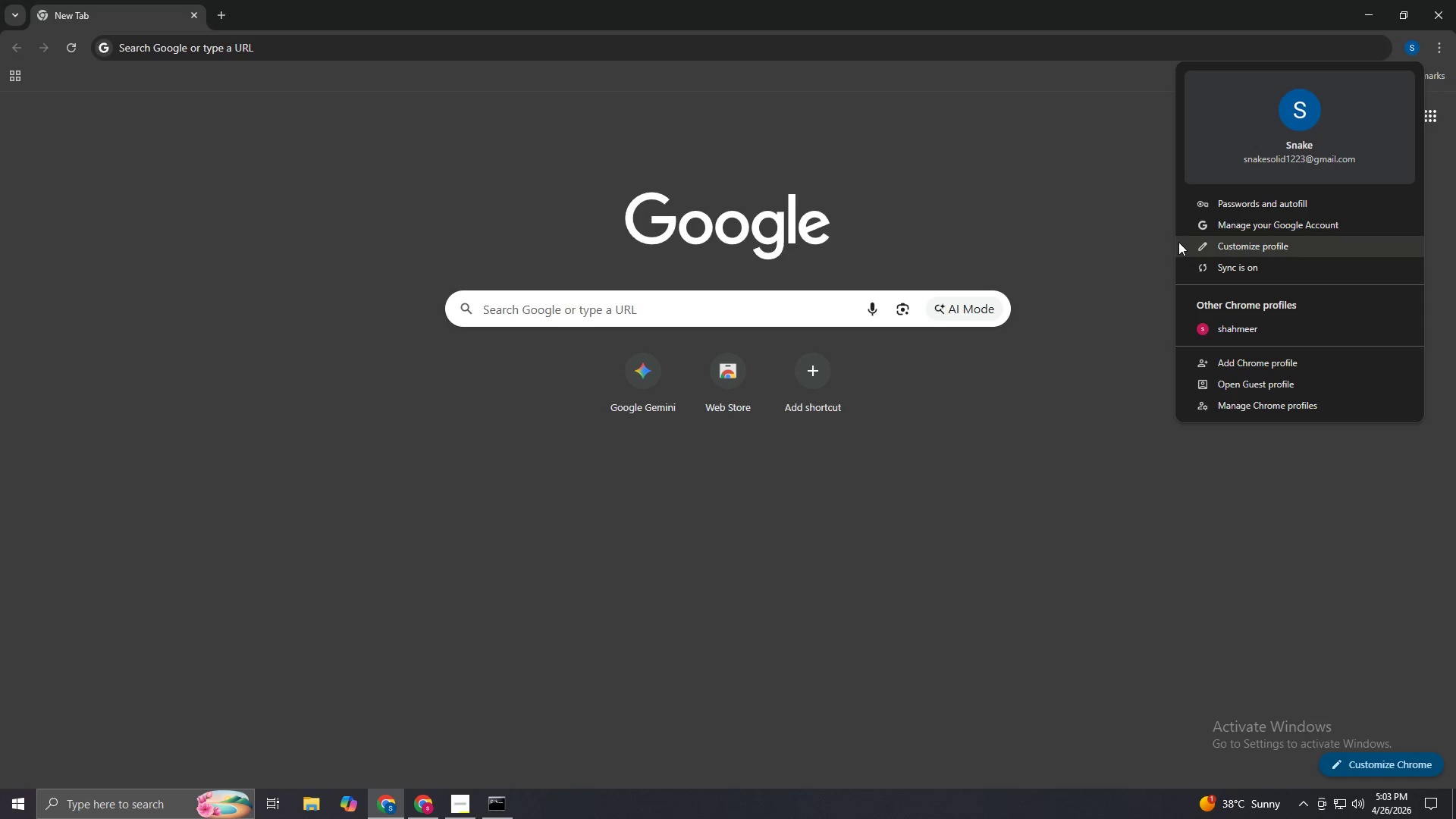 
left_click([428, 804])
 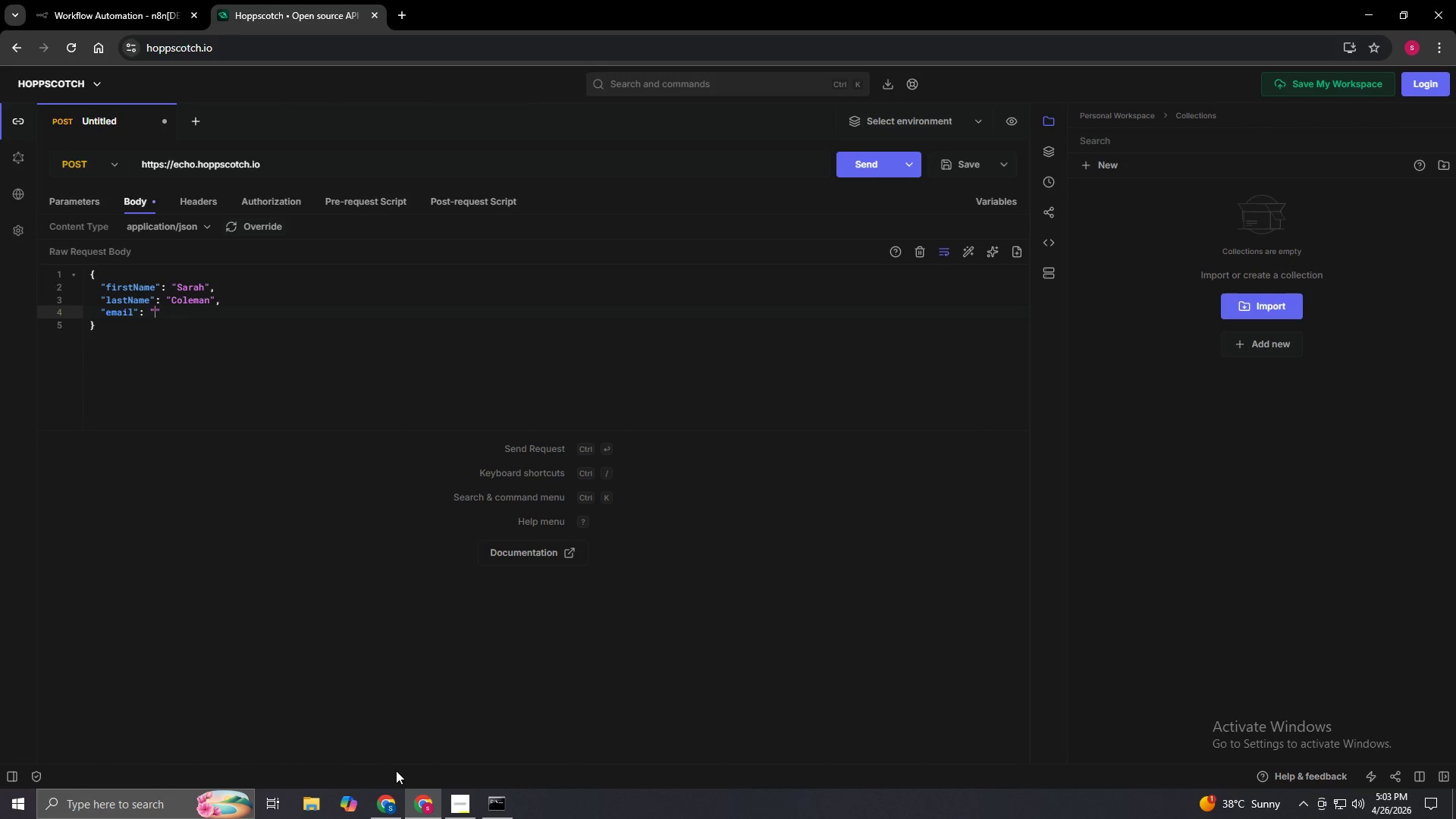 
type(snakesolid)
 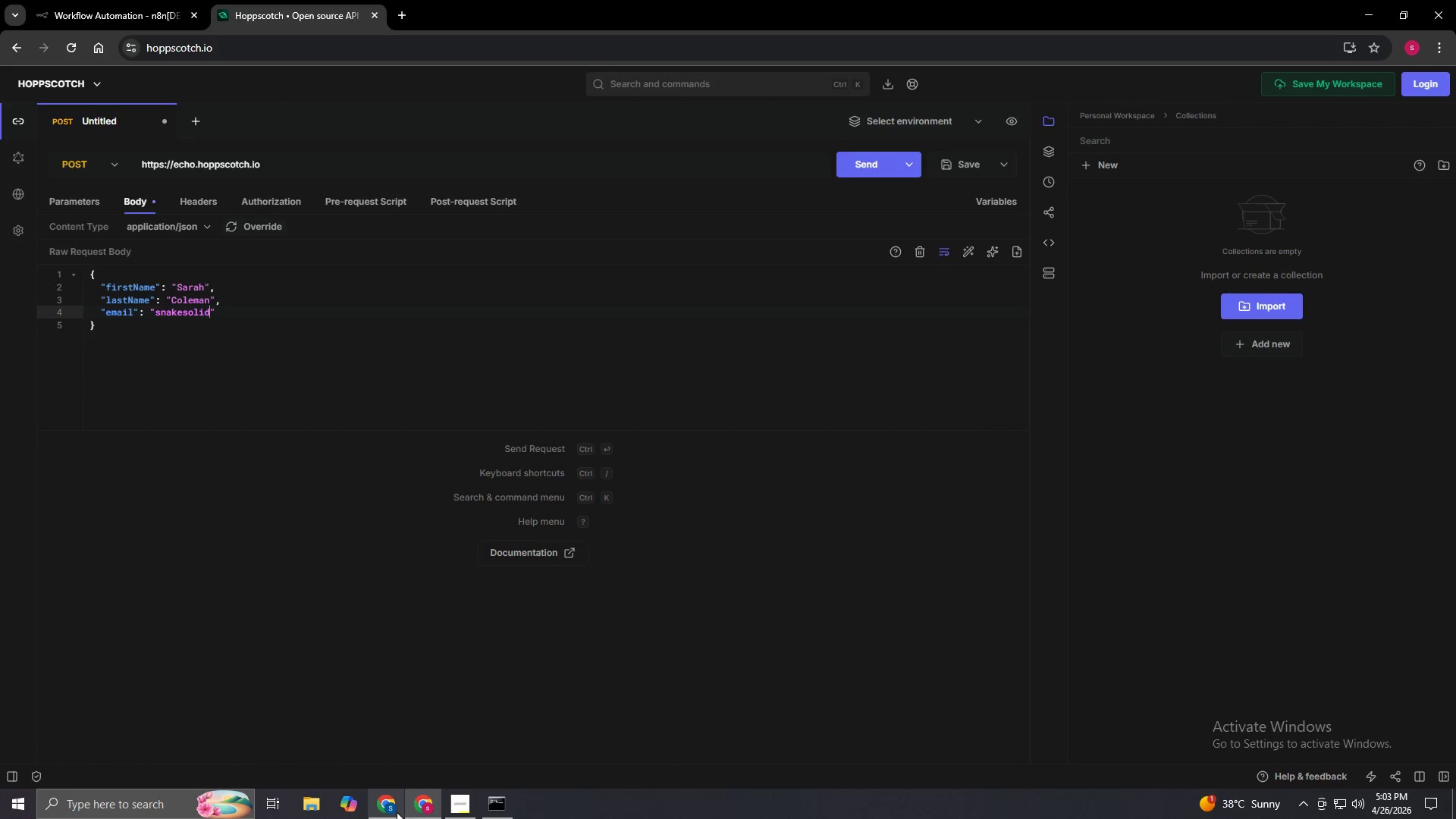 
left_click([395, 816])
 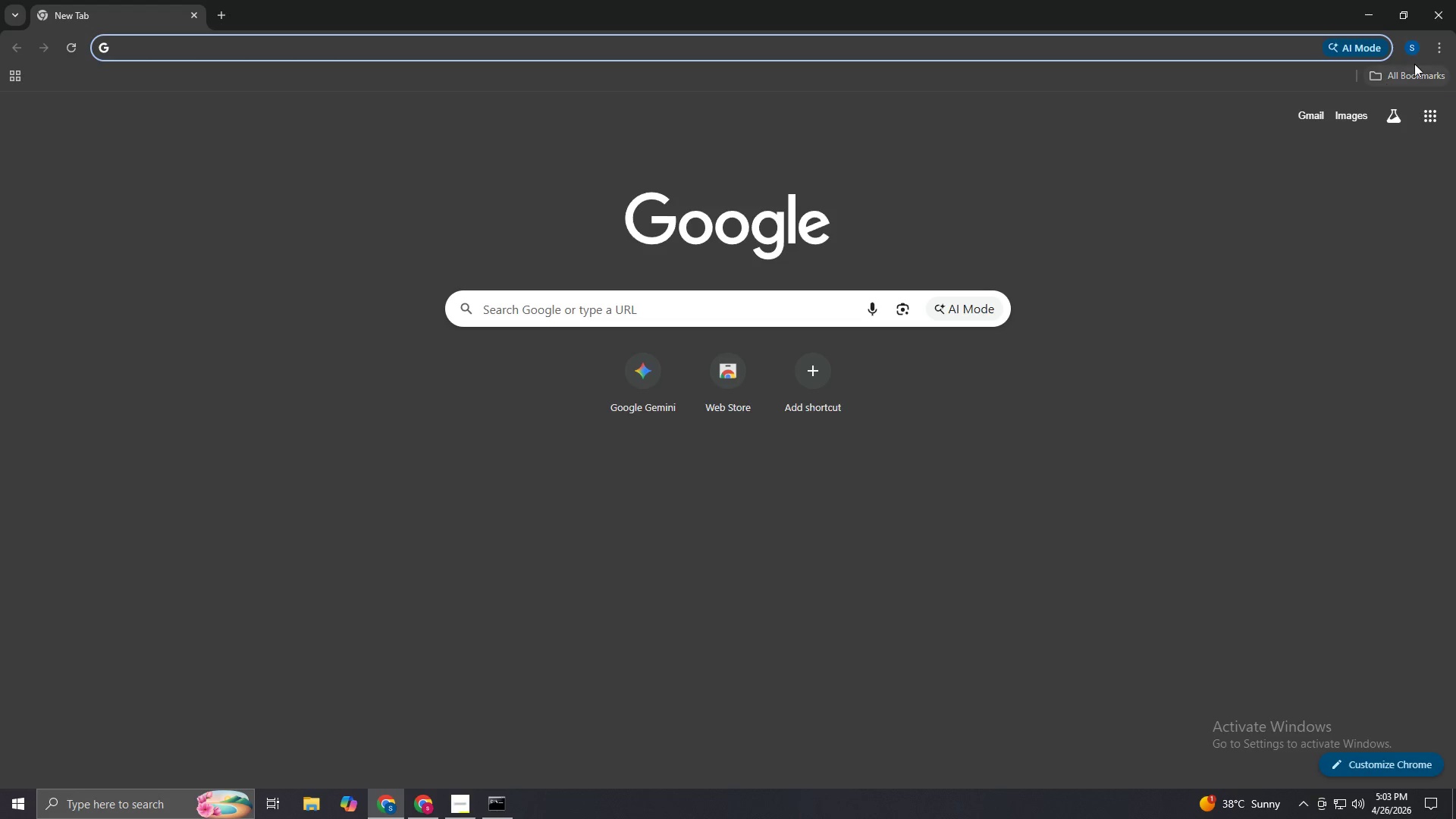 
left_click([1407, 48])
 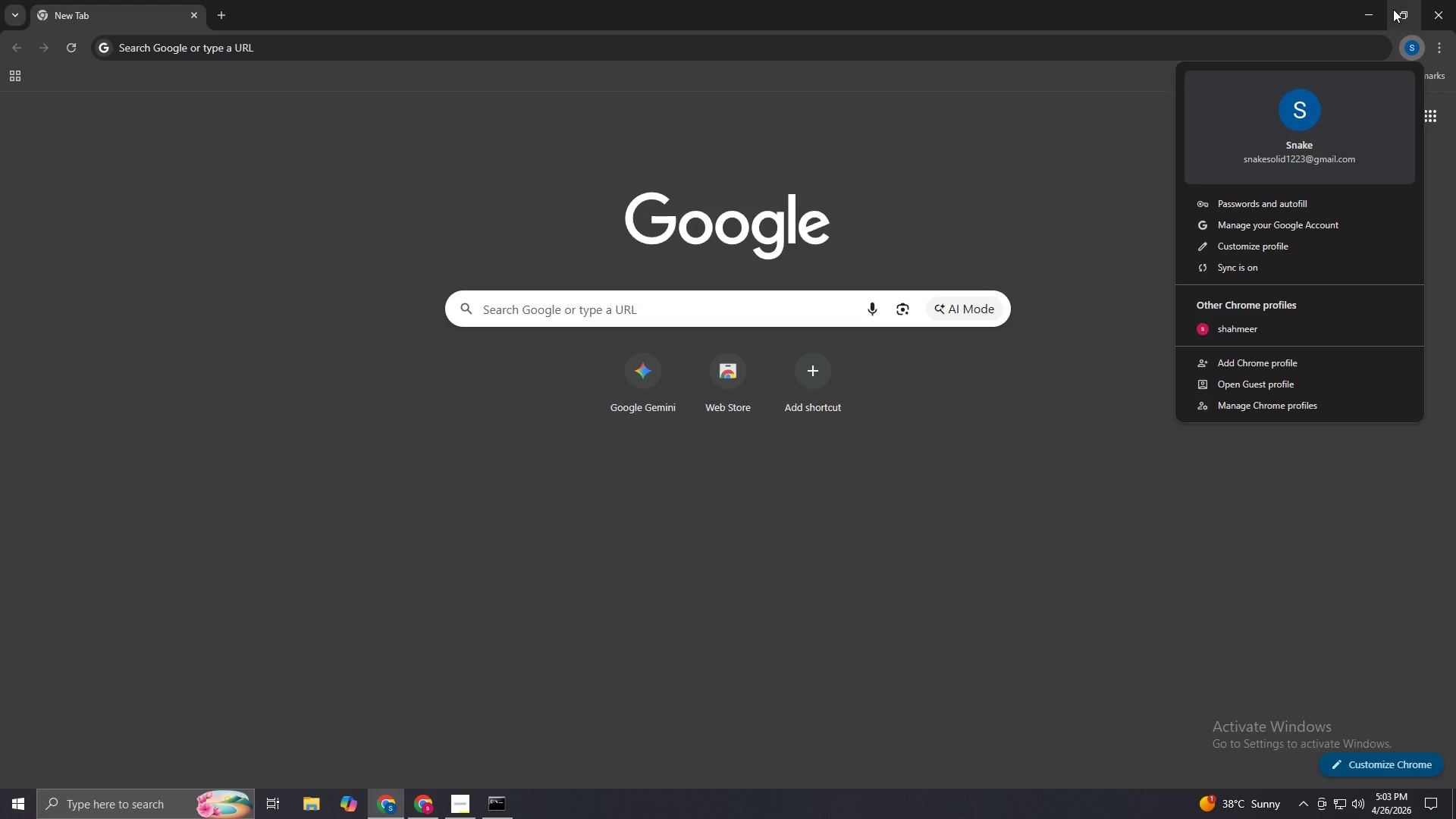 
left_click([1393, 9])
 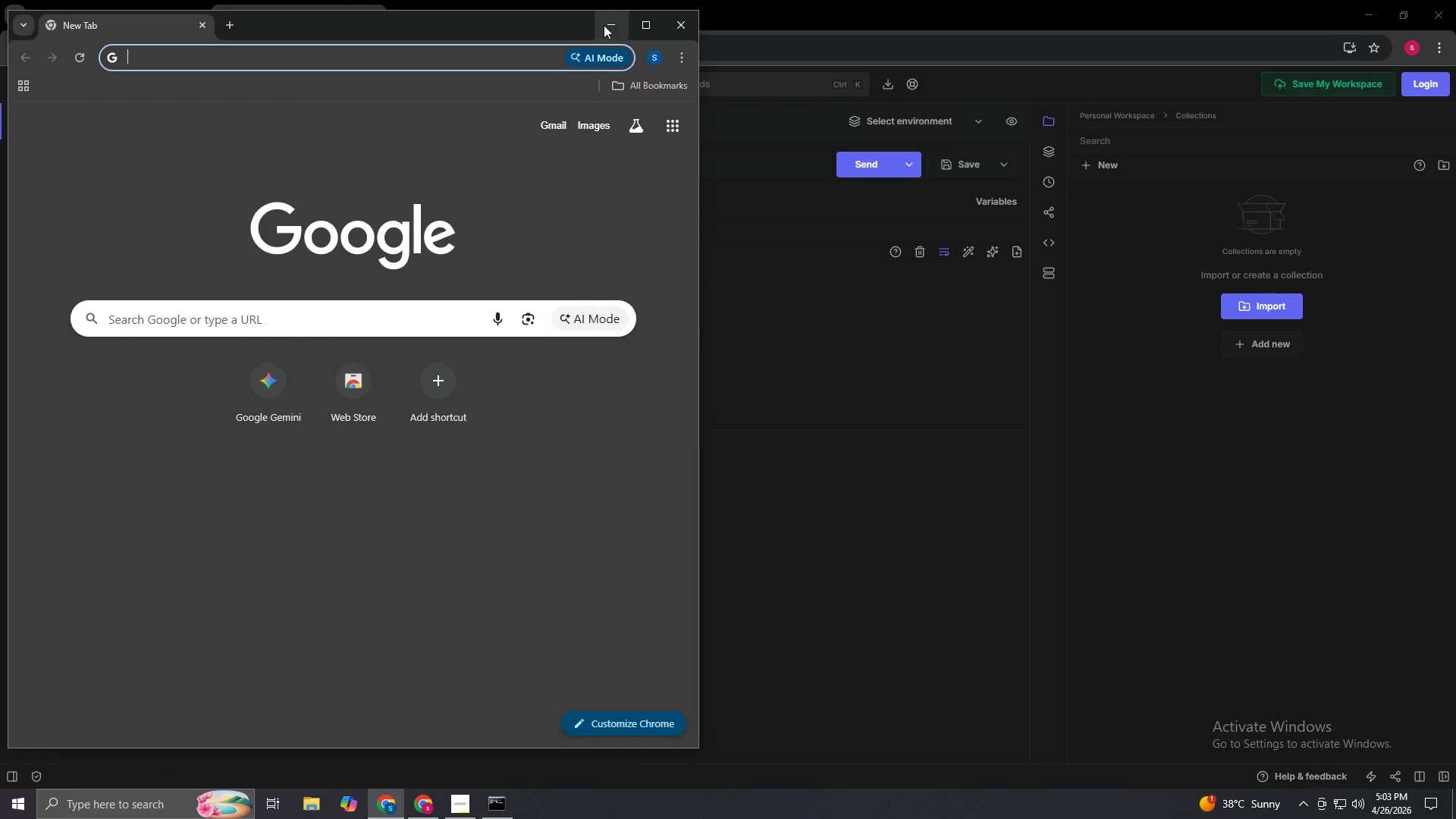 
left_click([650, 51])
 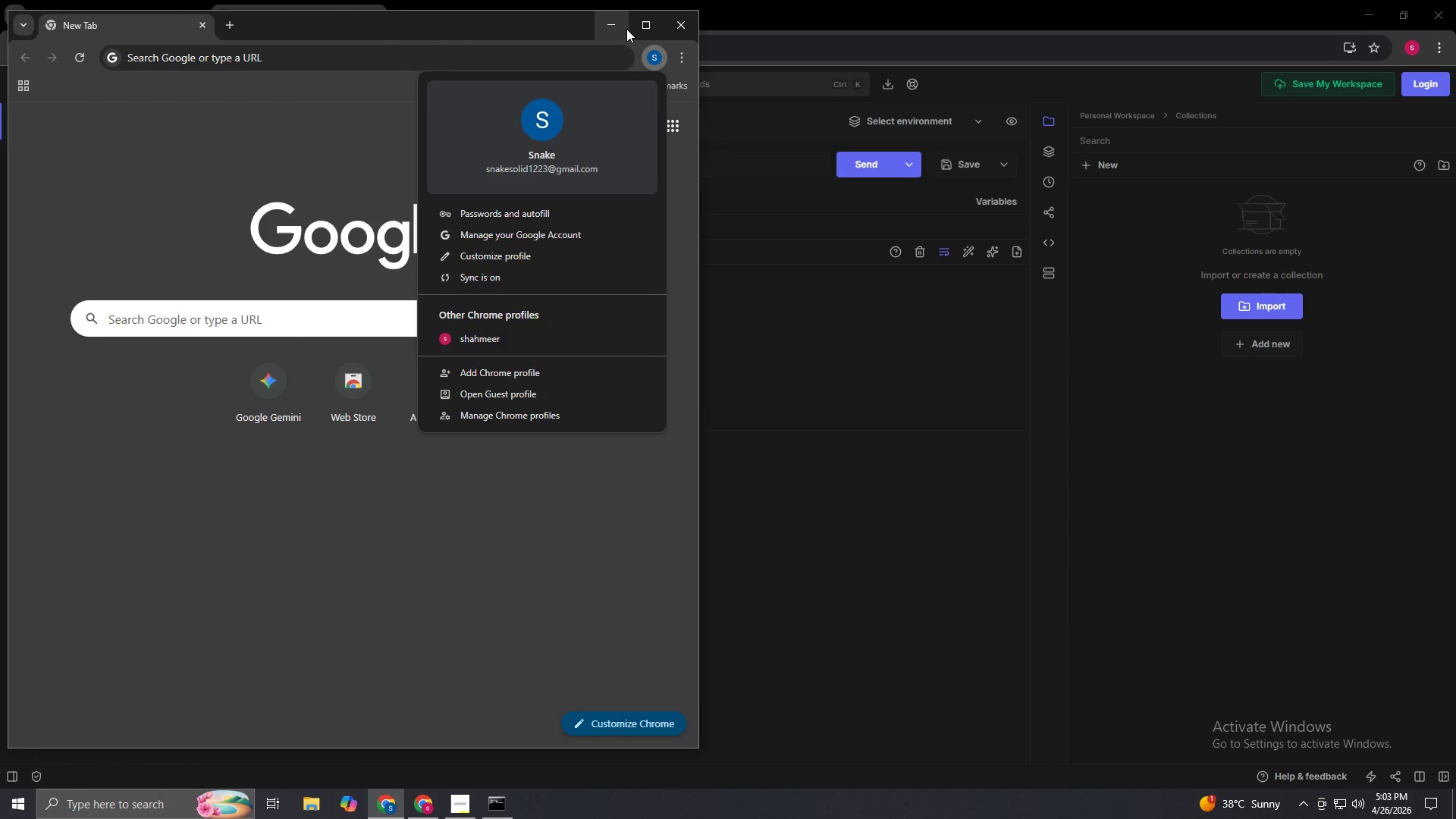 
left_click([626, 29])
 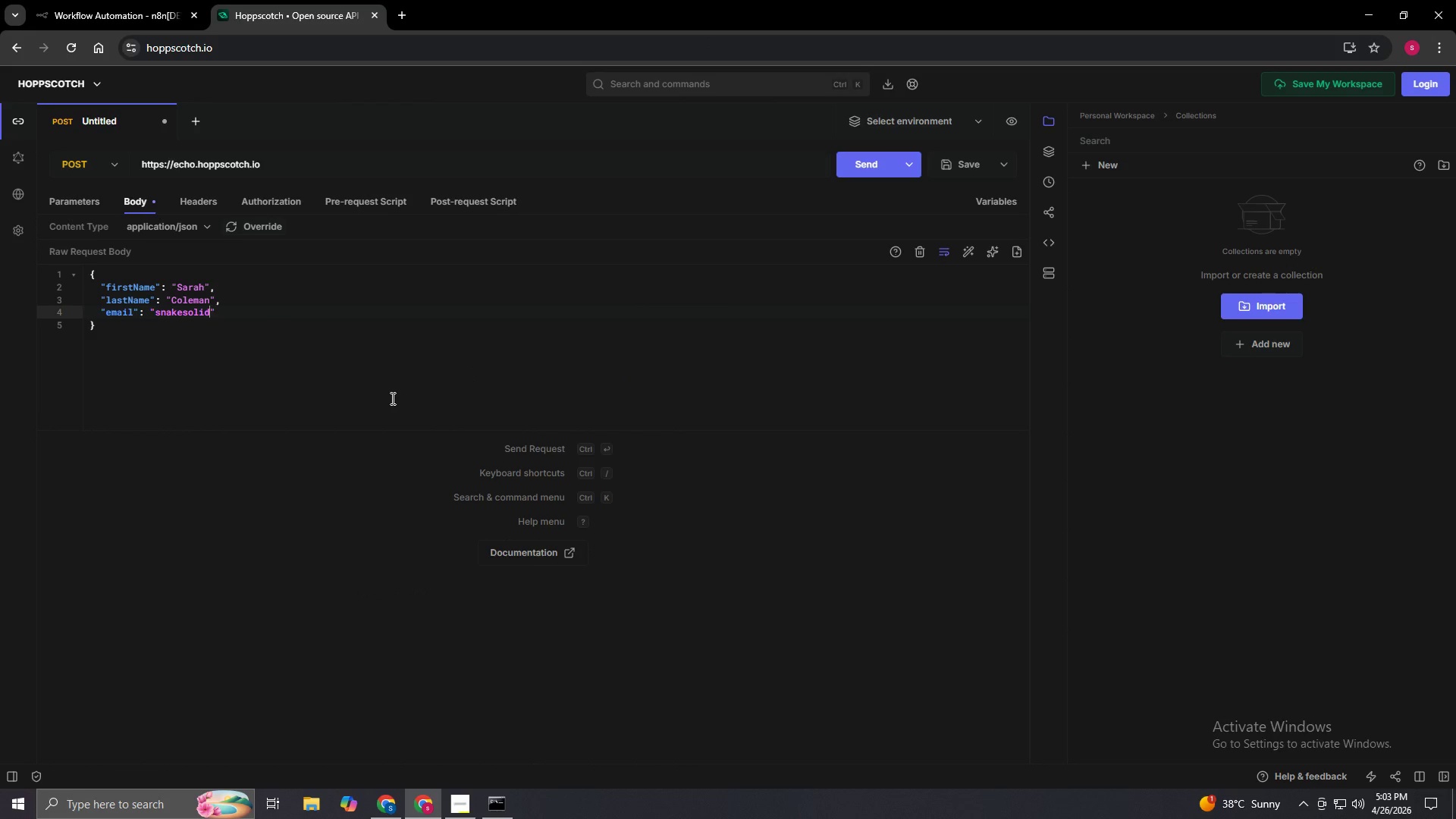 
type(1223@gmail.com)
 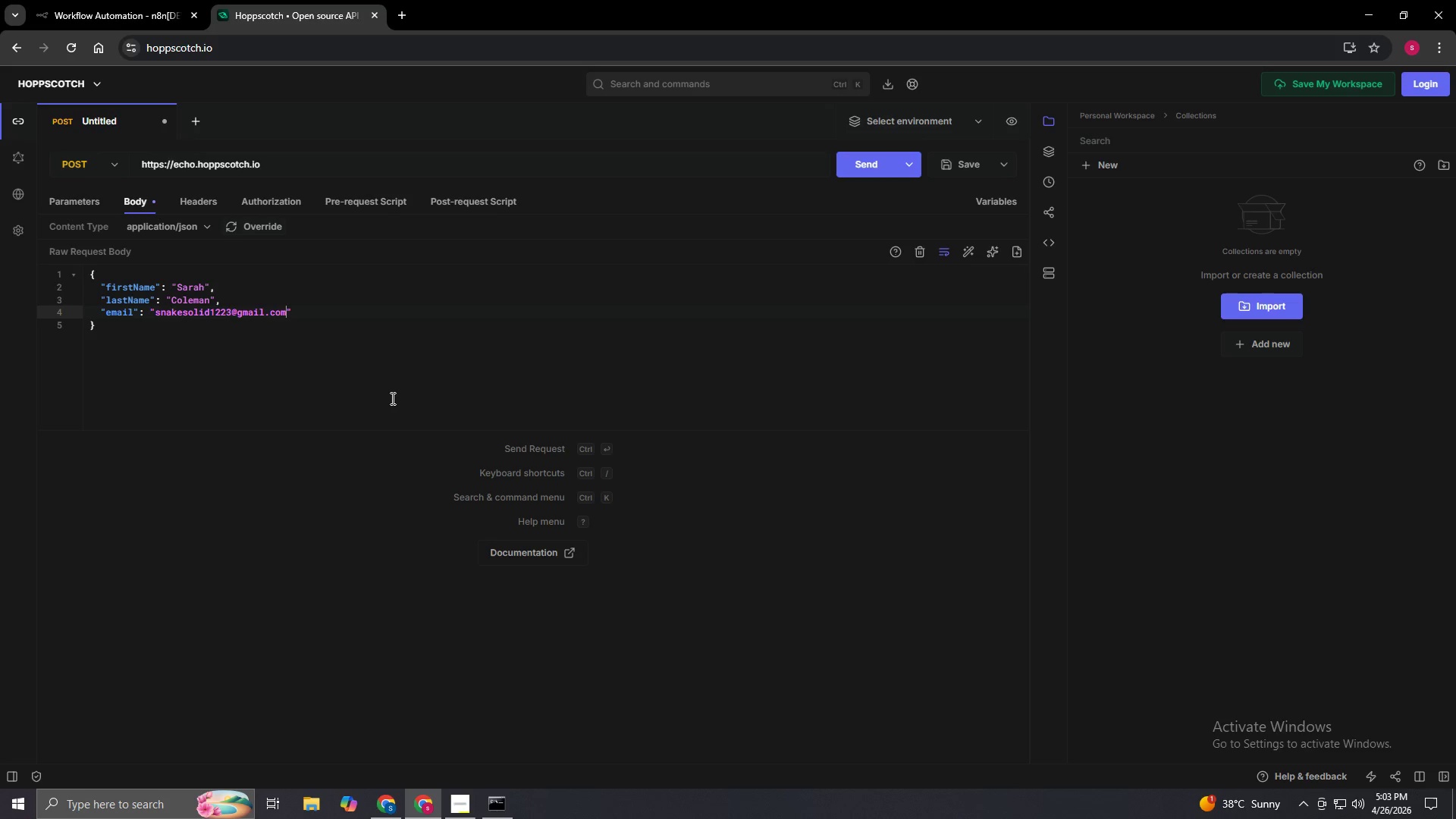 
key(ArrowRight)
 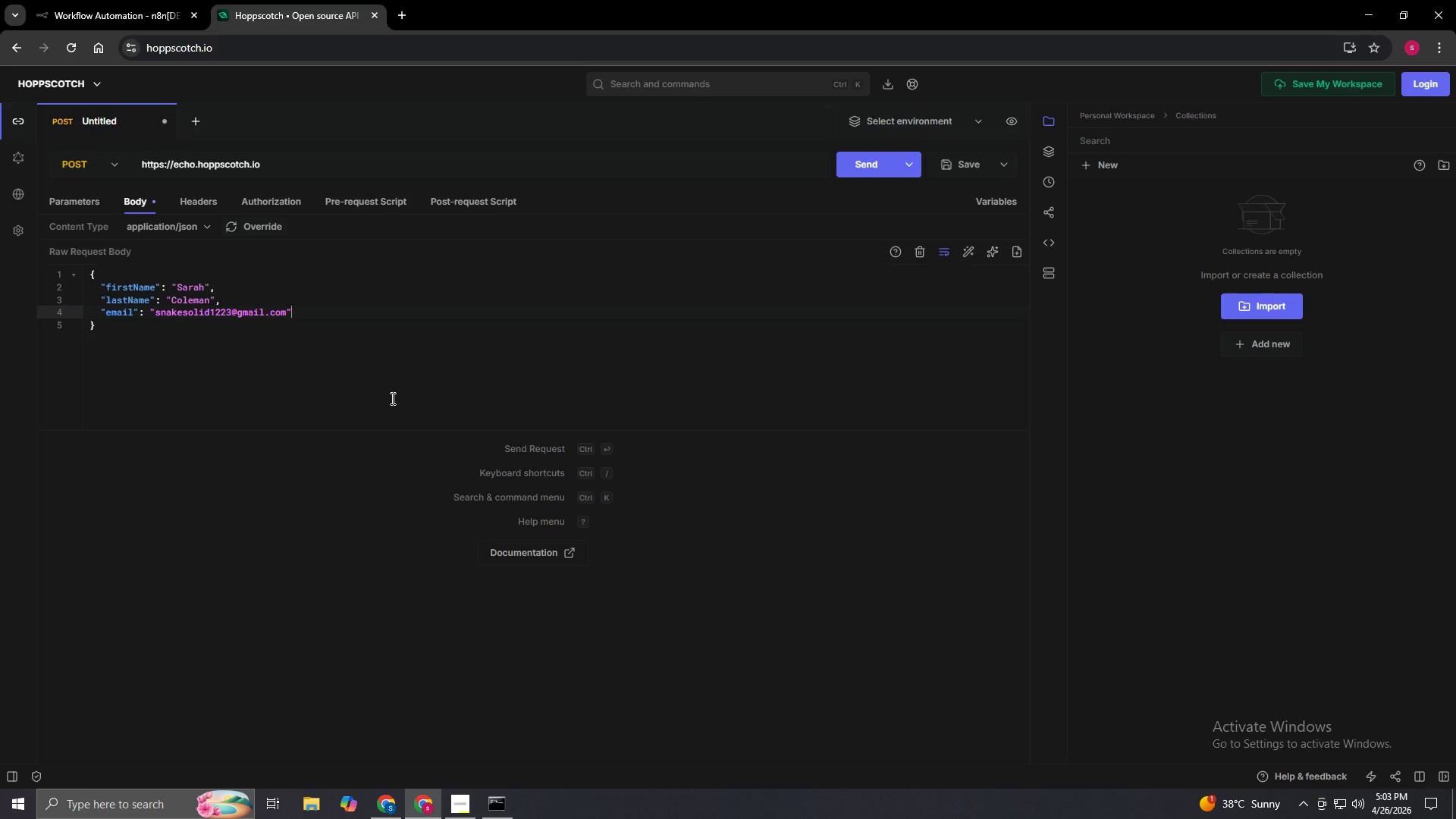 
key(Comma)
 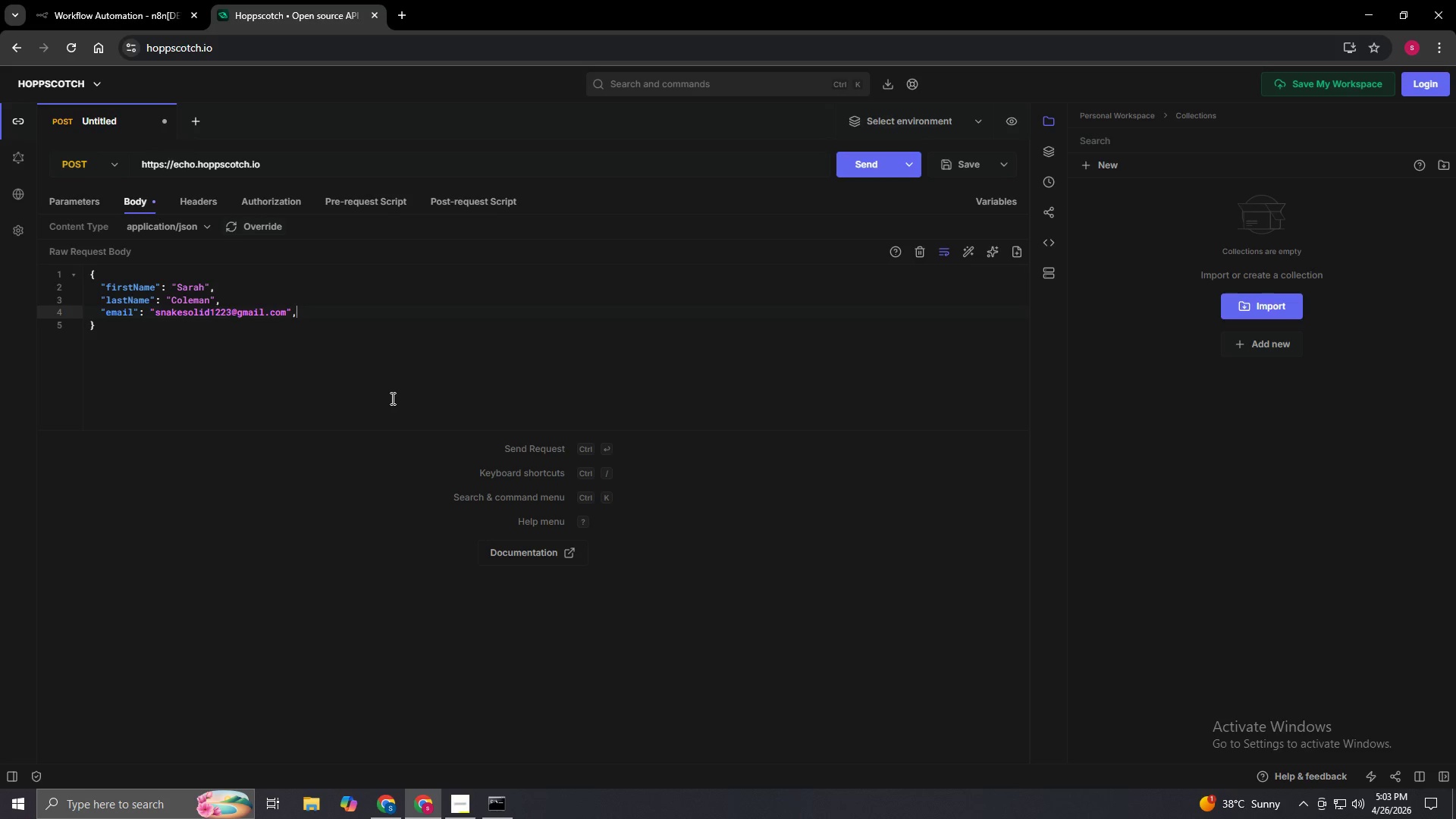 
key(Enter)
 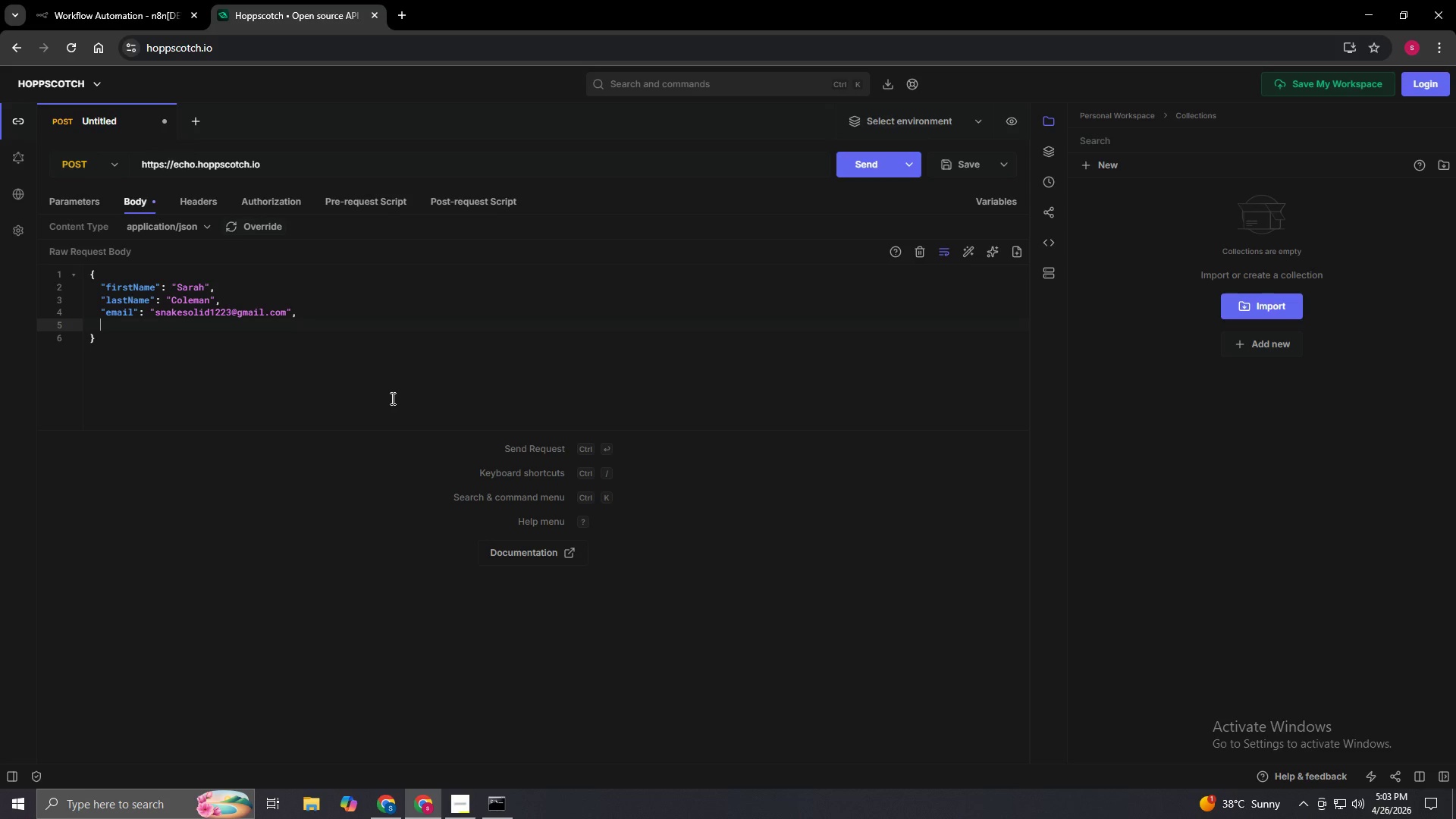 
type("phone)
 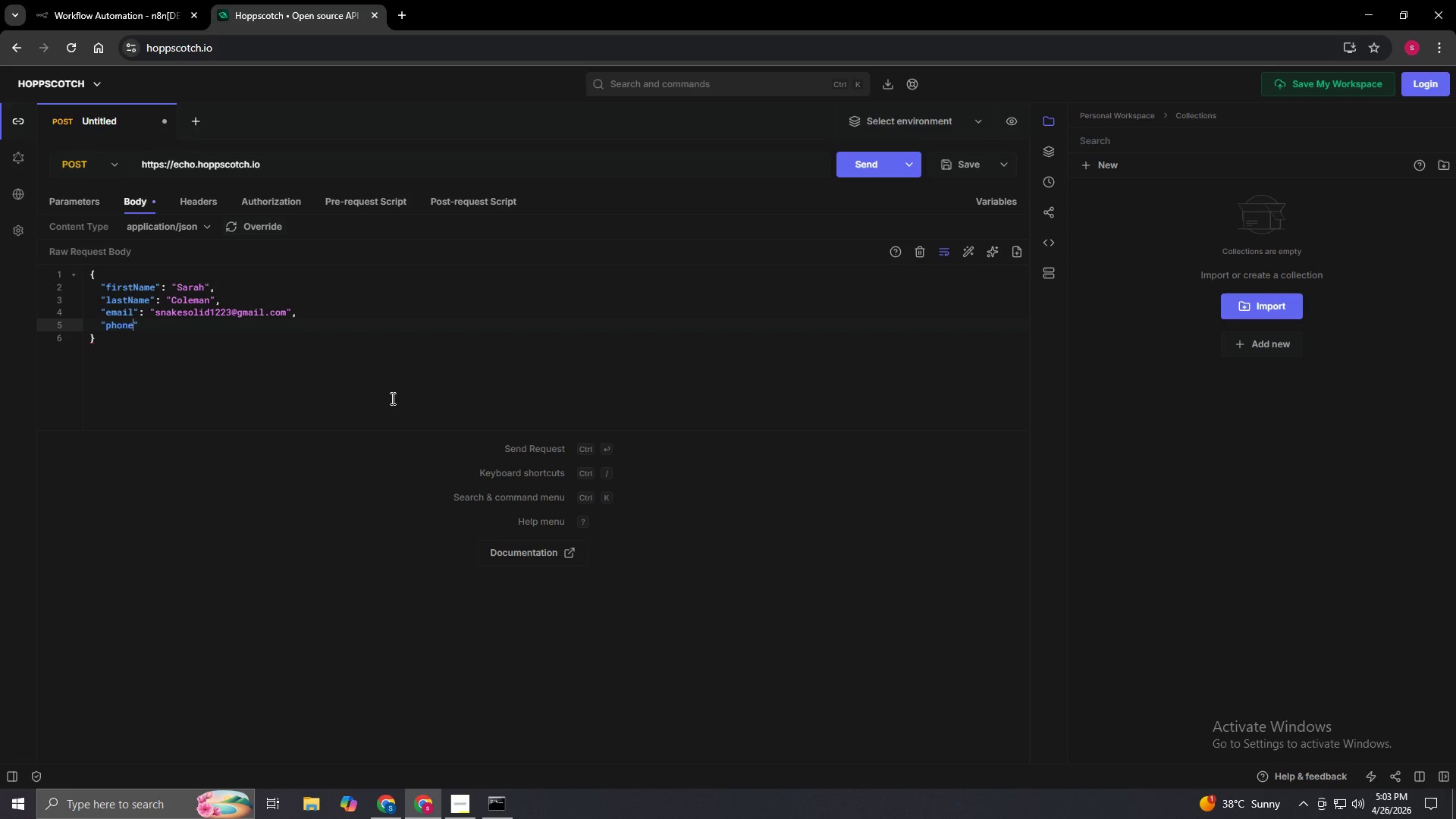 
key(ArrowRight)
 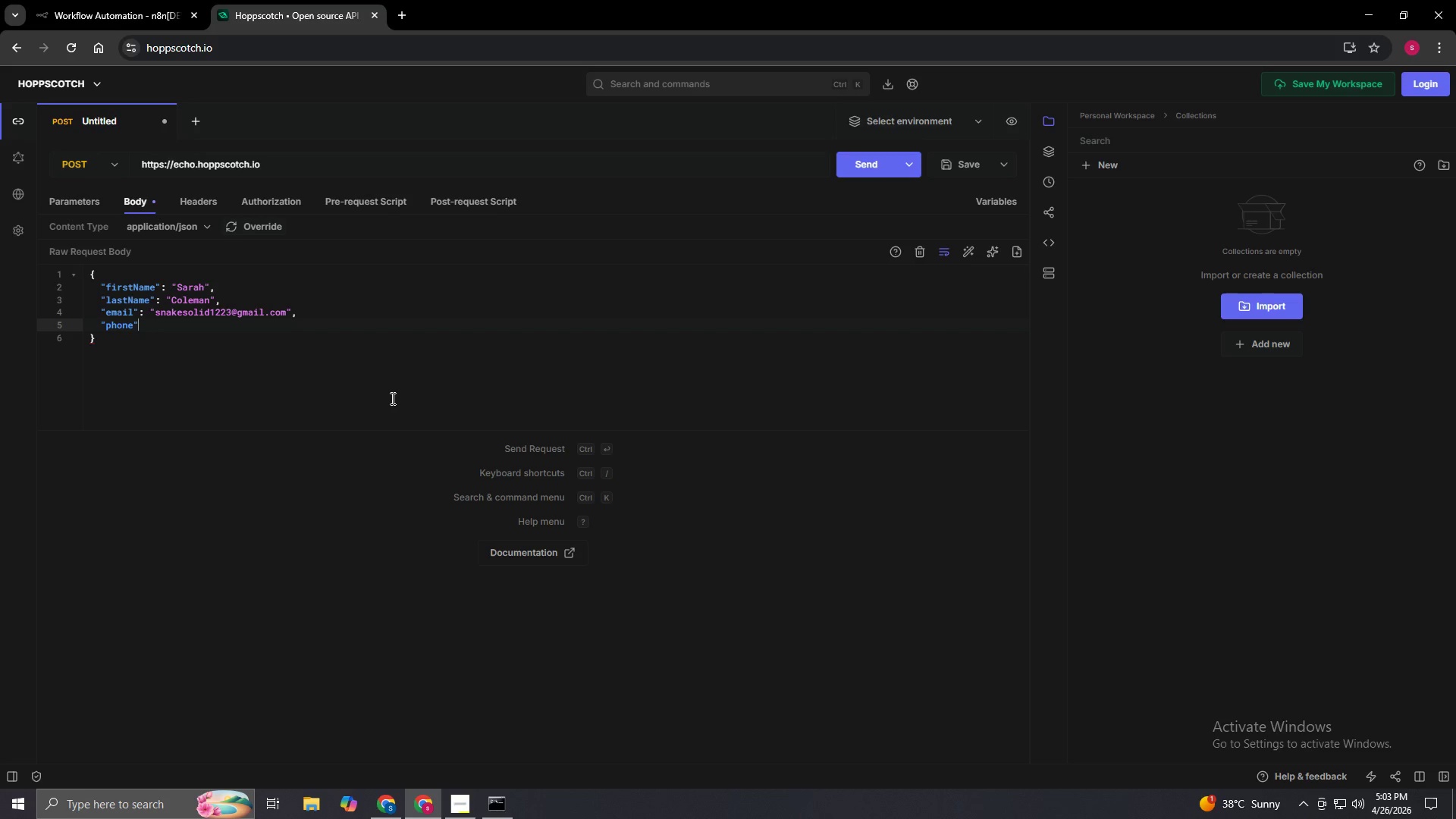 
key(Shift+Semicolon)
 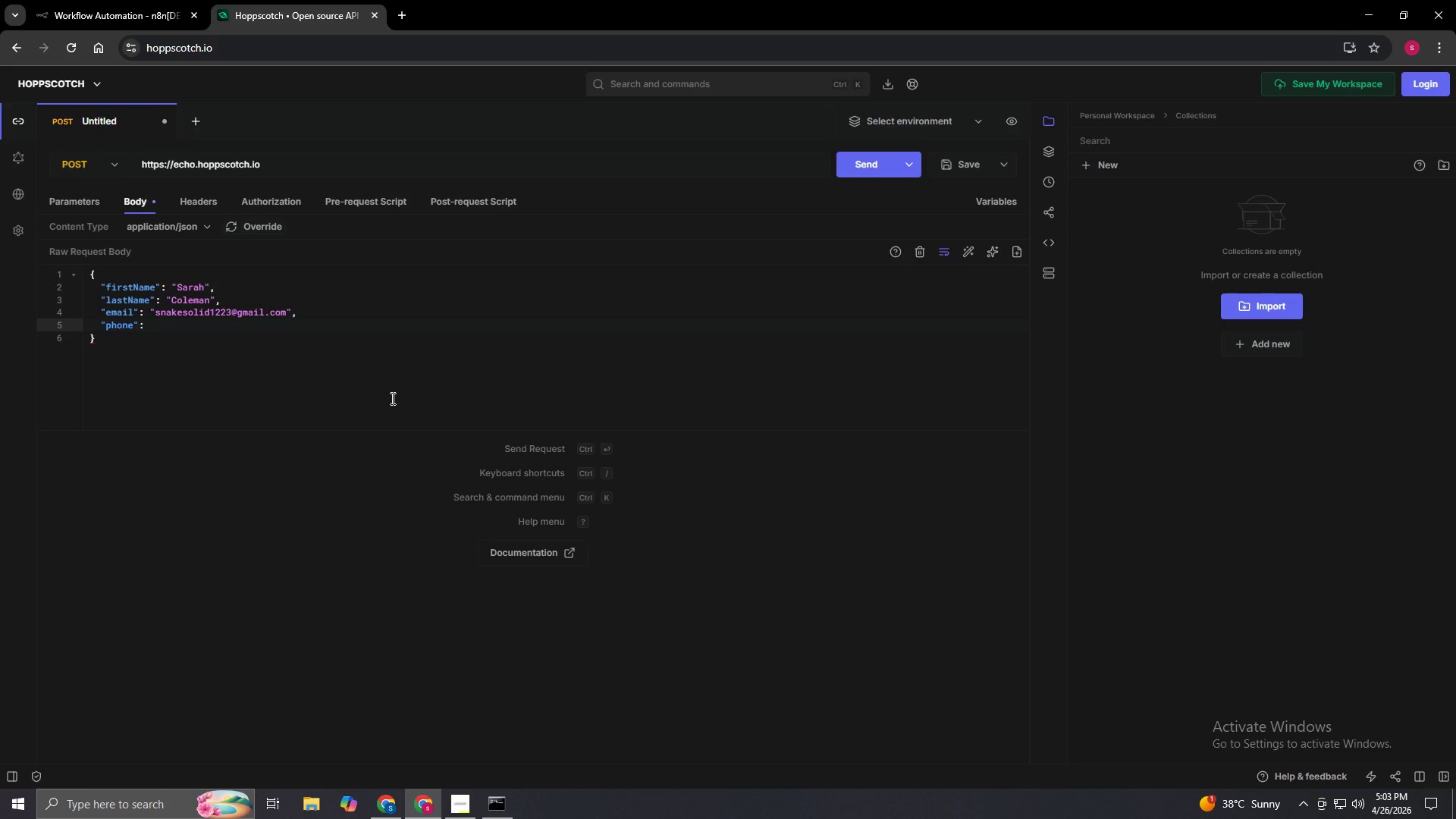 
key(Space)
 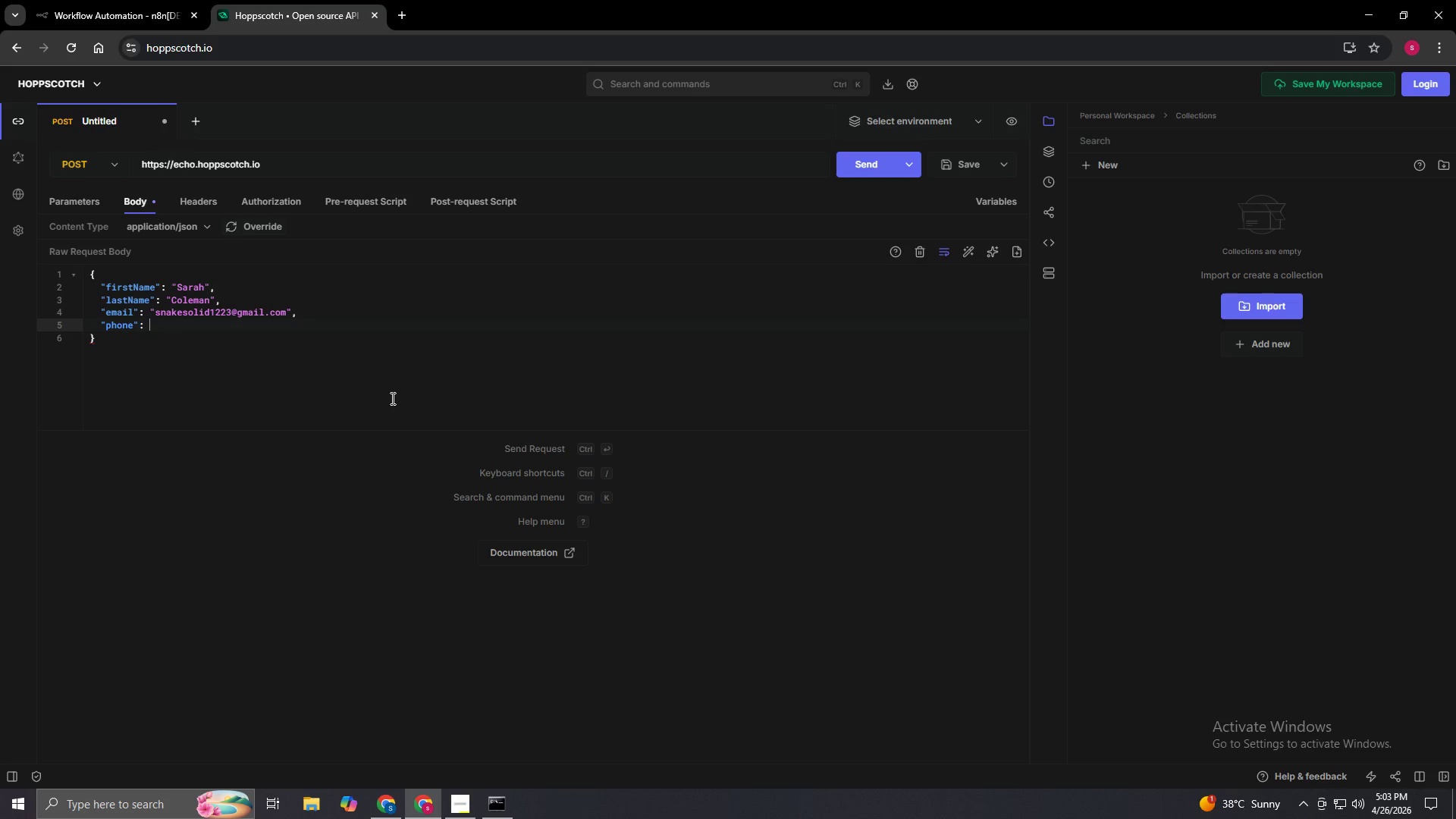 
key(Shift+Quote)
 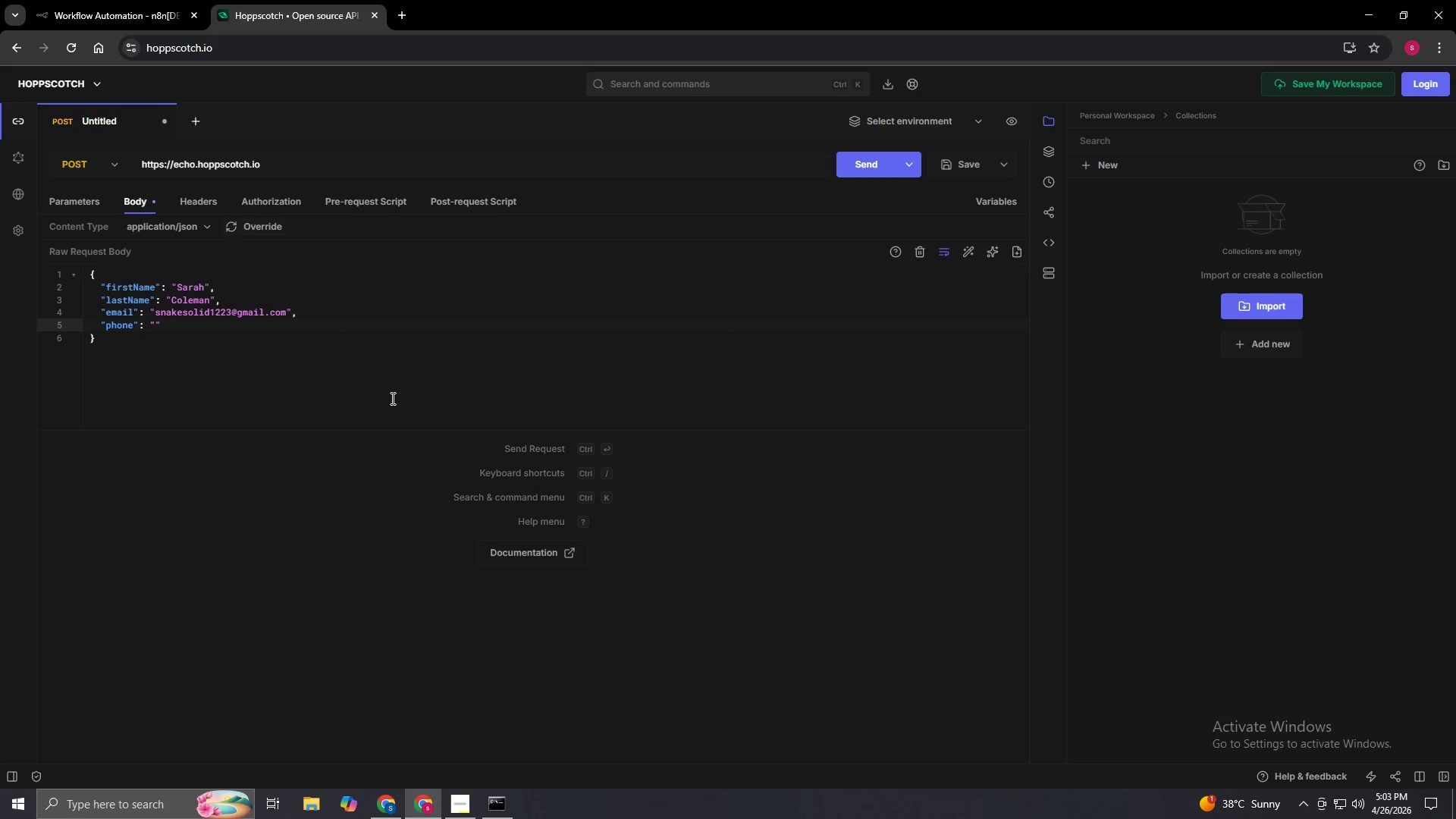 
key(NumpadAdd)
 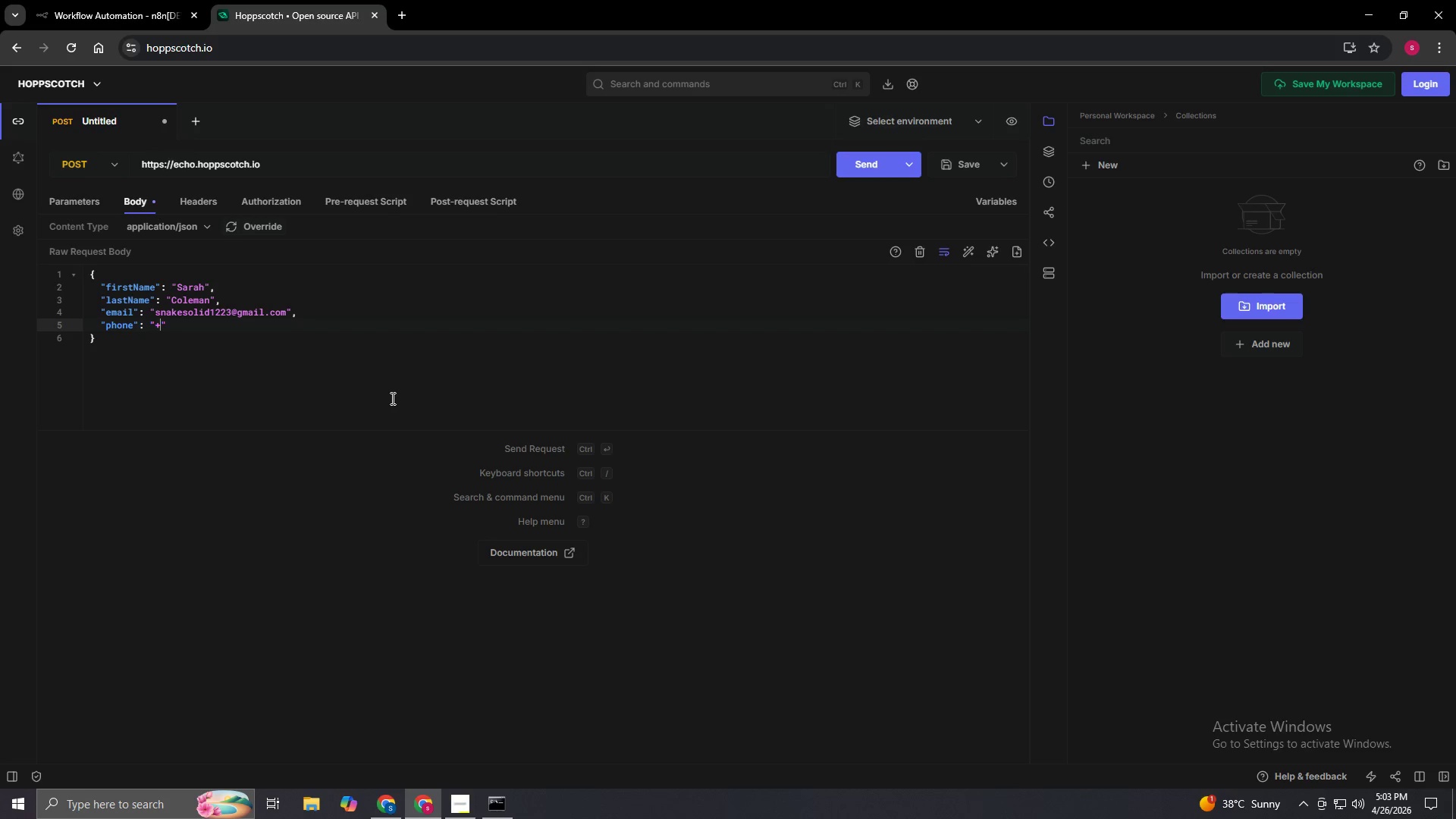 
key(Numpad1)
 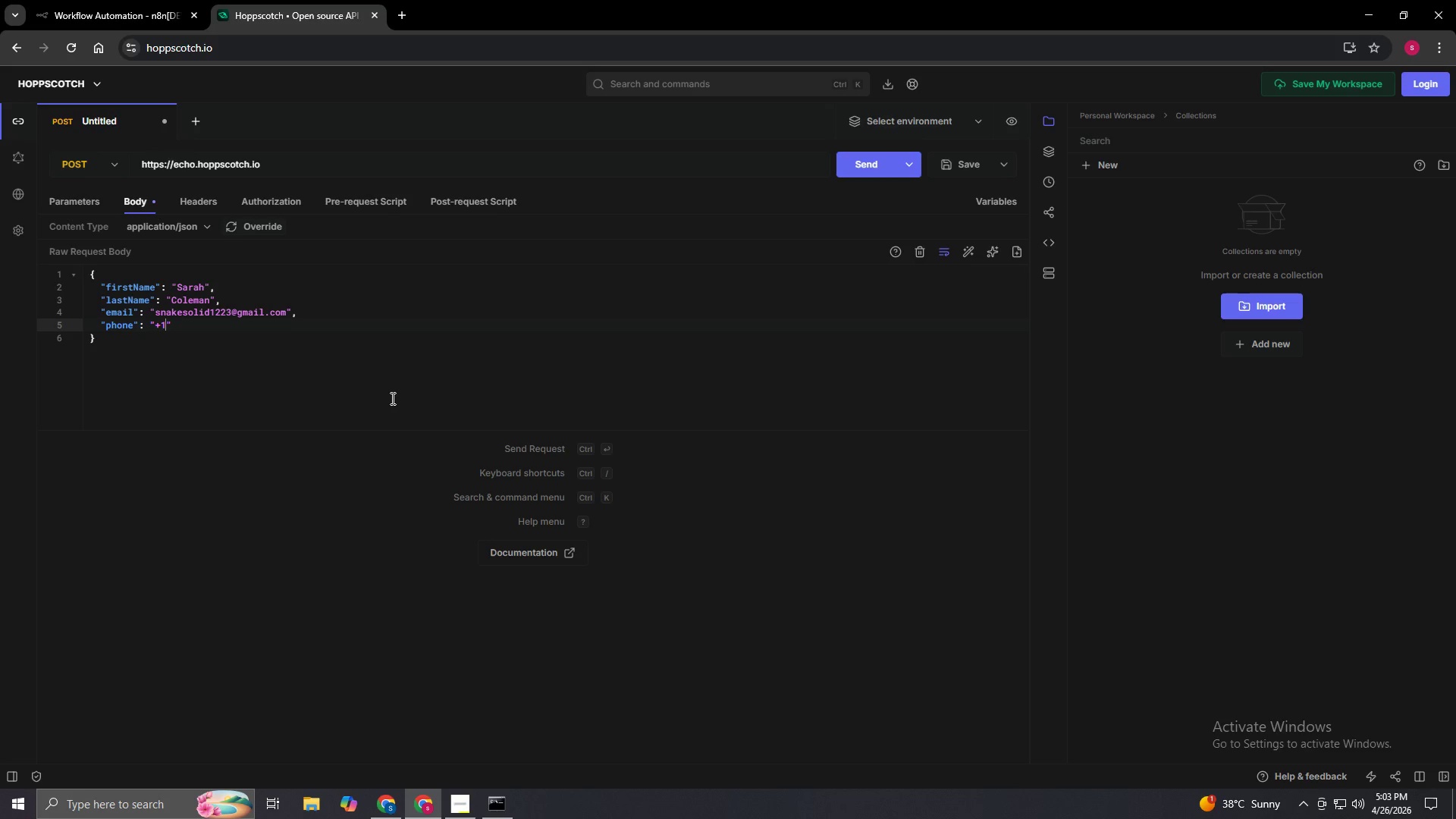 
key(NumpadSubtract)
 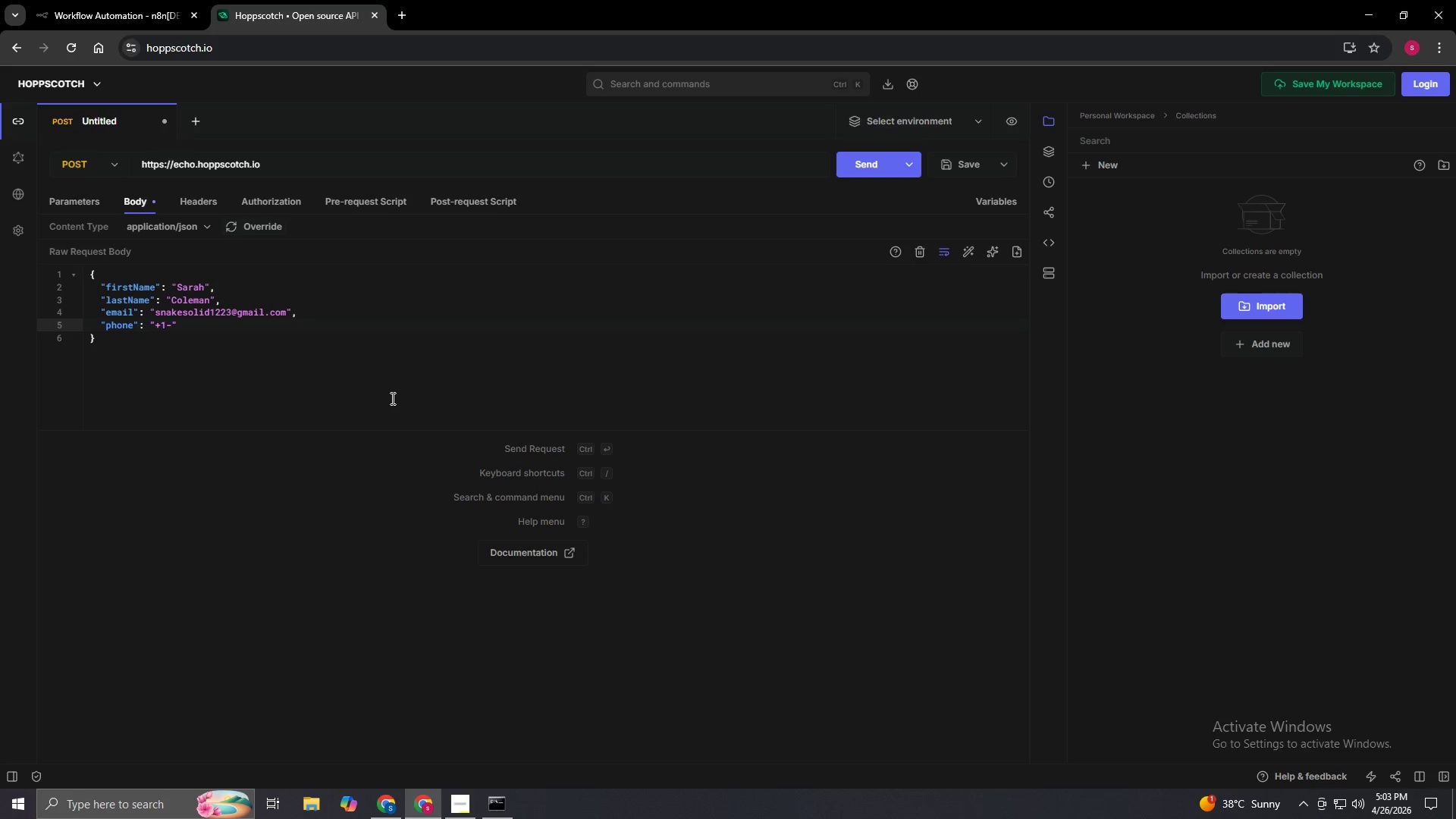 
key(Numpad5)
 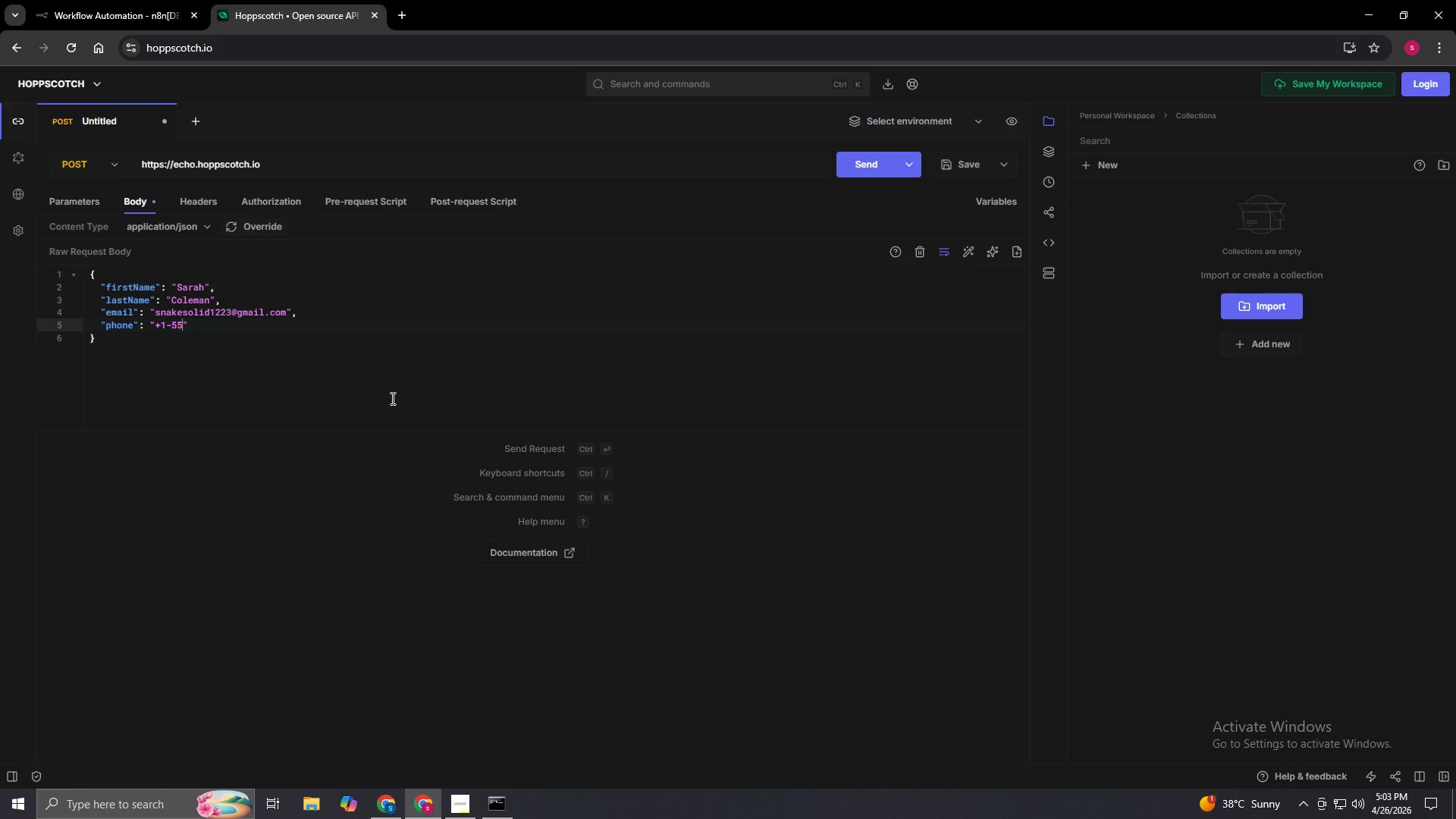 
key(Numpad5)
 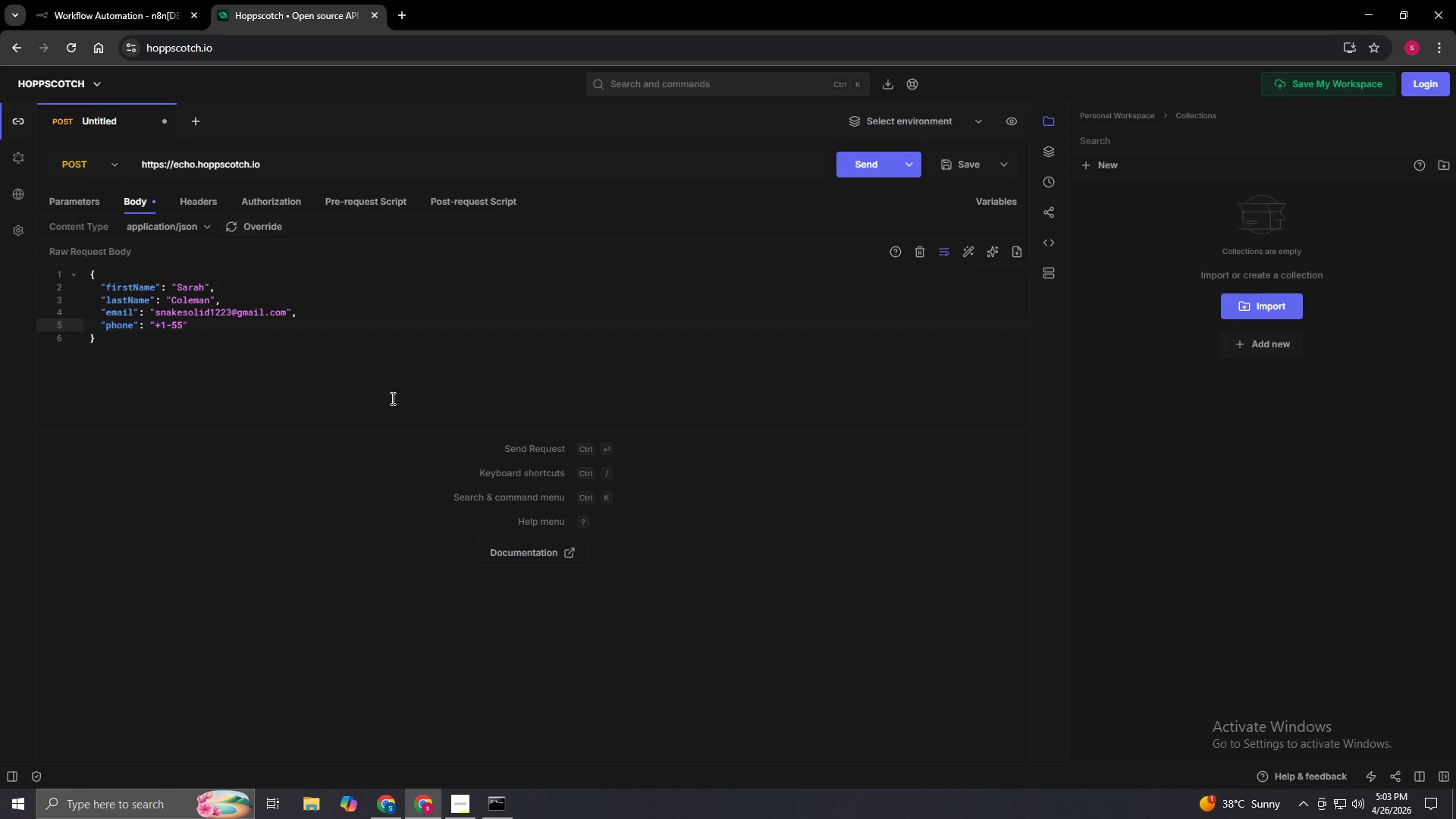 
key(Numpad5)
 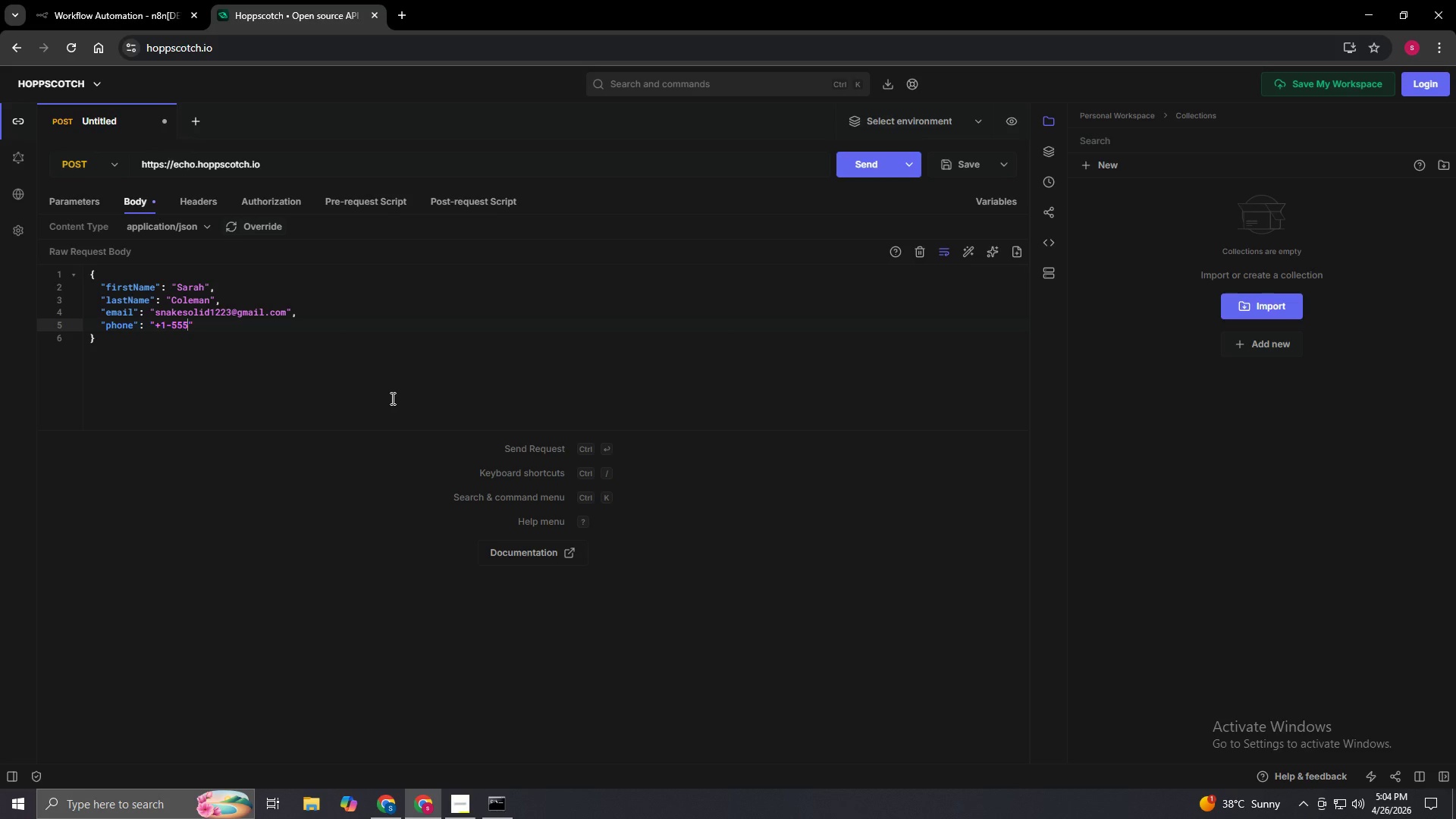 
key(Numpad0)
 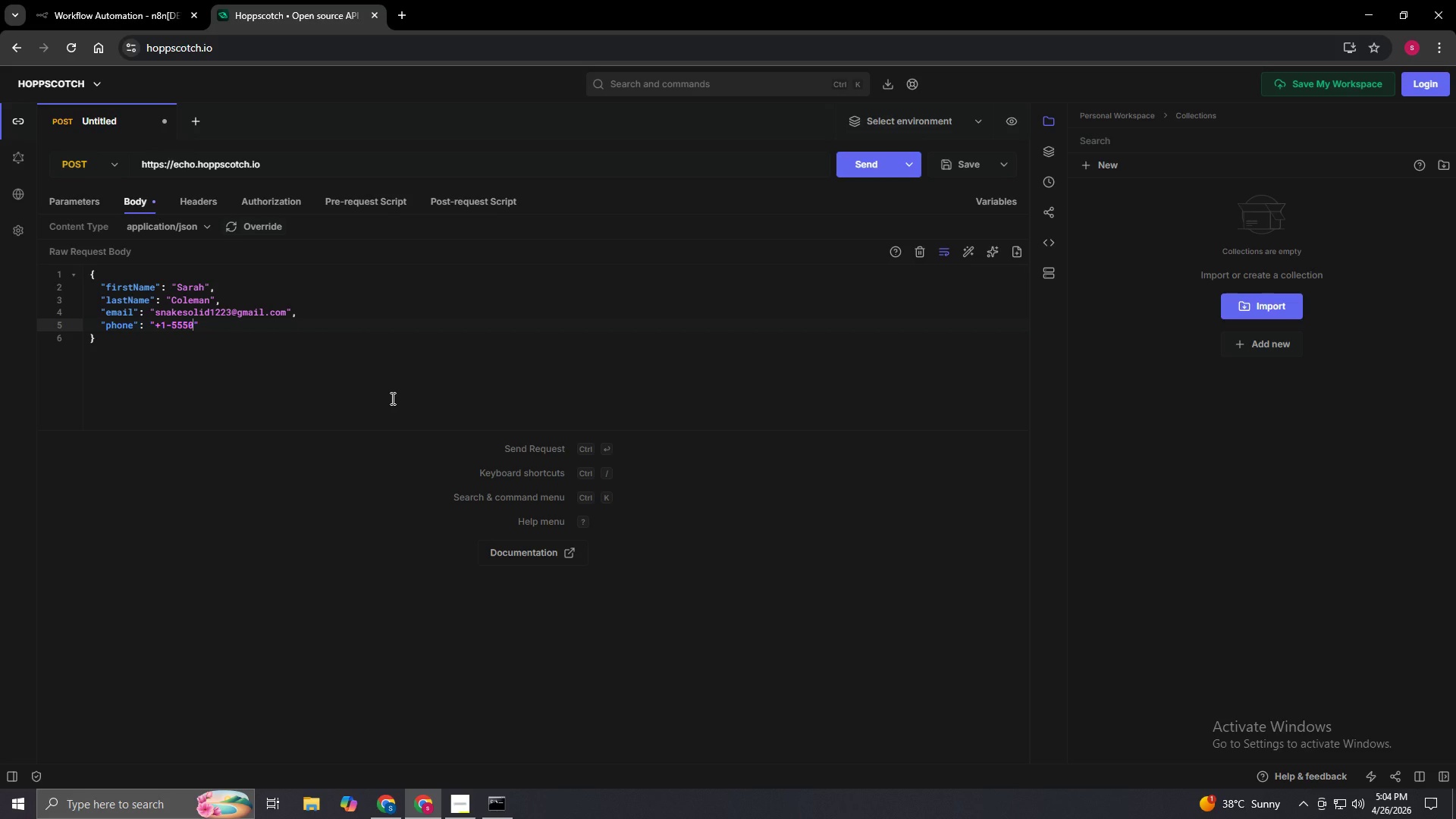 
key(Backspace)
 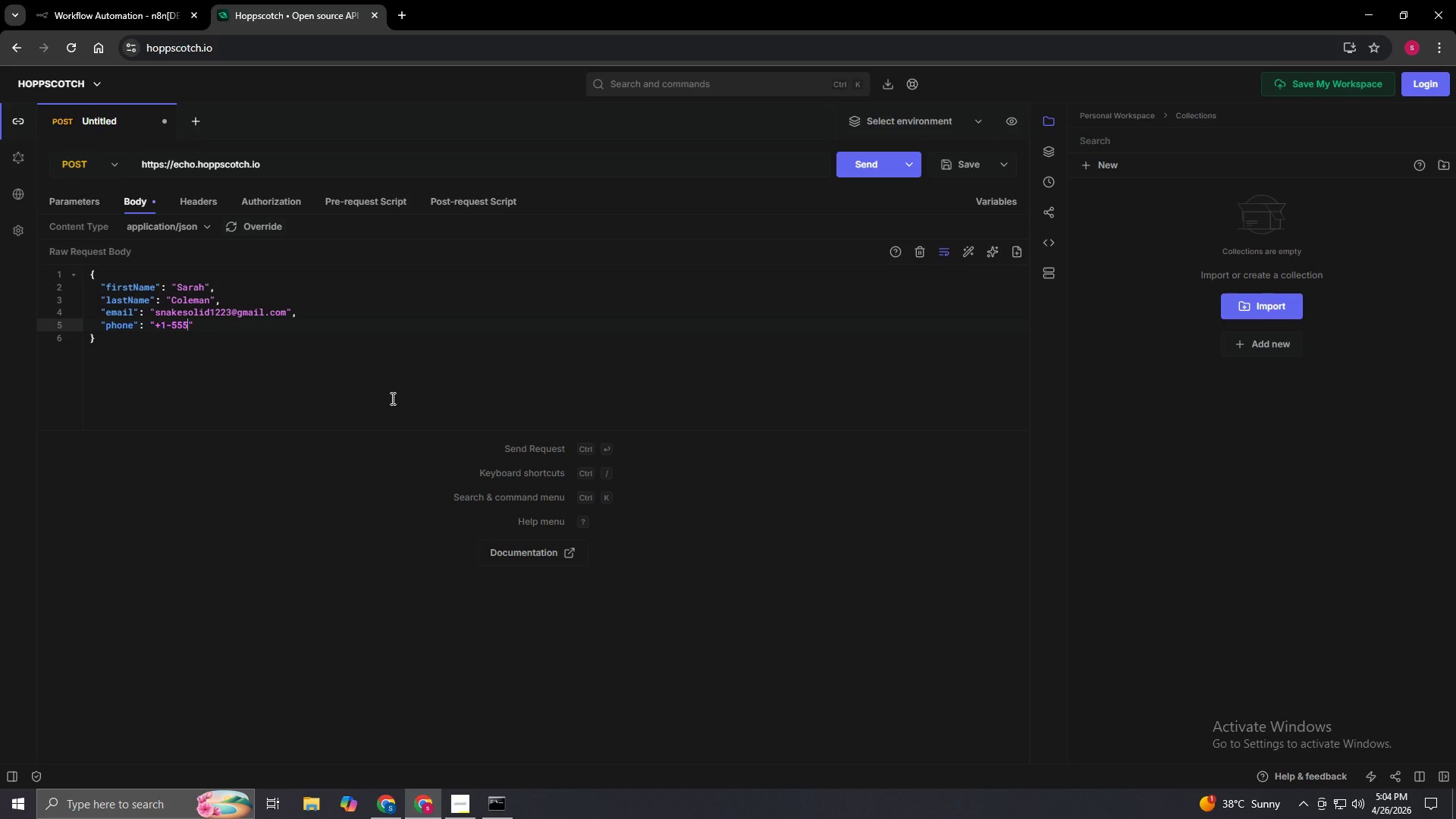 
key(NumpadSubtract)
 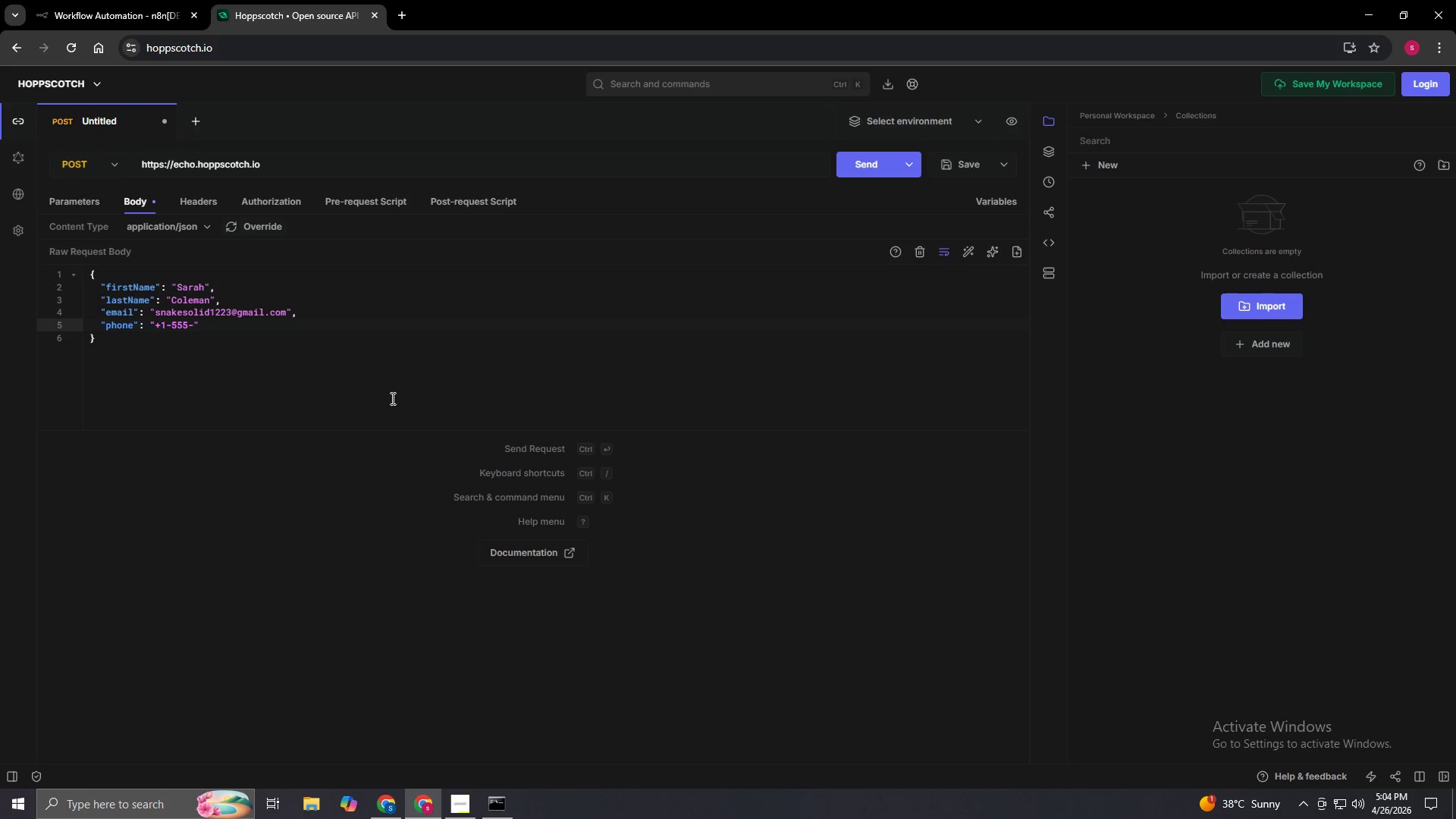 
key(Numpad0)
 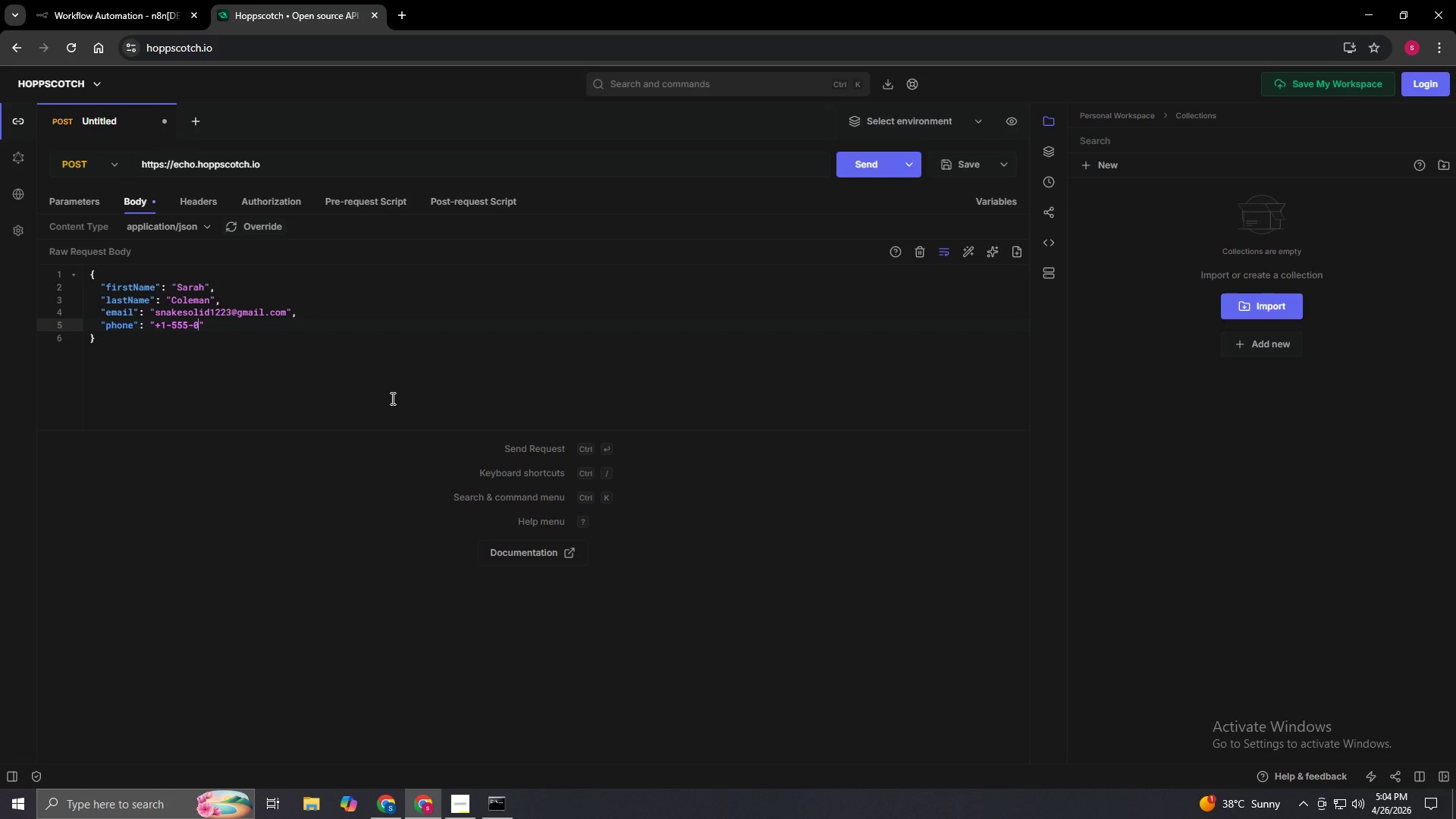 
key(Numpad1)
 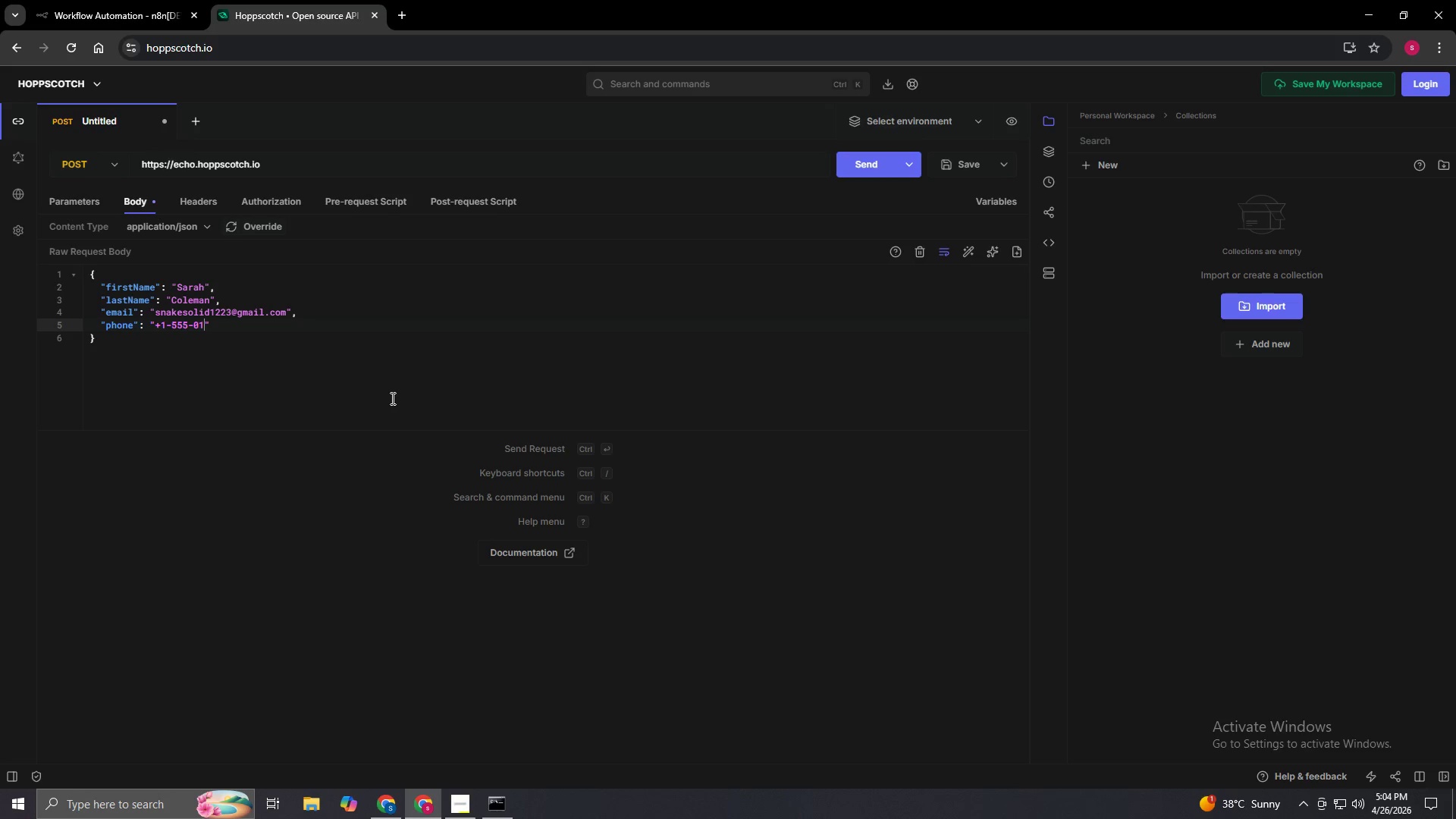 
key(Numpad8)
 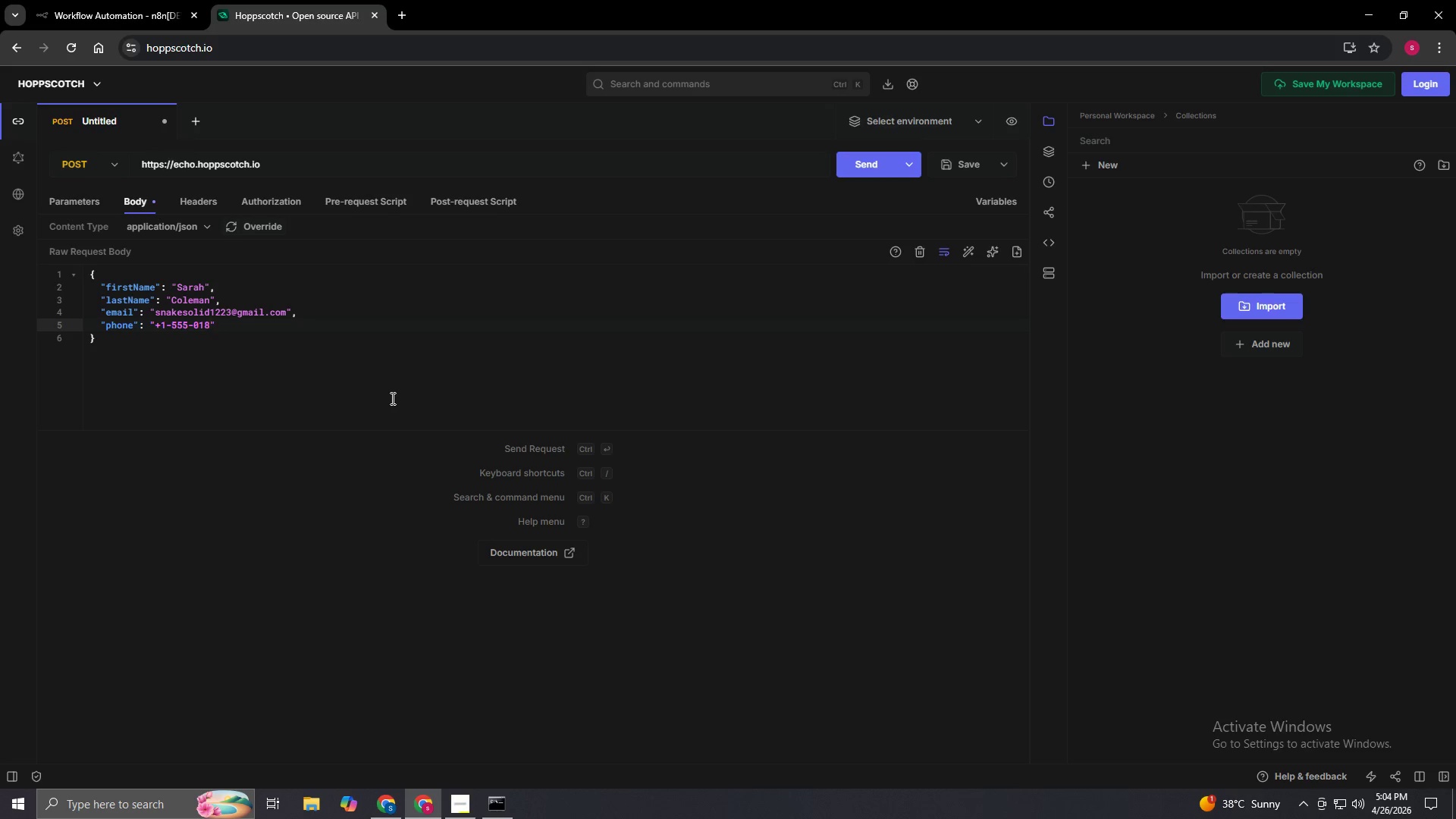 
key(Numpad2)
 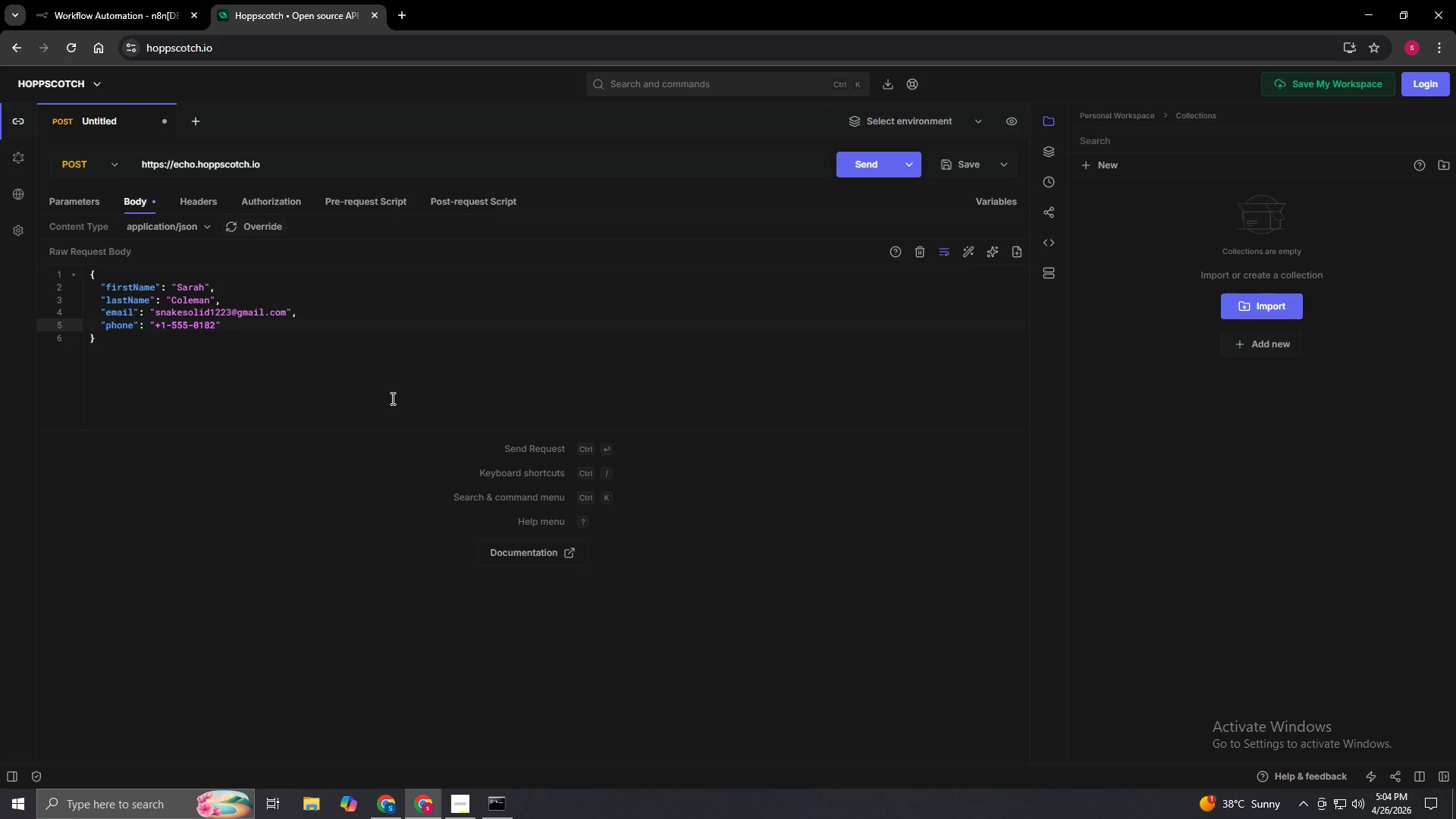 
key(ArrowRight)
 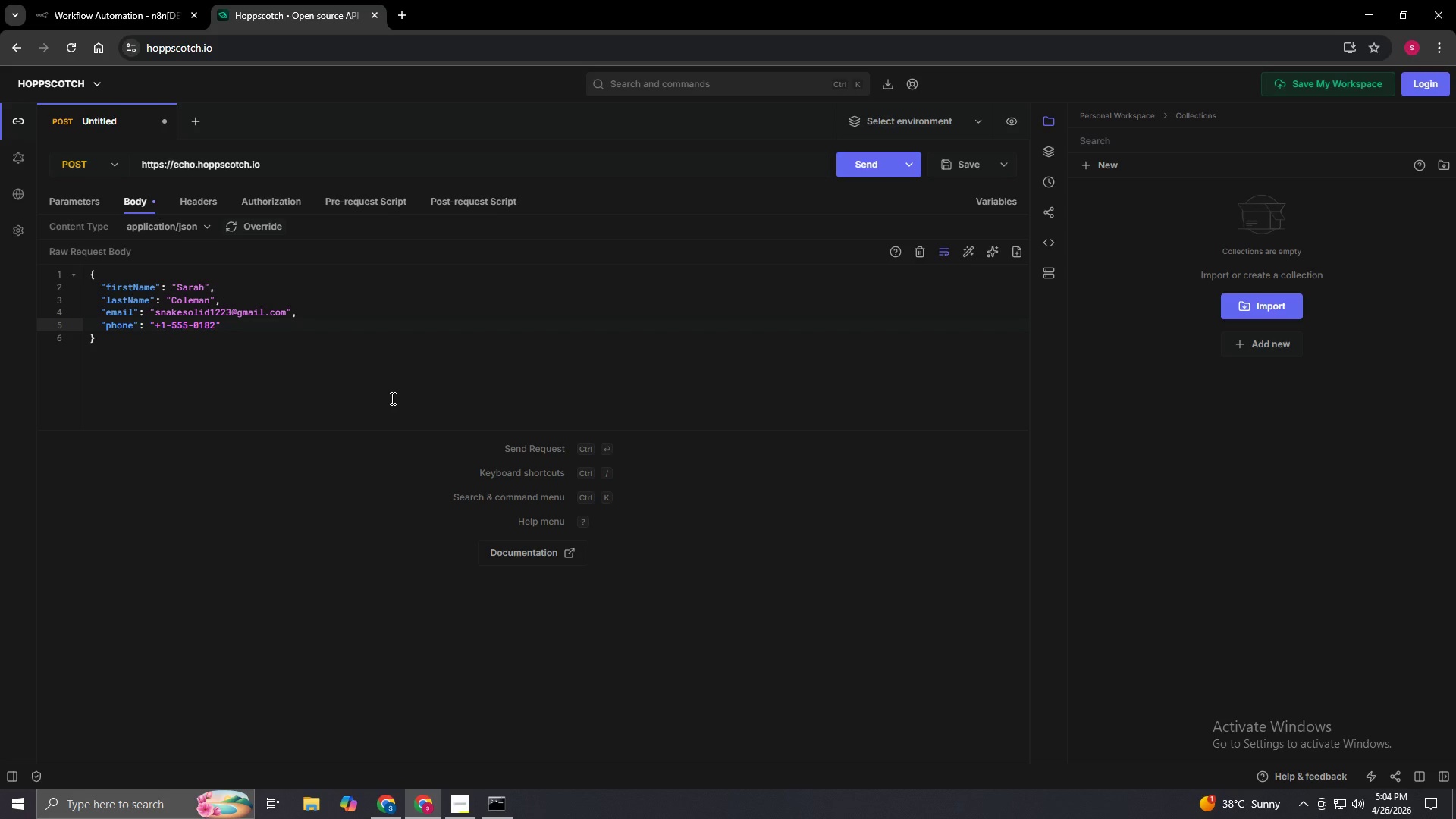 
key(Comma)
 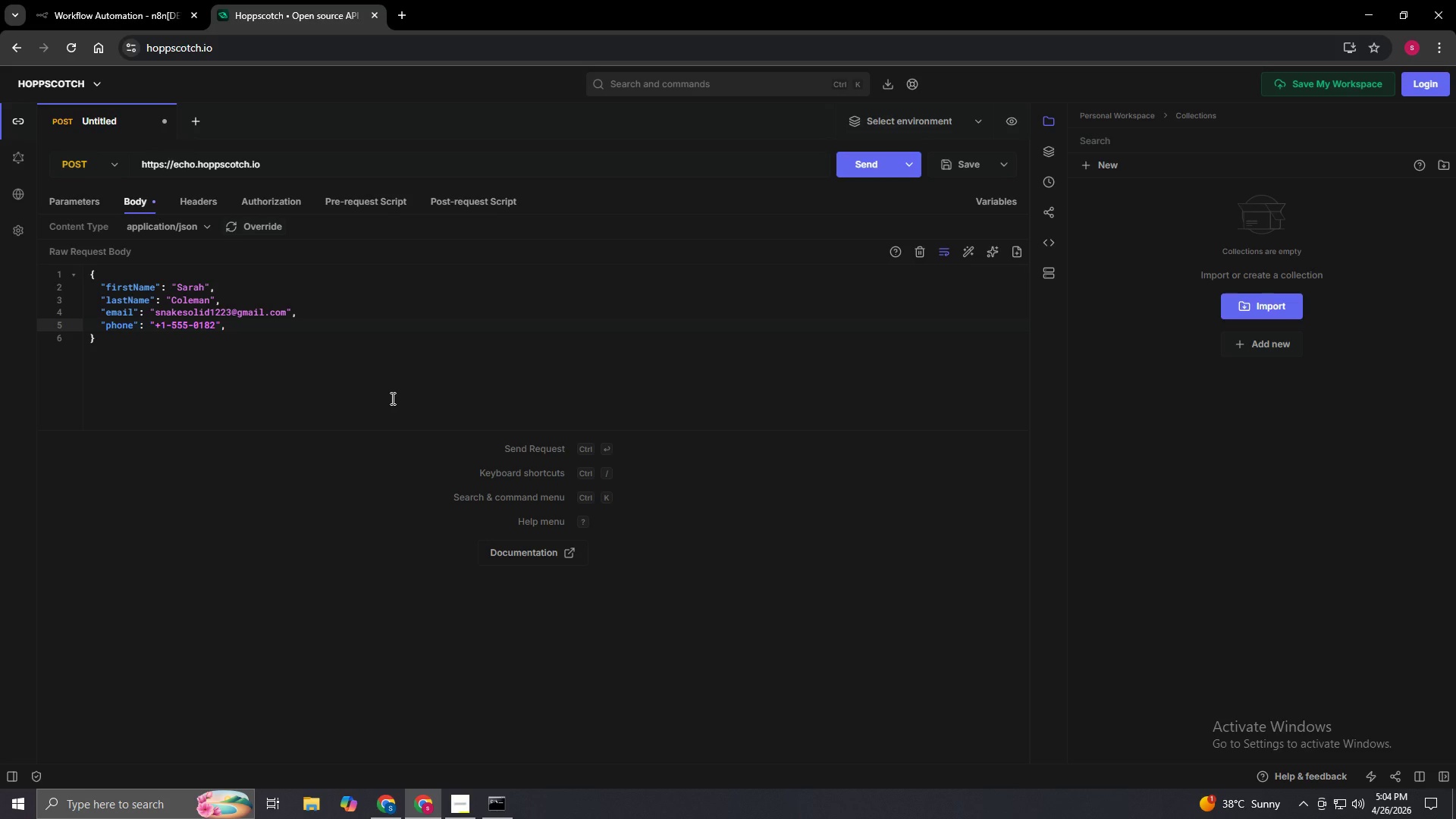 
key(Enter)
 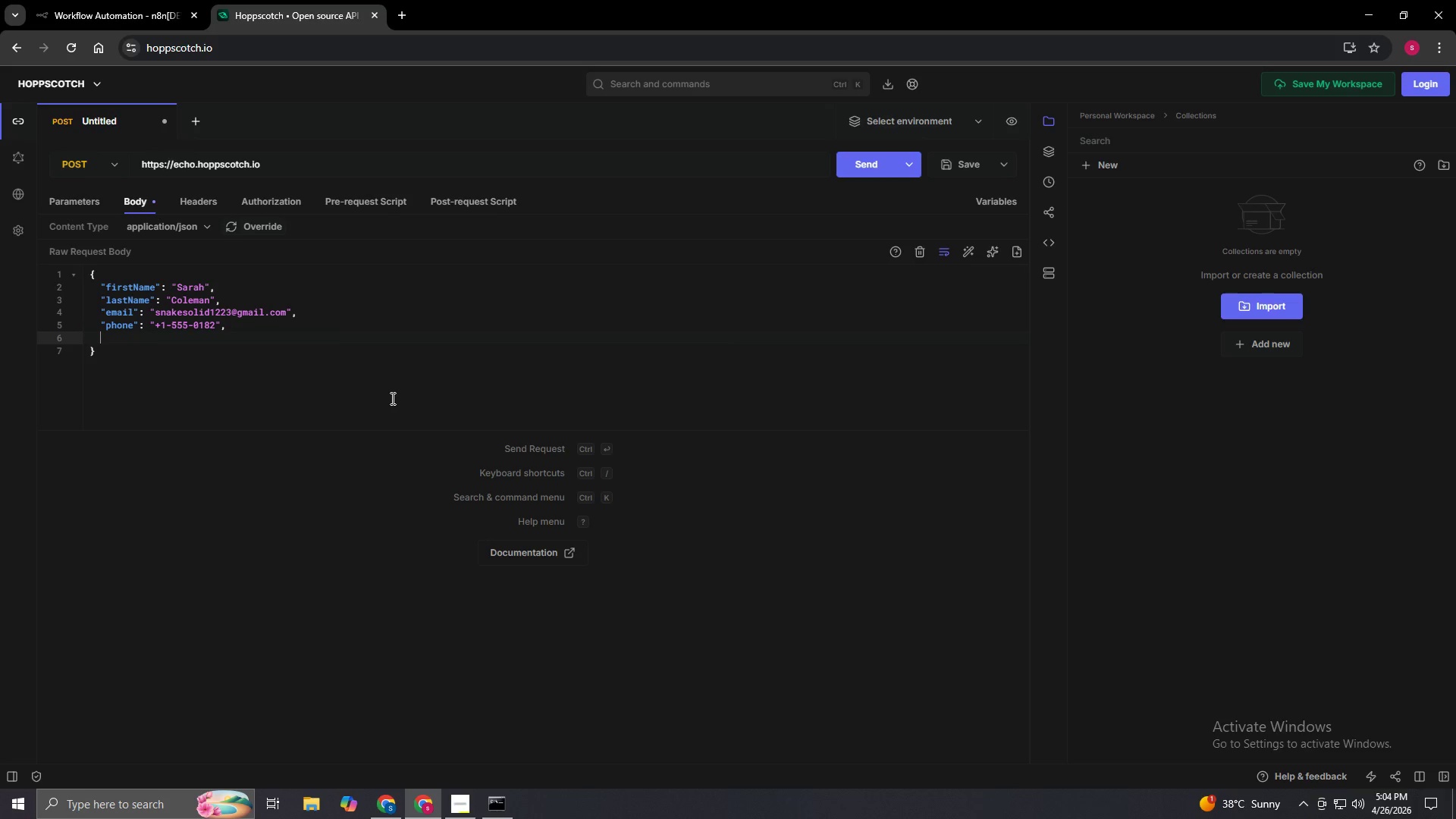 
type("environmentType)
 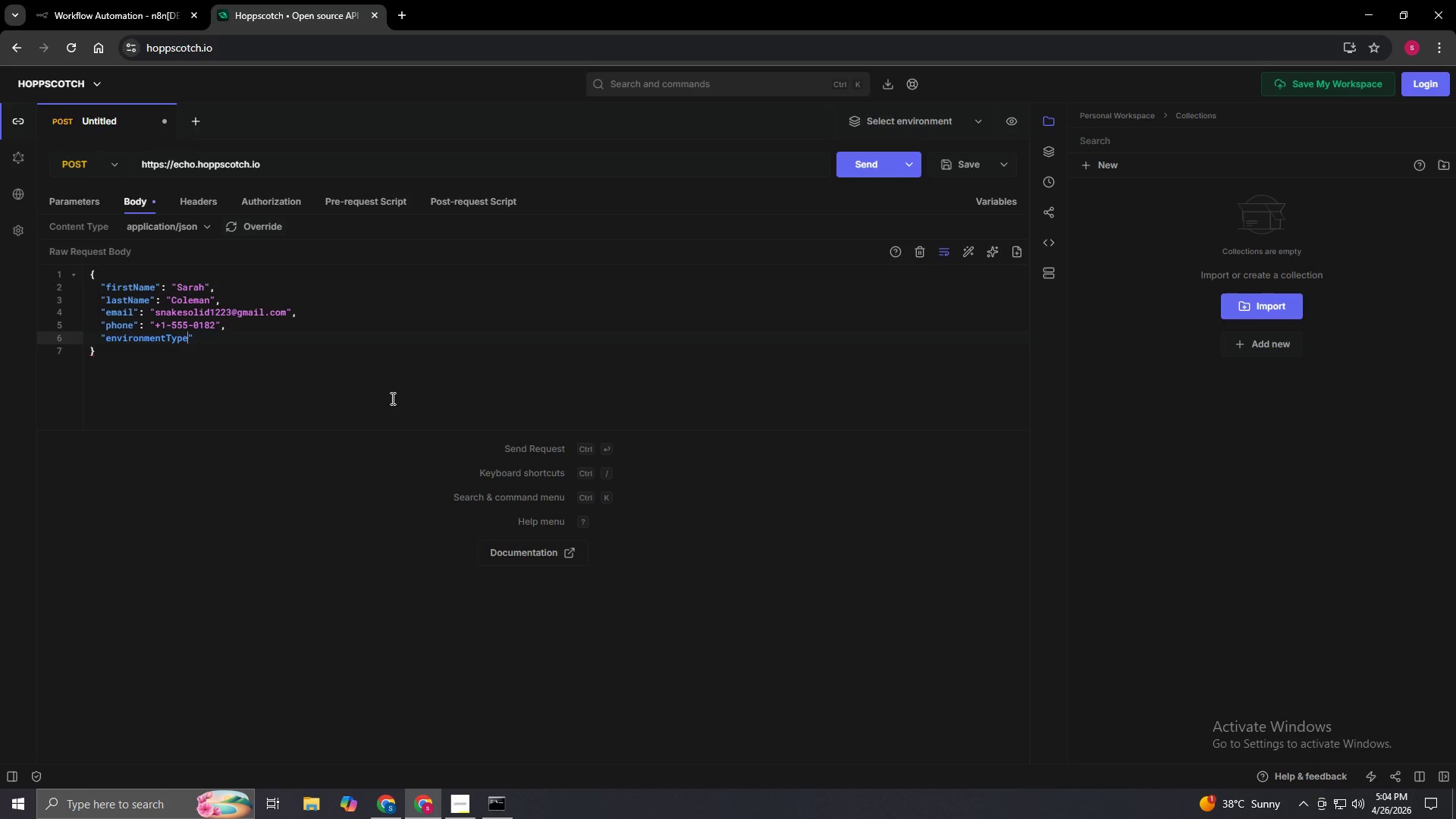 
key(ArrowRight)
 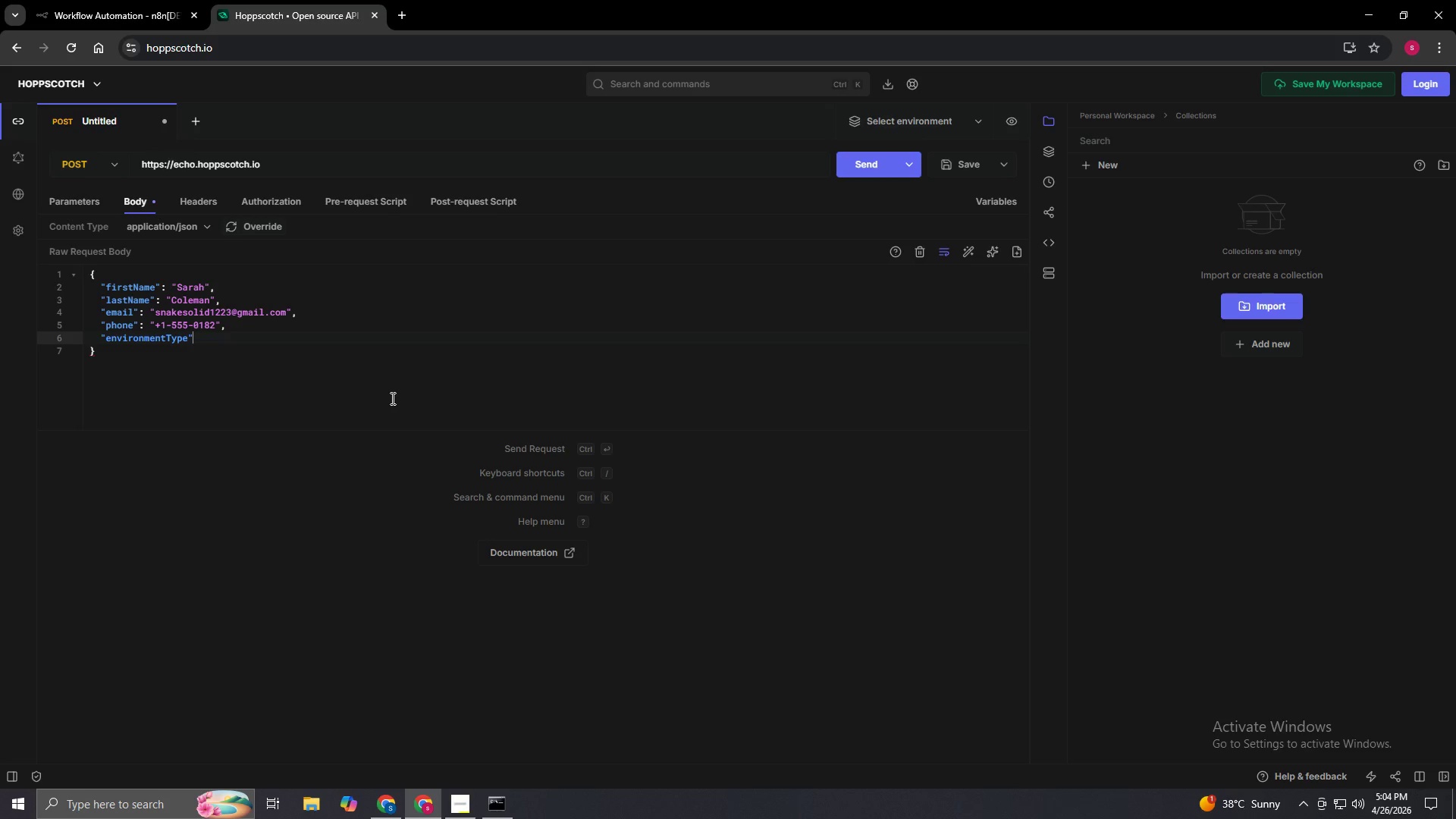 
type(: "High Altitude:)
key(Backspace)
type(",)
 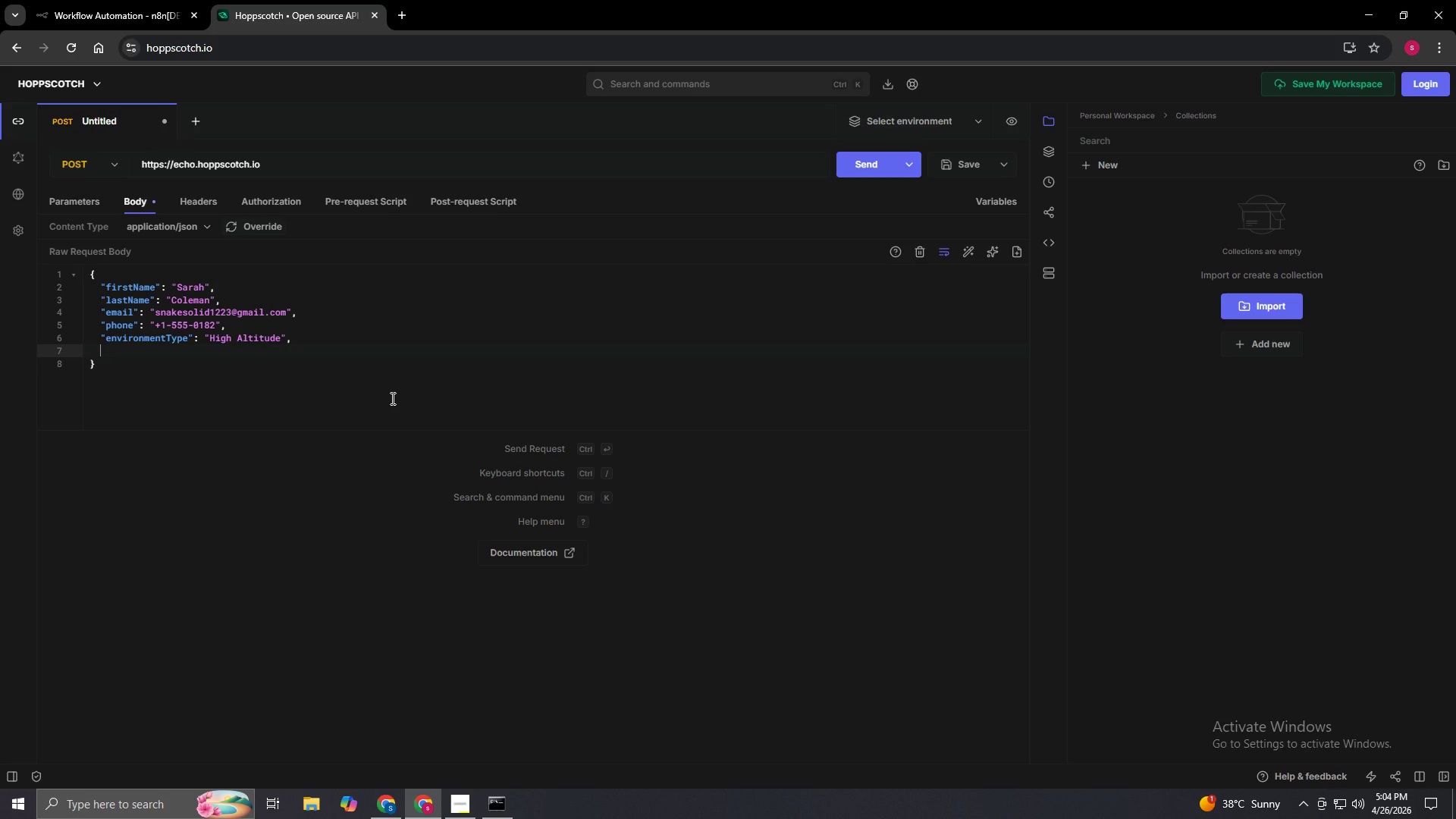 
 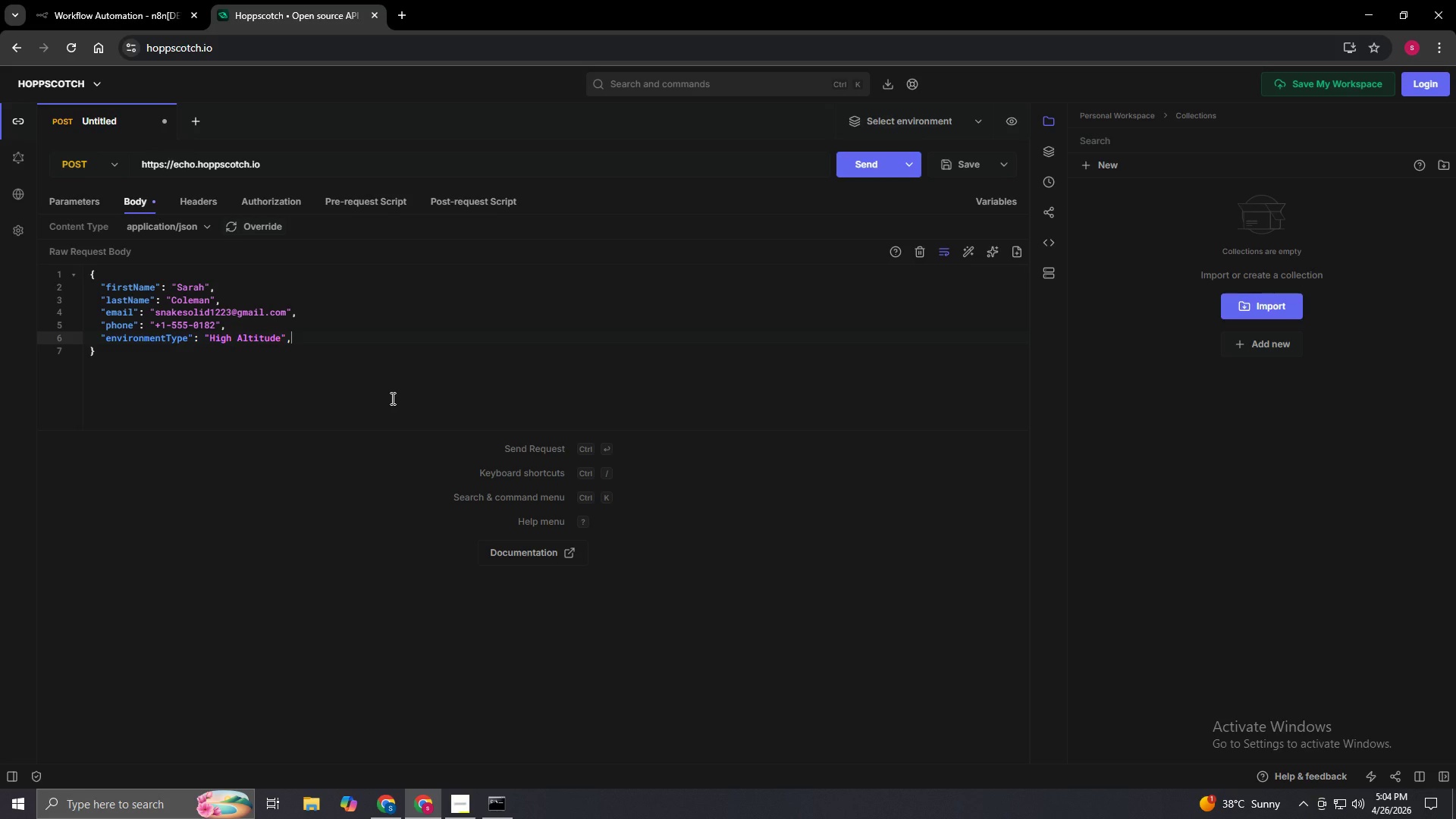 
key(Enter)
 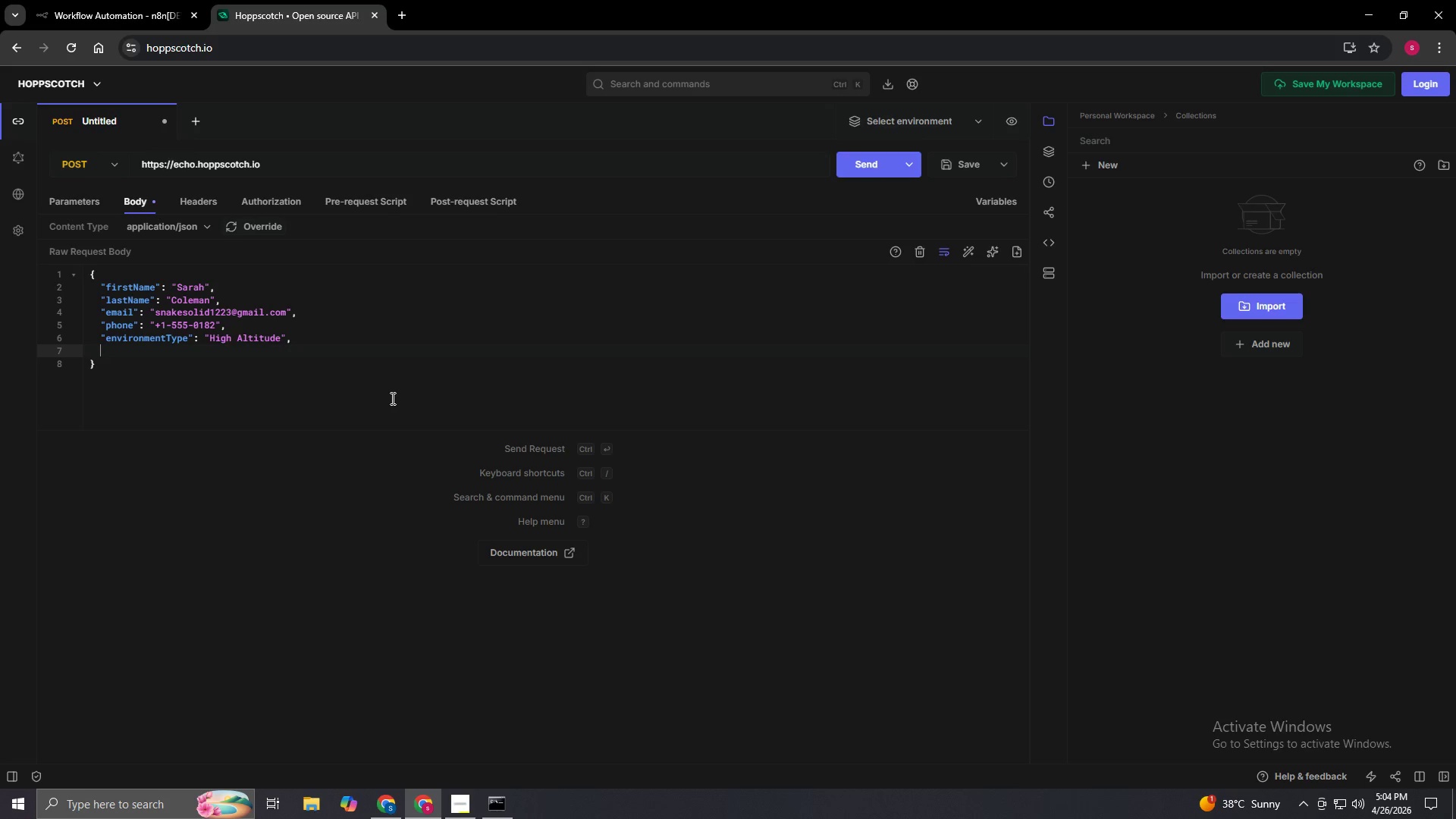 
type("tripDuration": )
 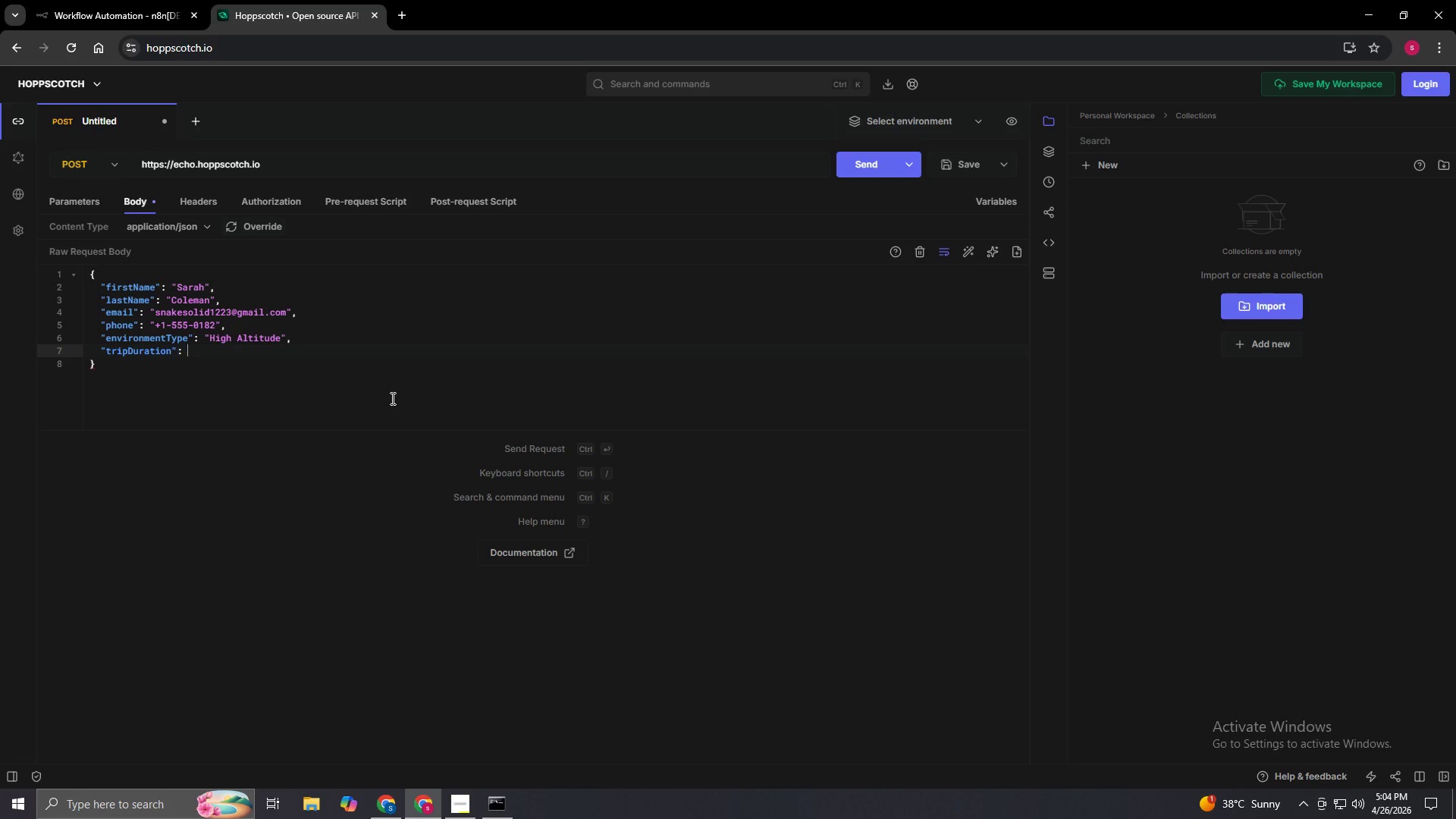 
hold_key(key=ShiftLeft, duration=1.5)
 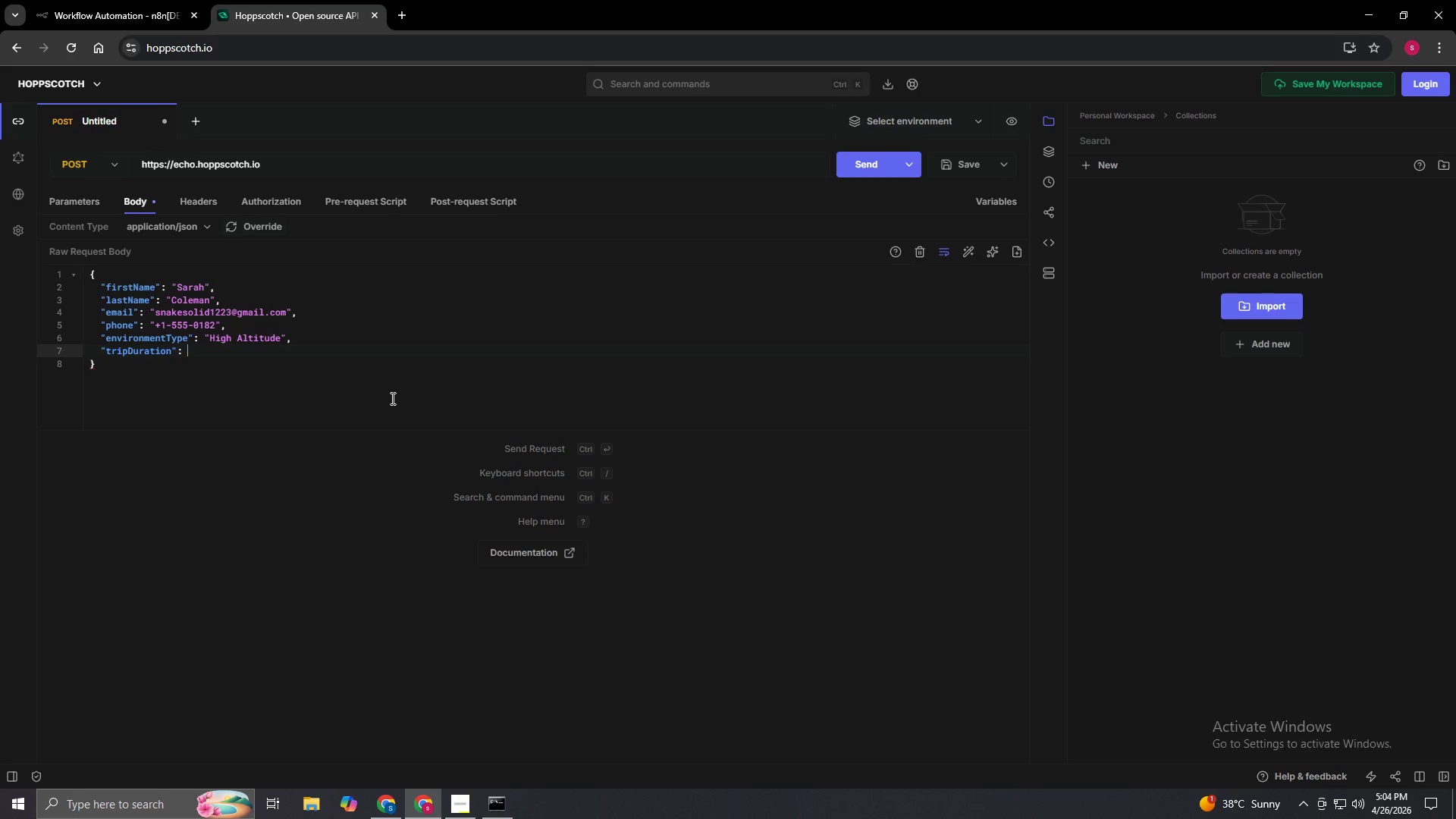 
hold_key(key=ShiftLeft, duration=0.5)
 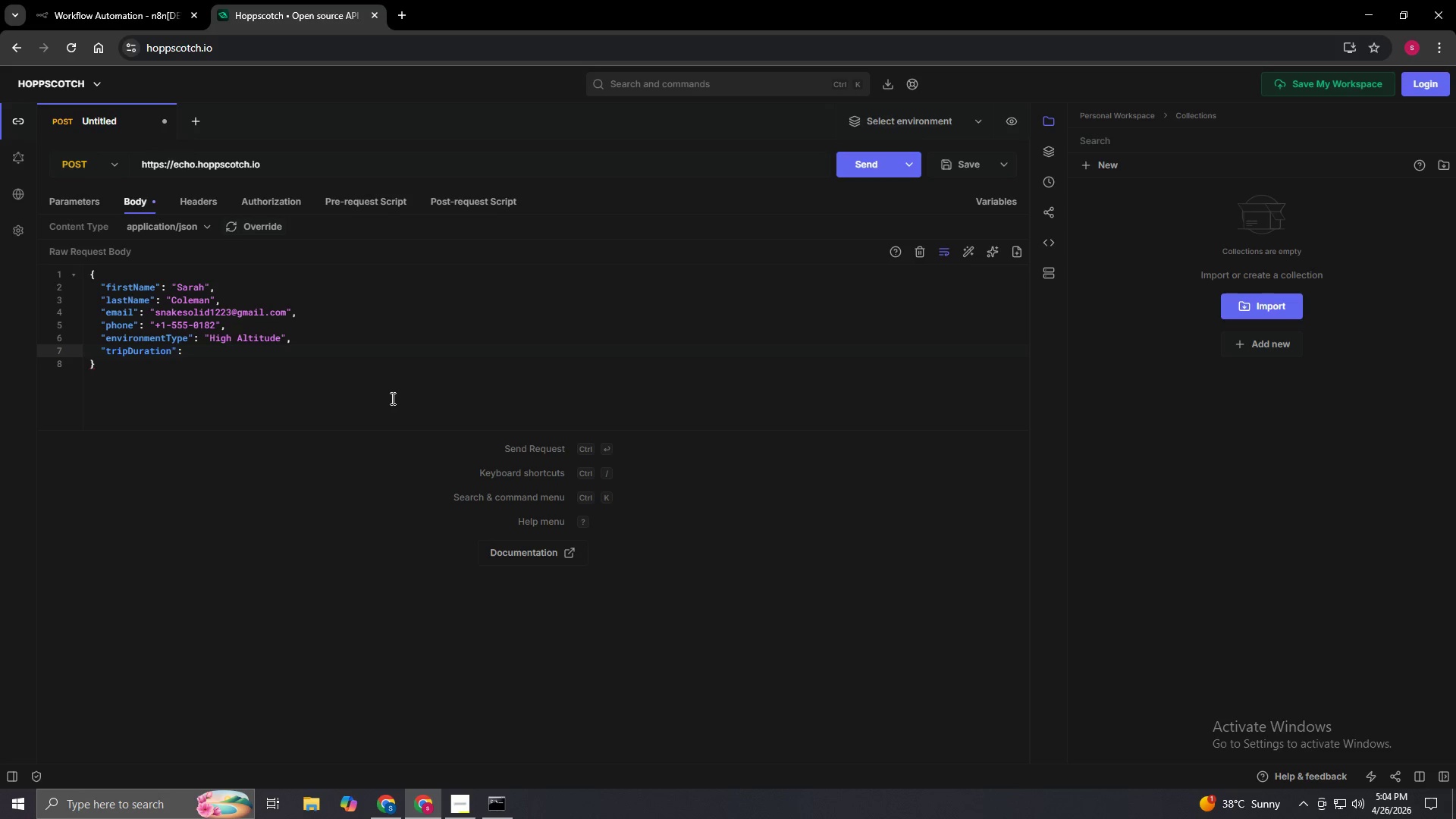 
key(Shift+Quote)
 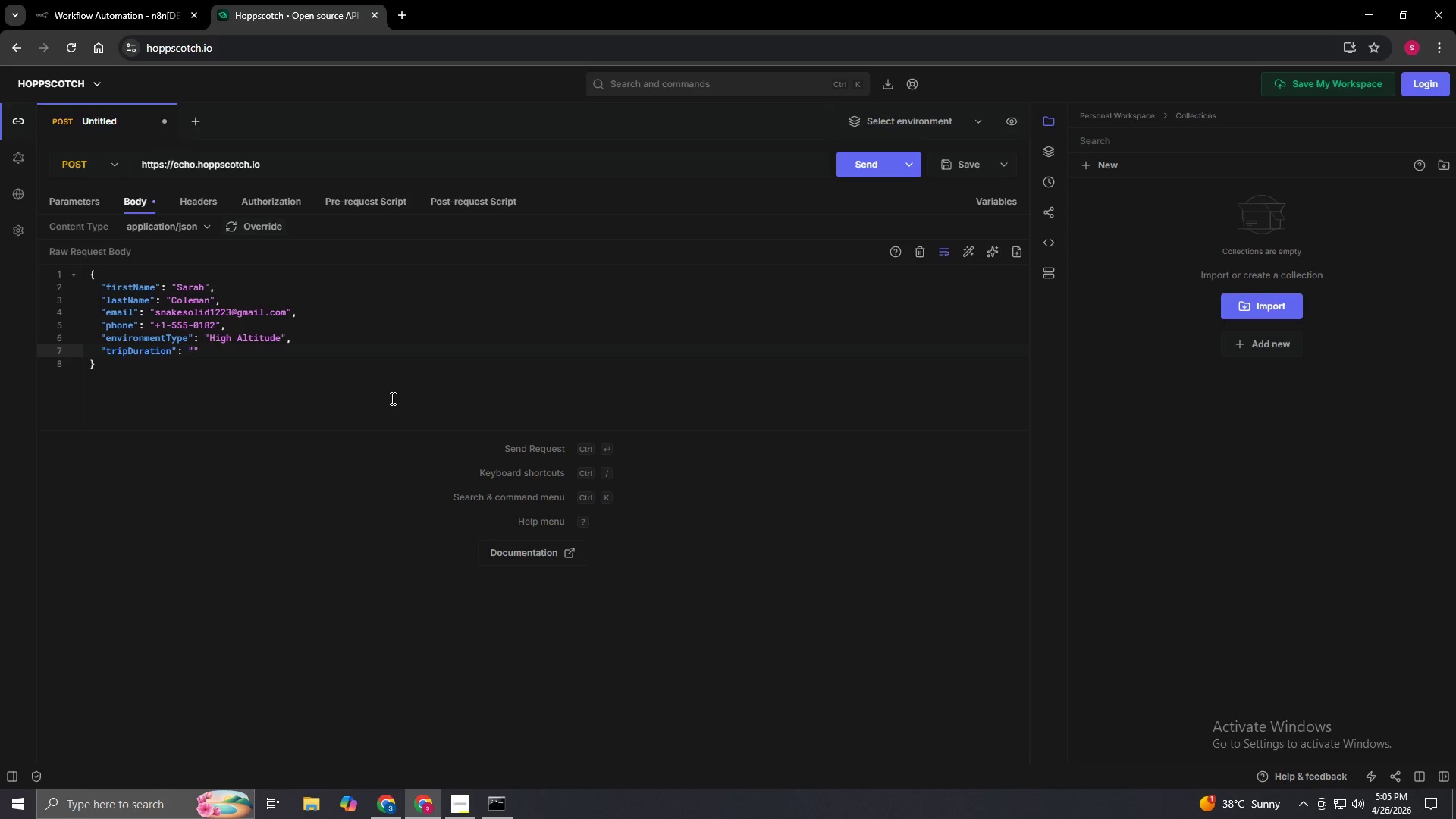 
key(8)
 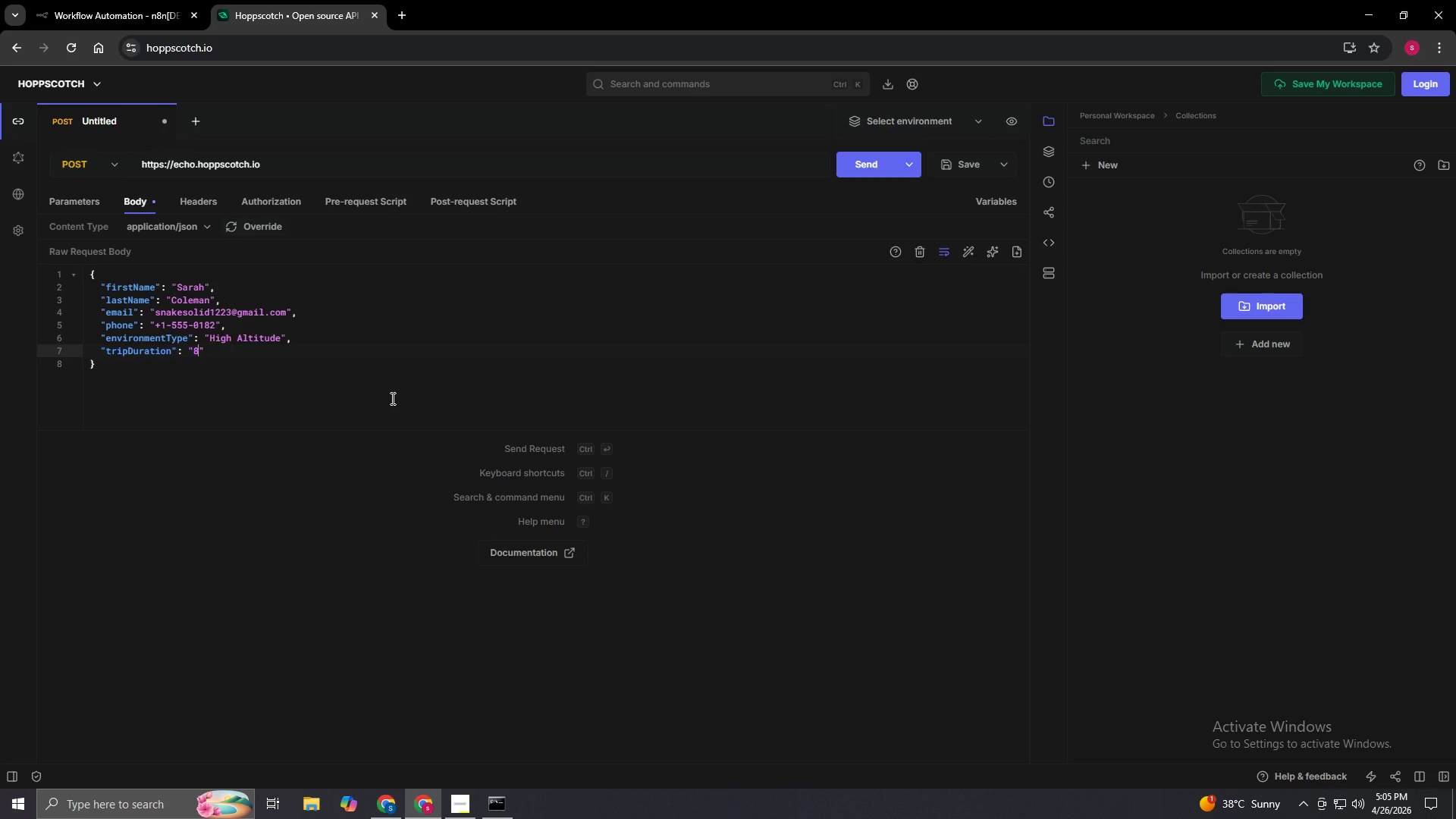 
key(Shift+Quote)
 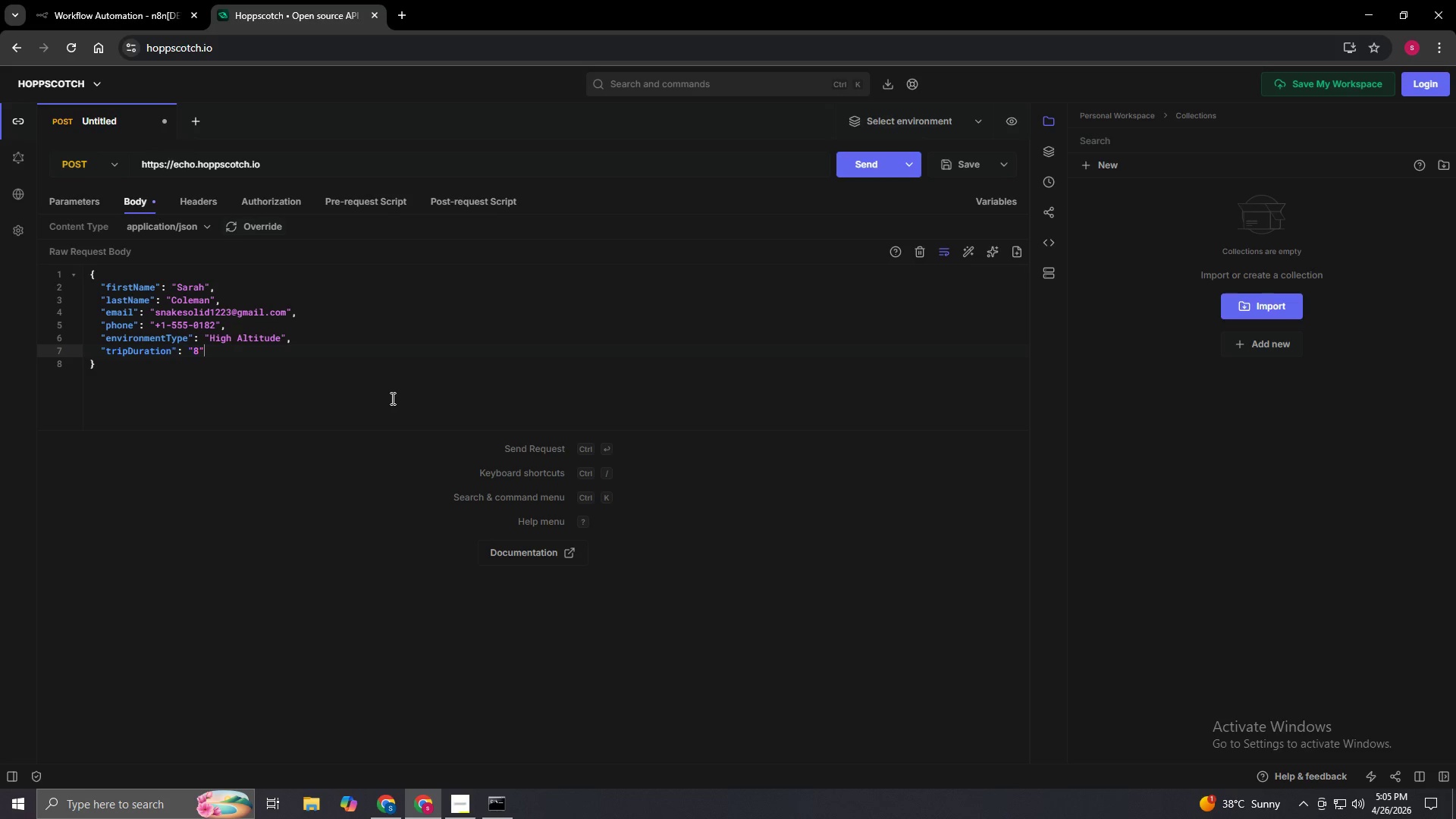 
key(Comma)
 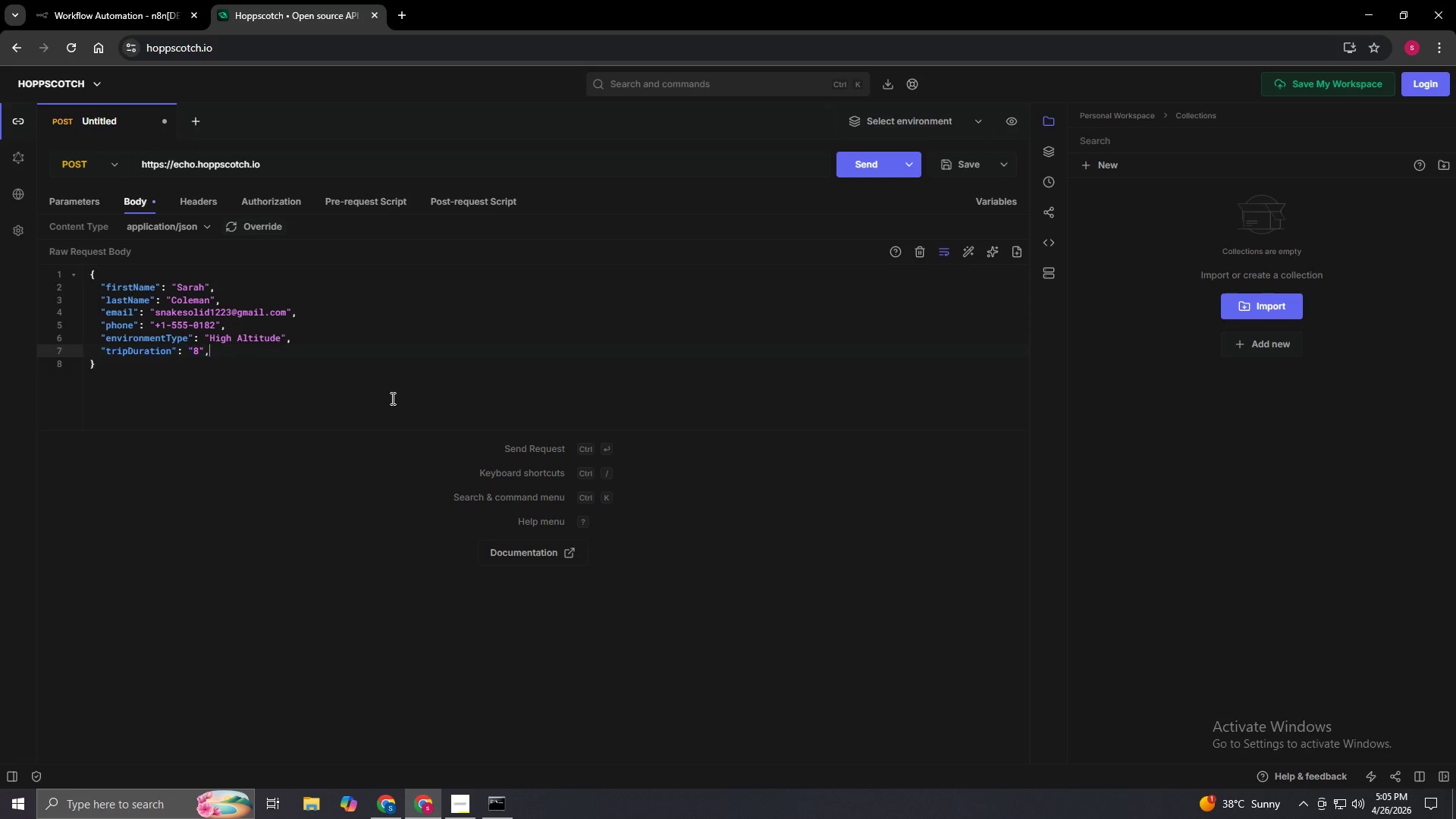 
key(Enter)
 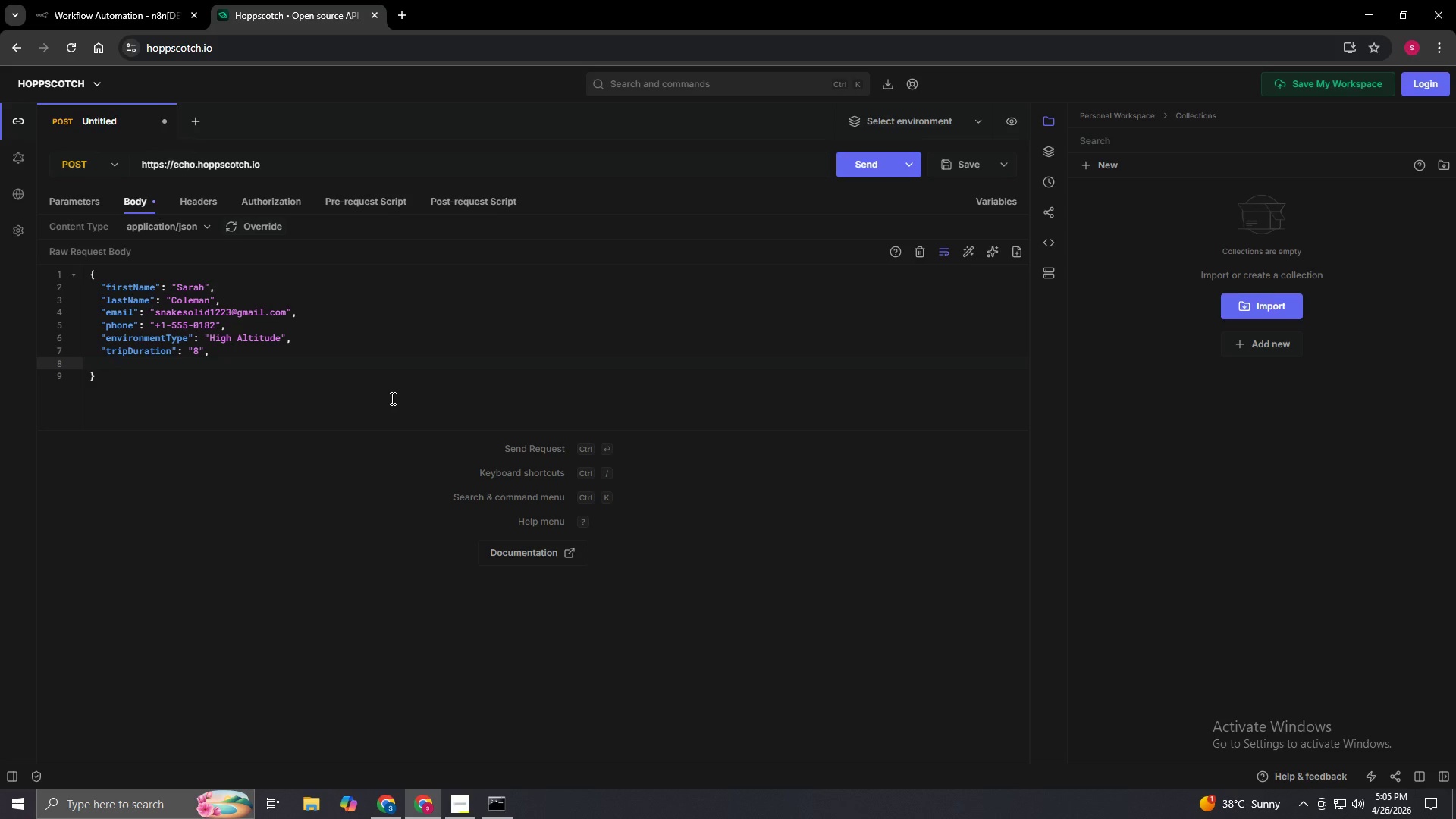 
type("preferredStartMonth": "Seop)
key(Backspace)
key(Backspace)
type(ptember 2025)
 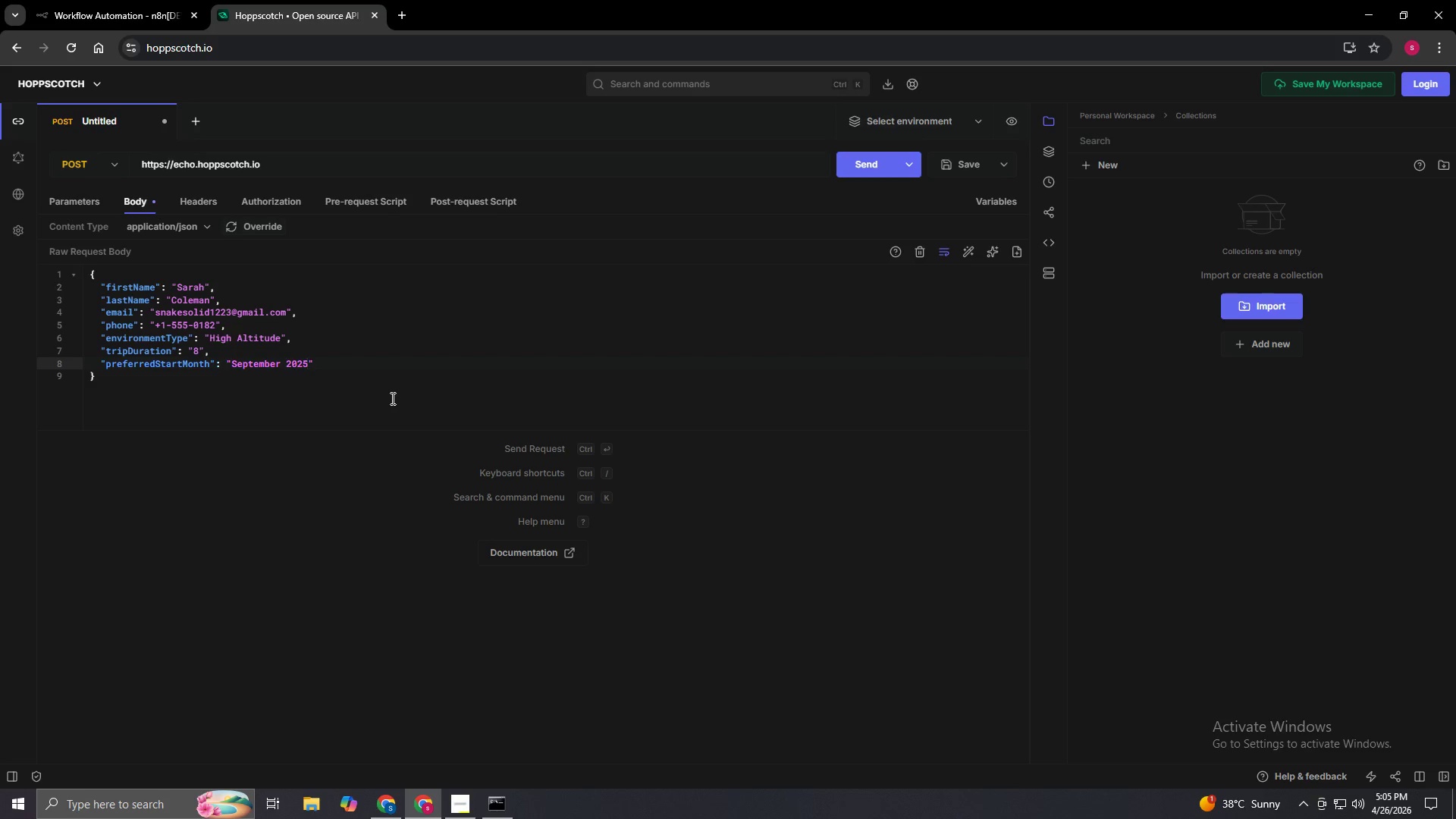 
key(ArrowRight)
 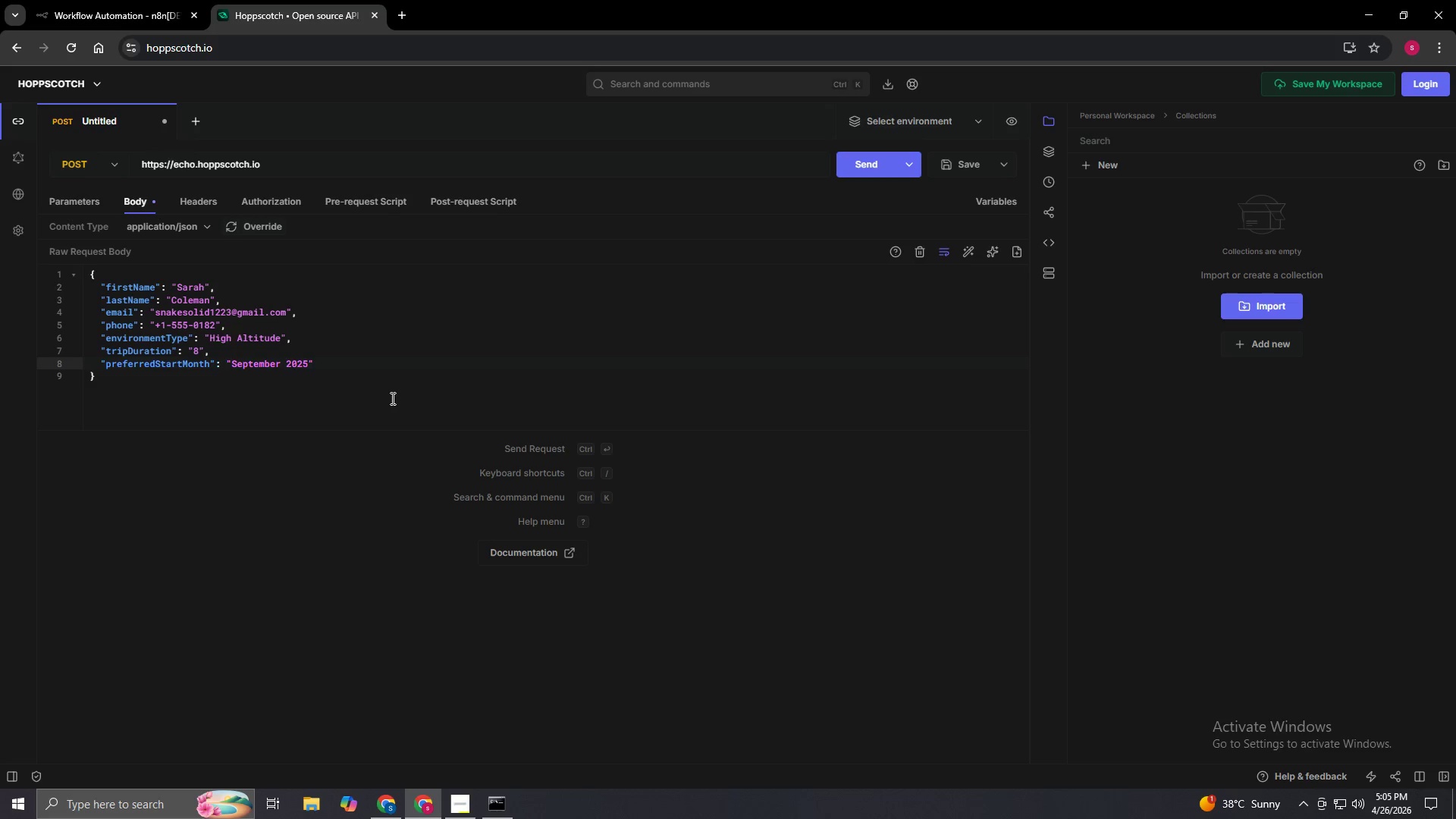 
key(Comma)
 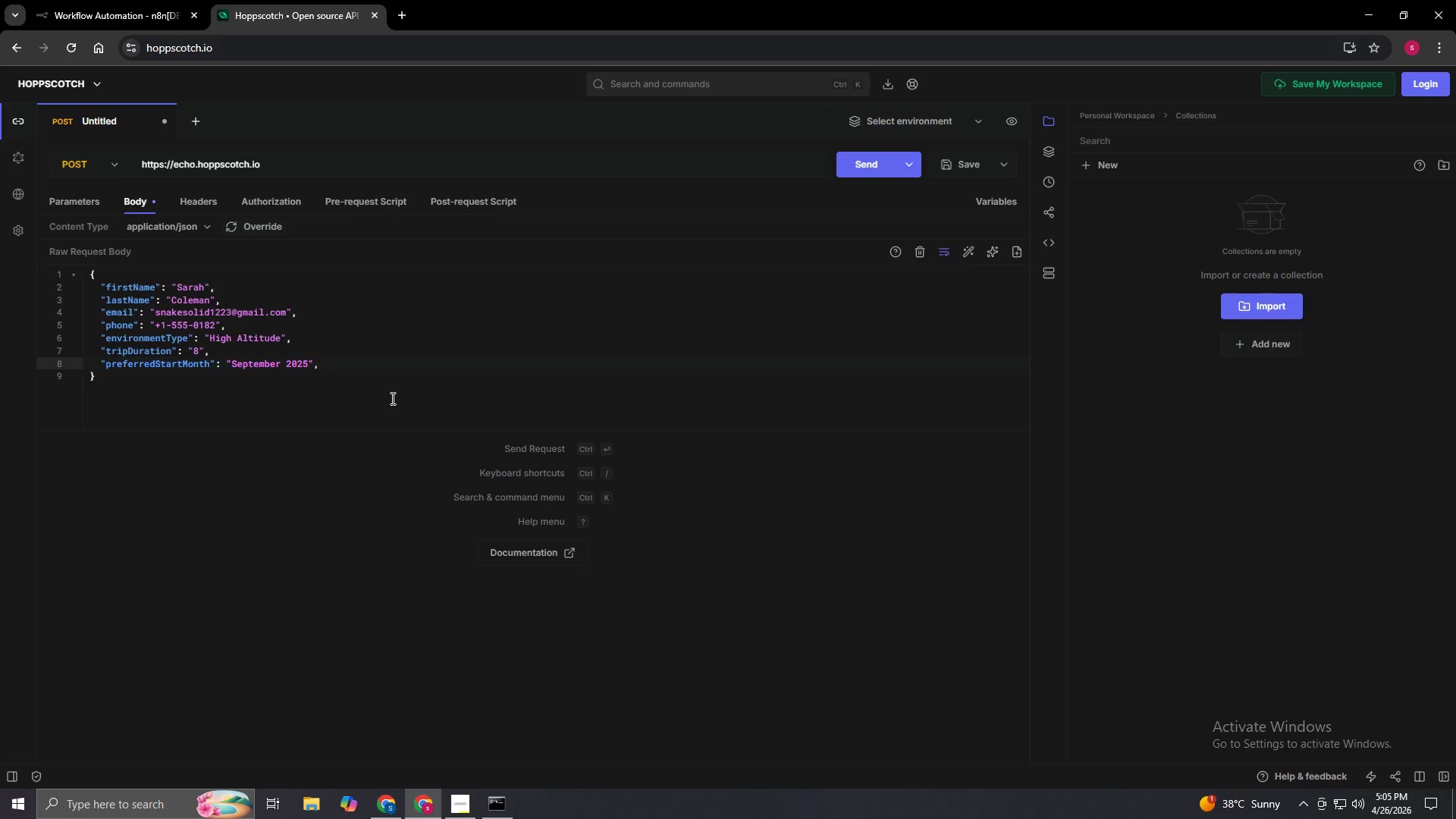 
key(Enter)
 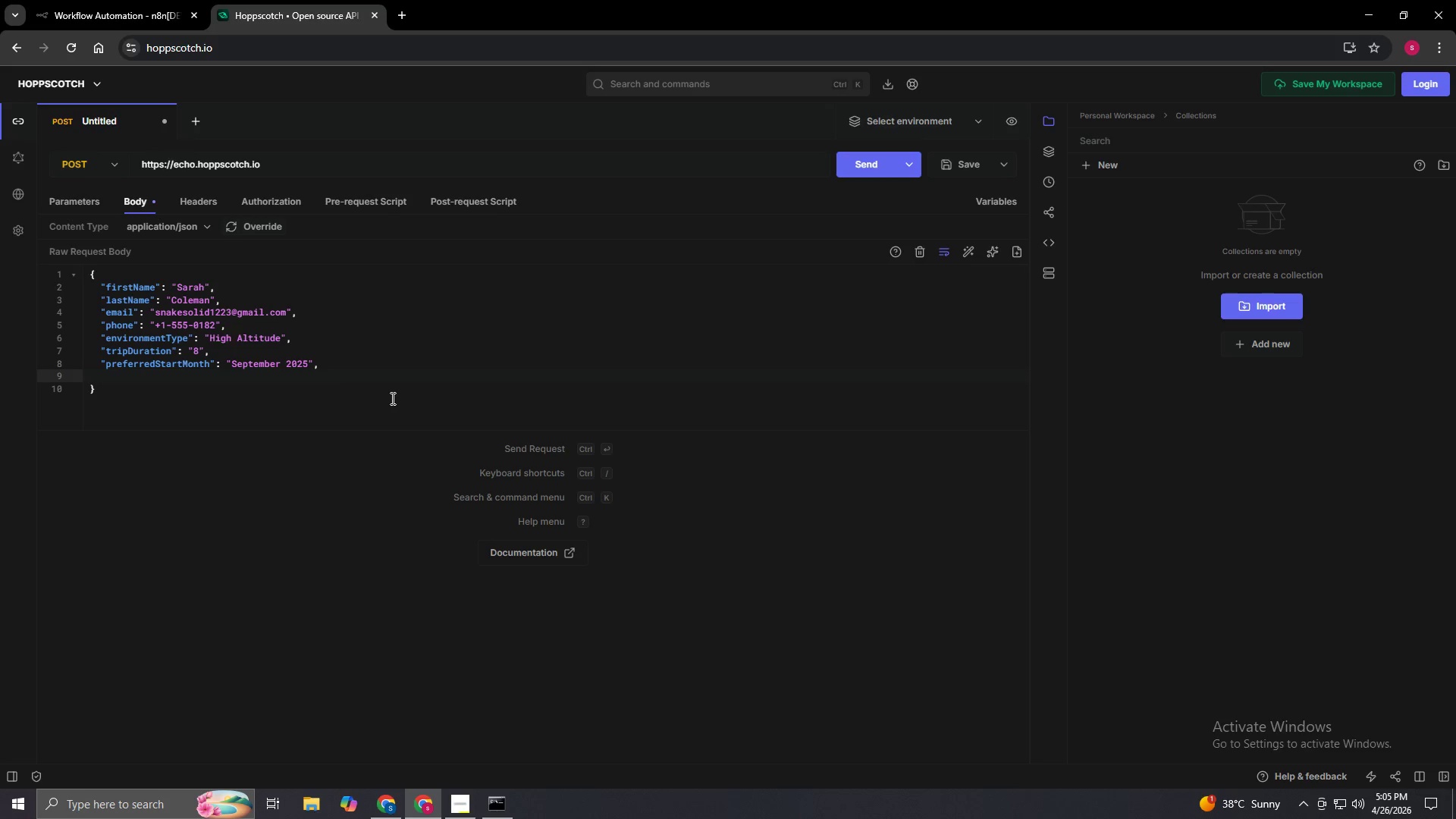 
type("groupSize)
 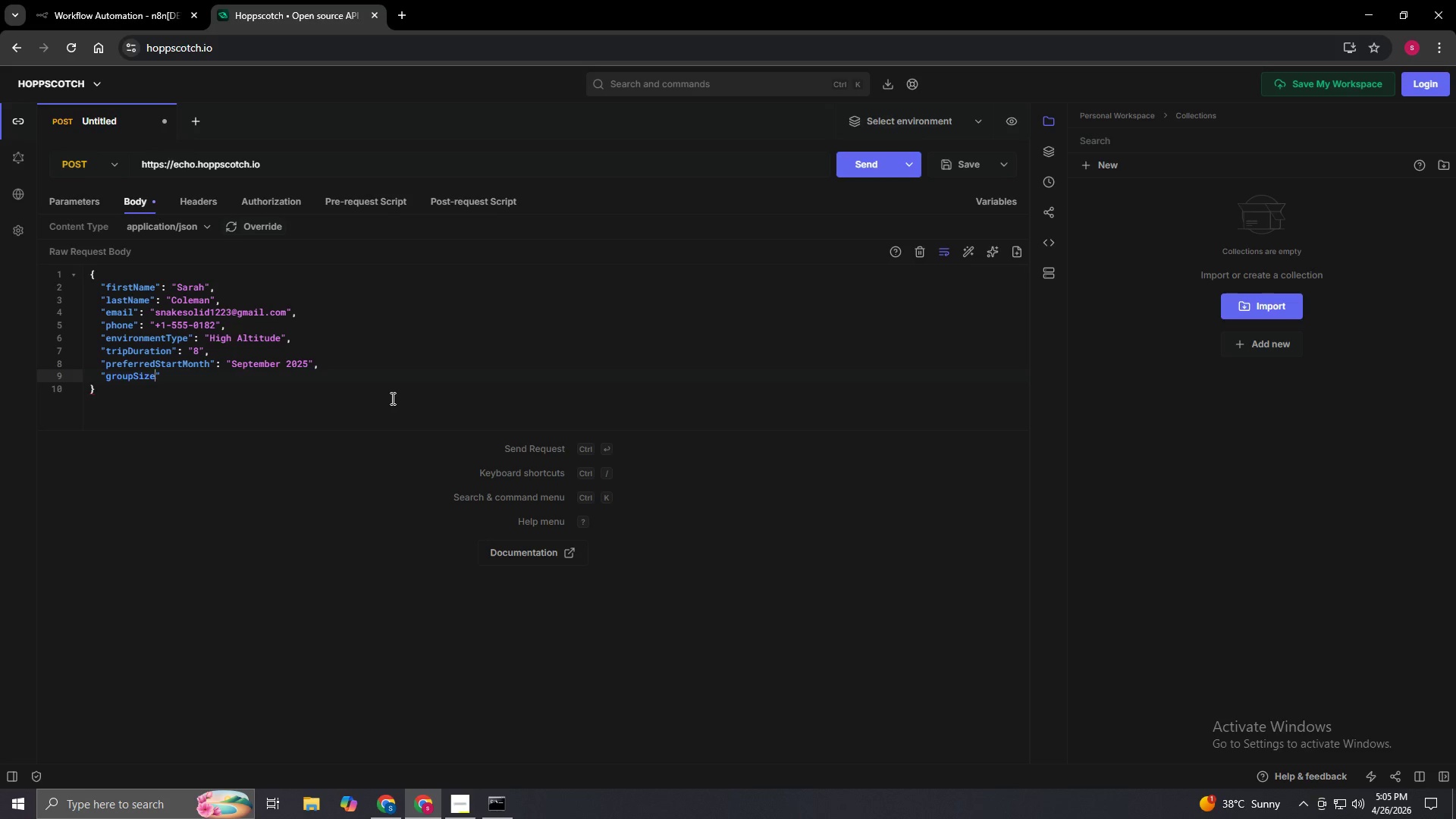 
key(Shift+Quote)
 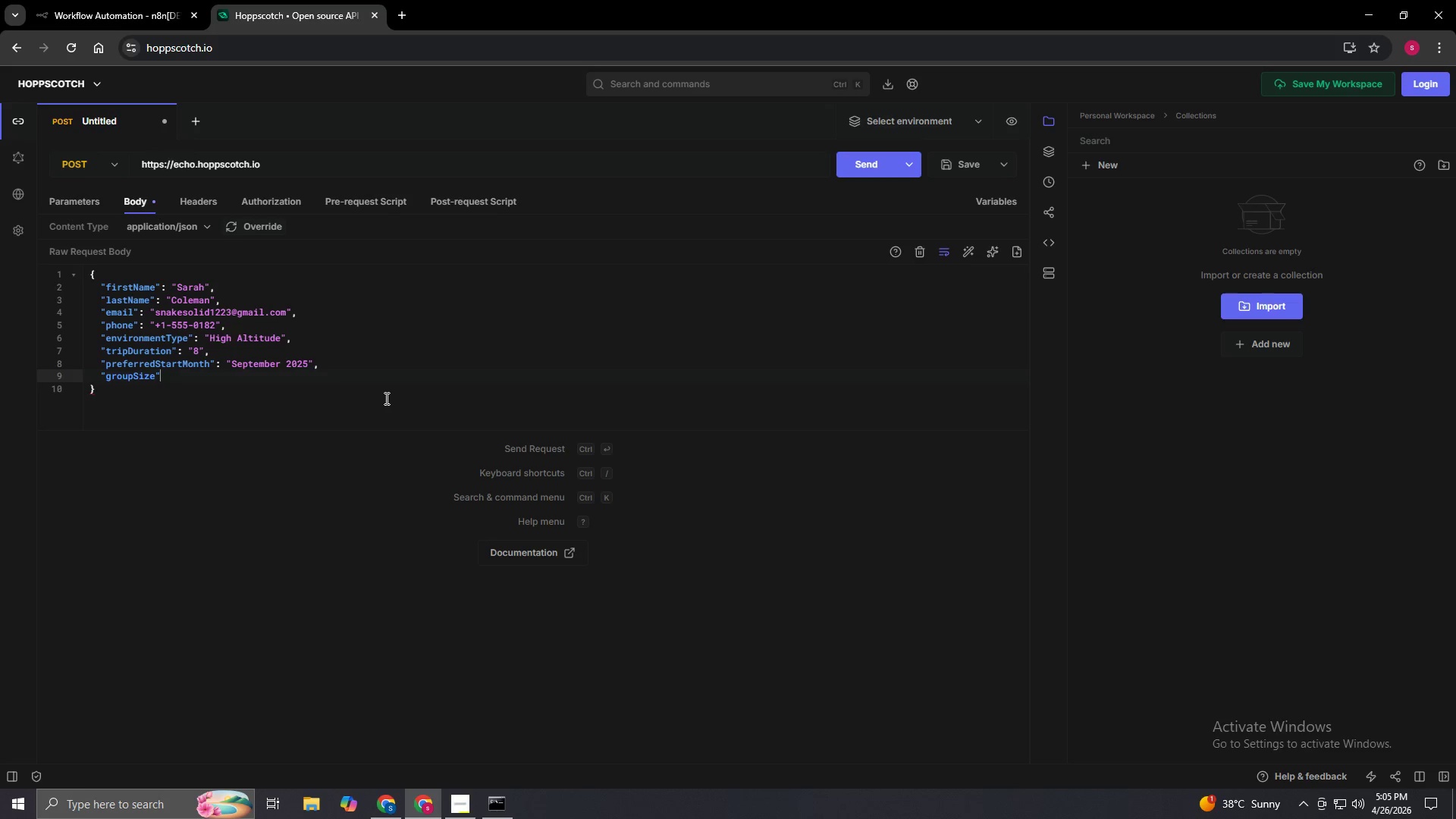 
key(Shift+Semicolon)
 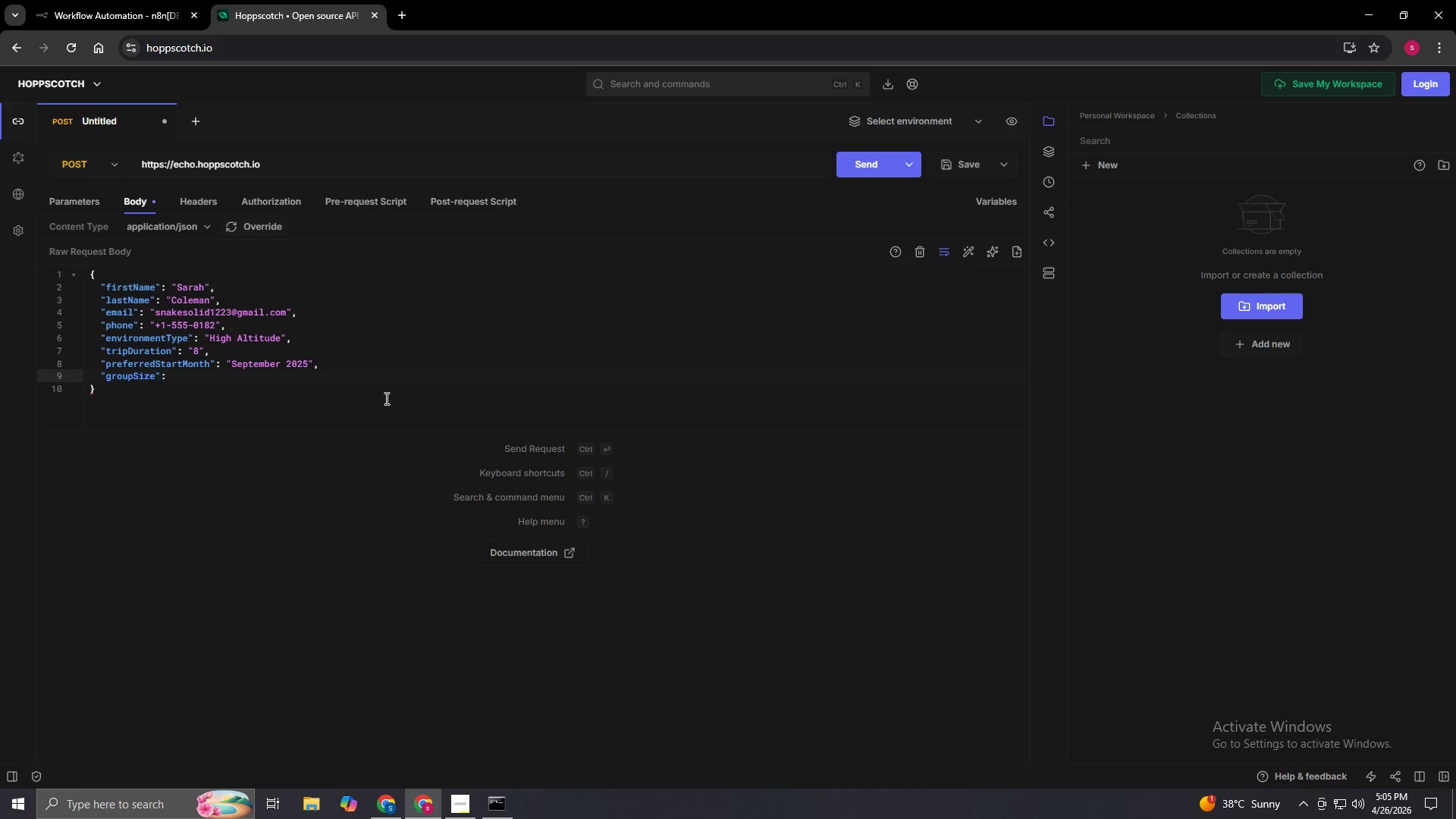 
key(Space)
 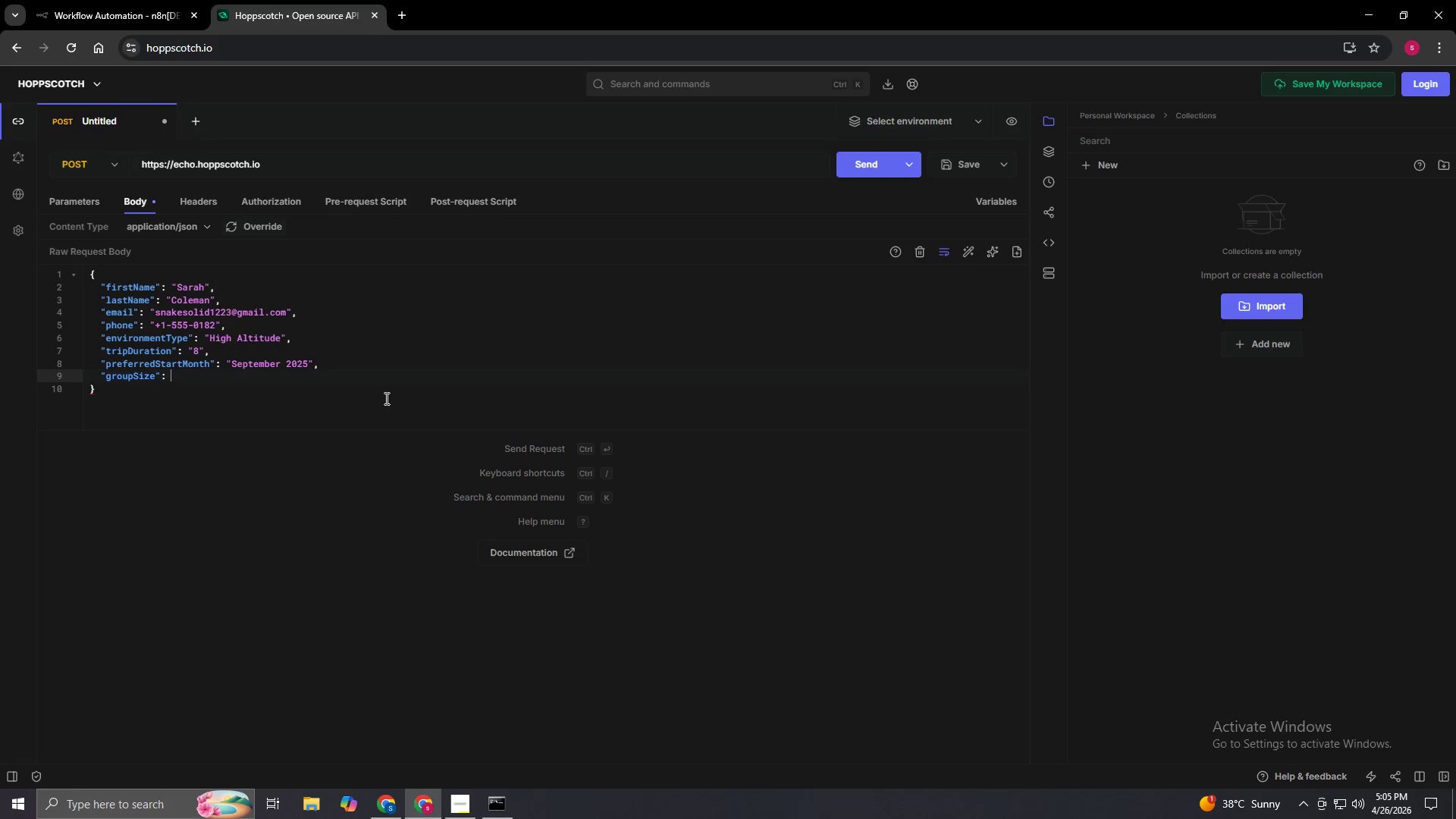 
key(Quote)
 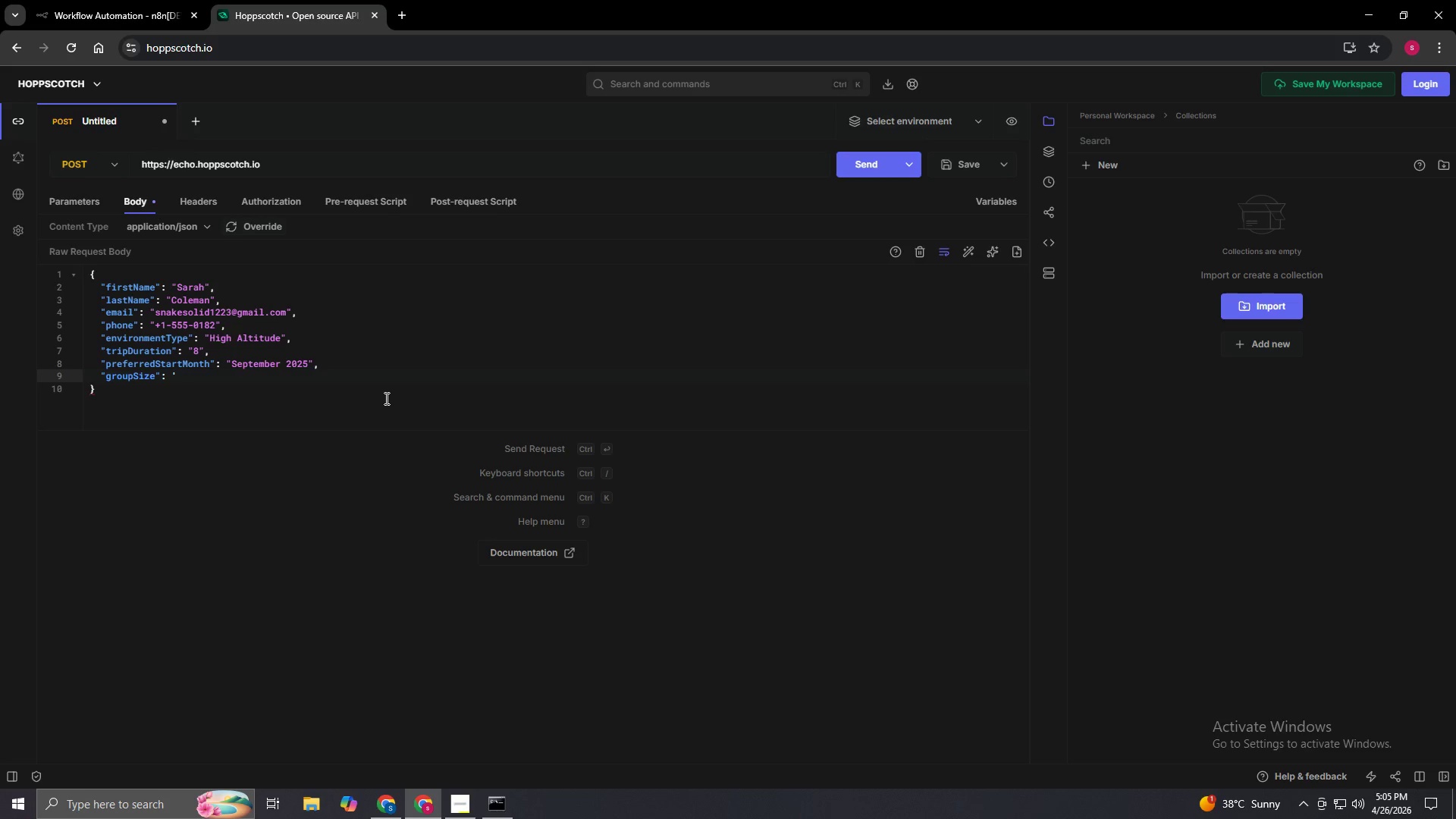 
key(Backspace)
 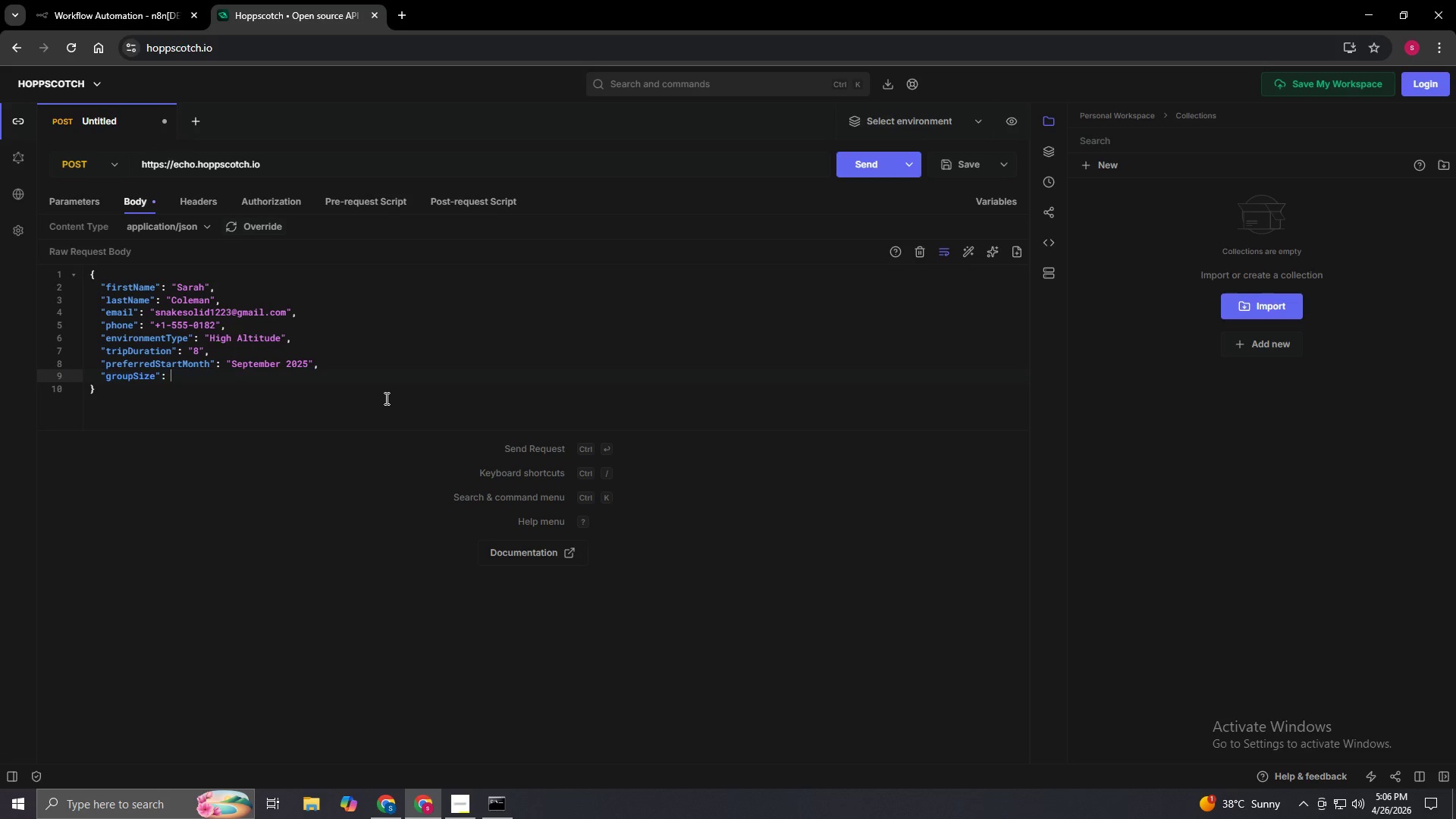 
key(Shift+Quote)
 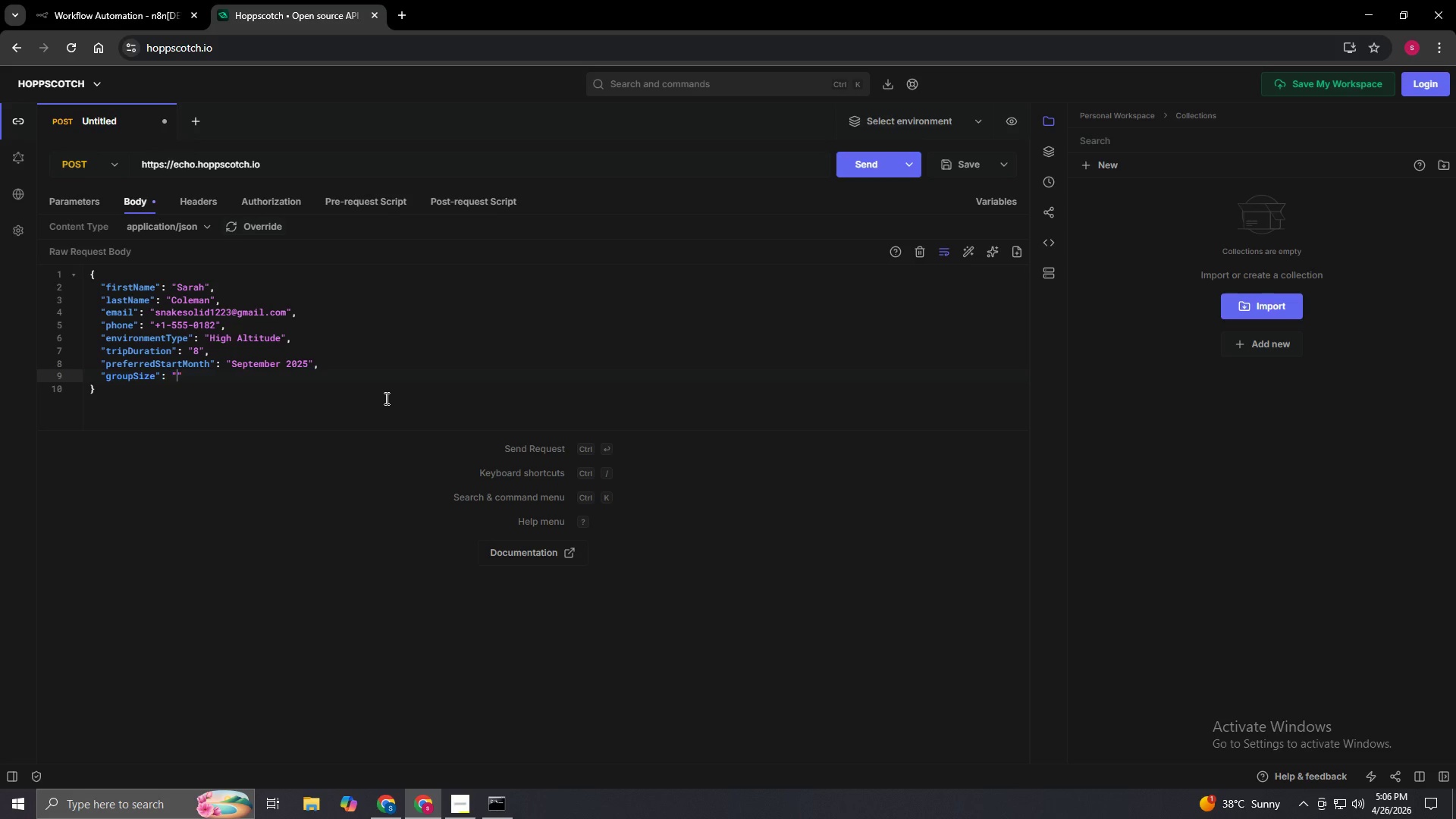 
key(2)
 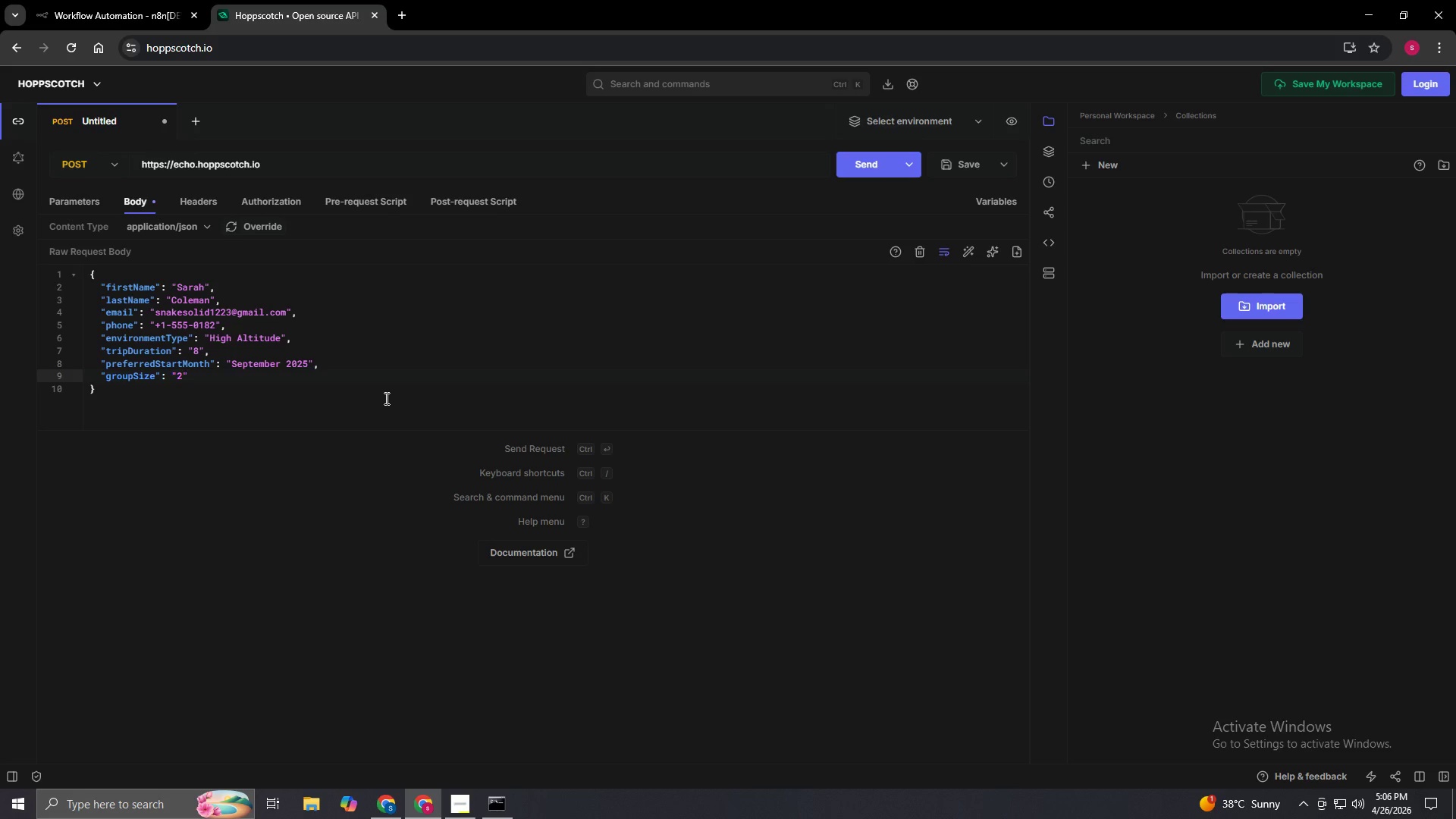 
key(Shift+Quote)
 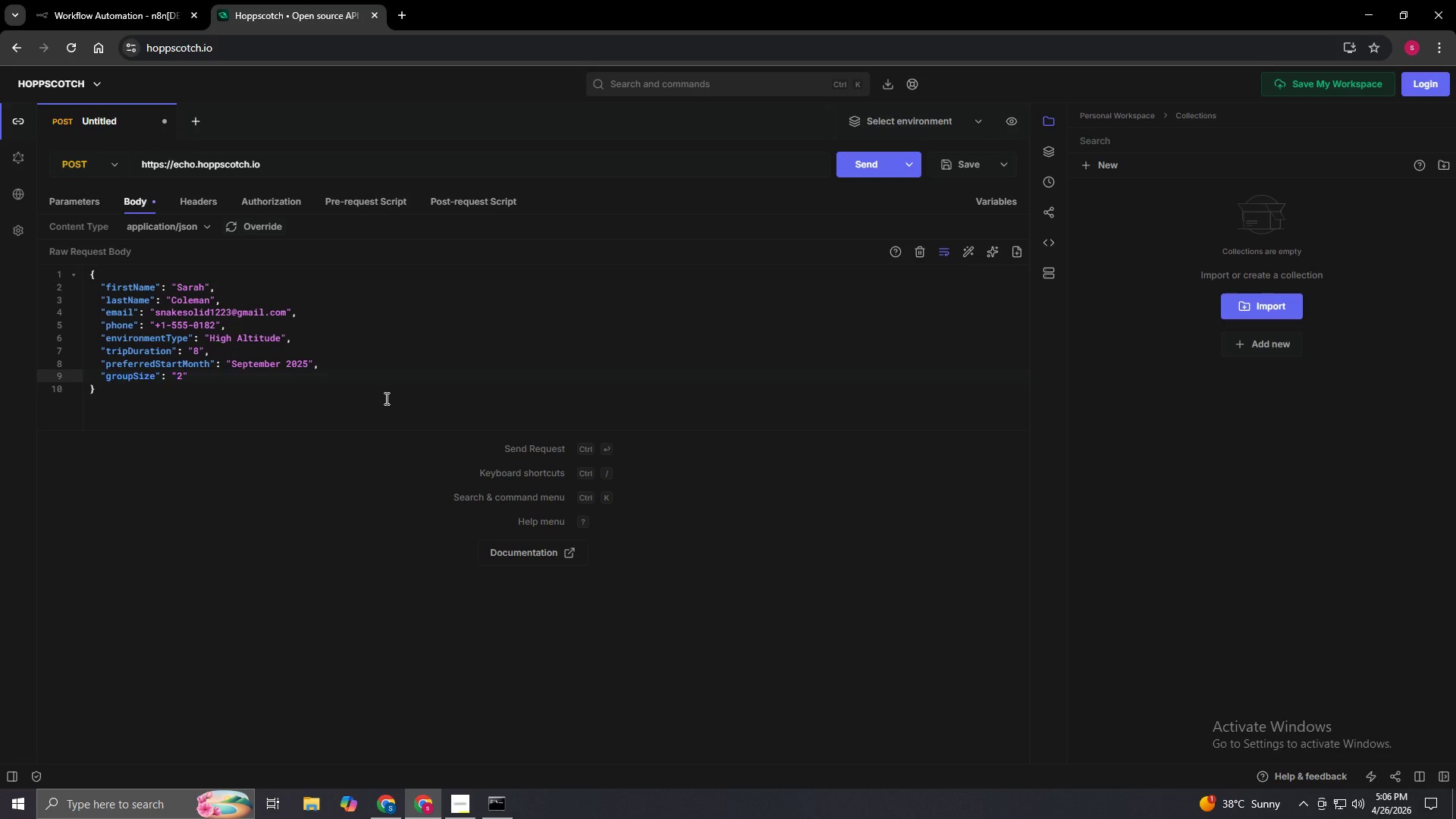 
key(Comma)
 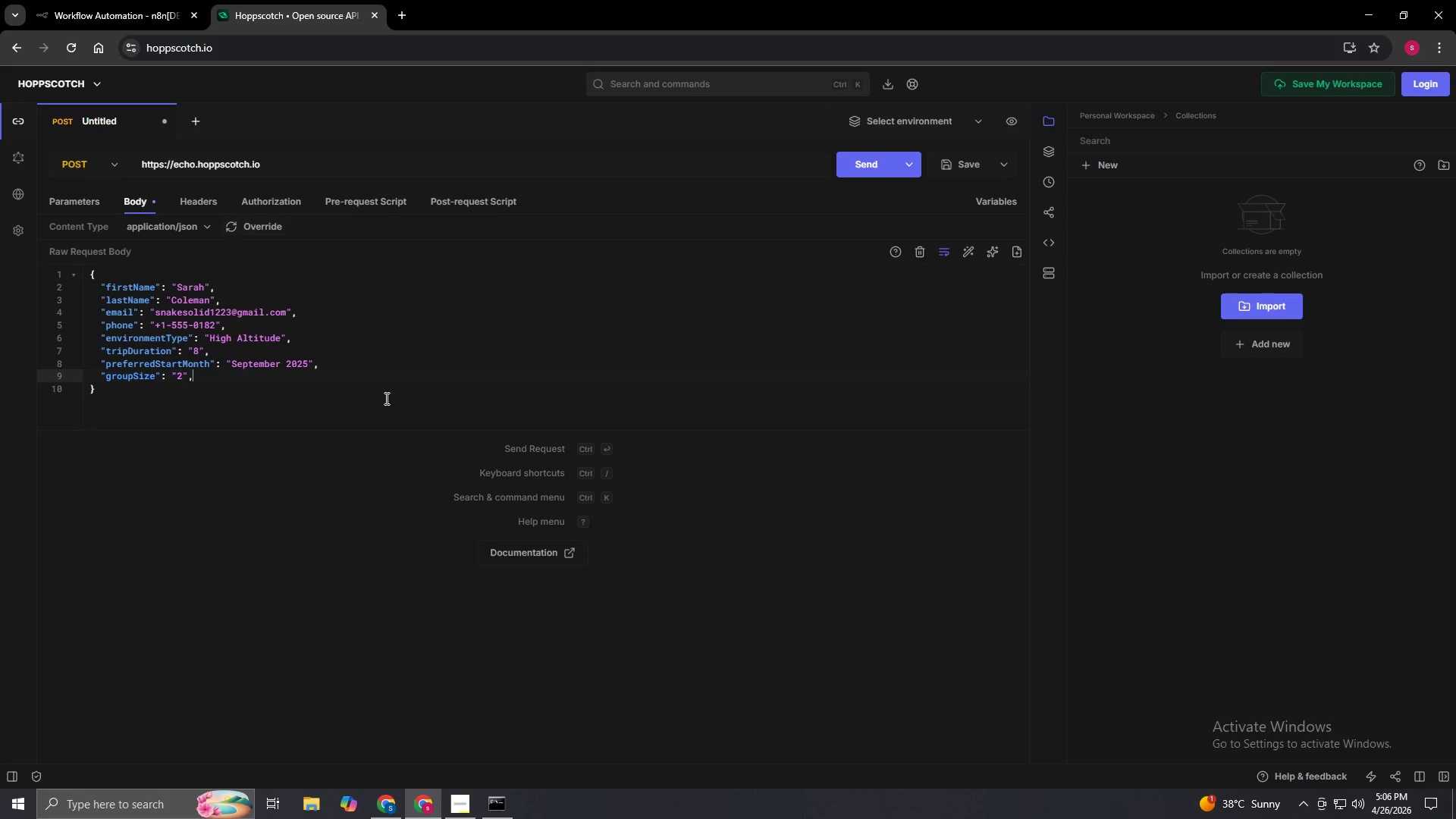 
key(Enter)
 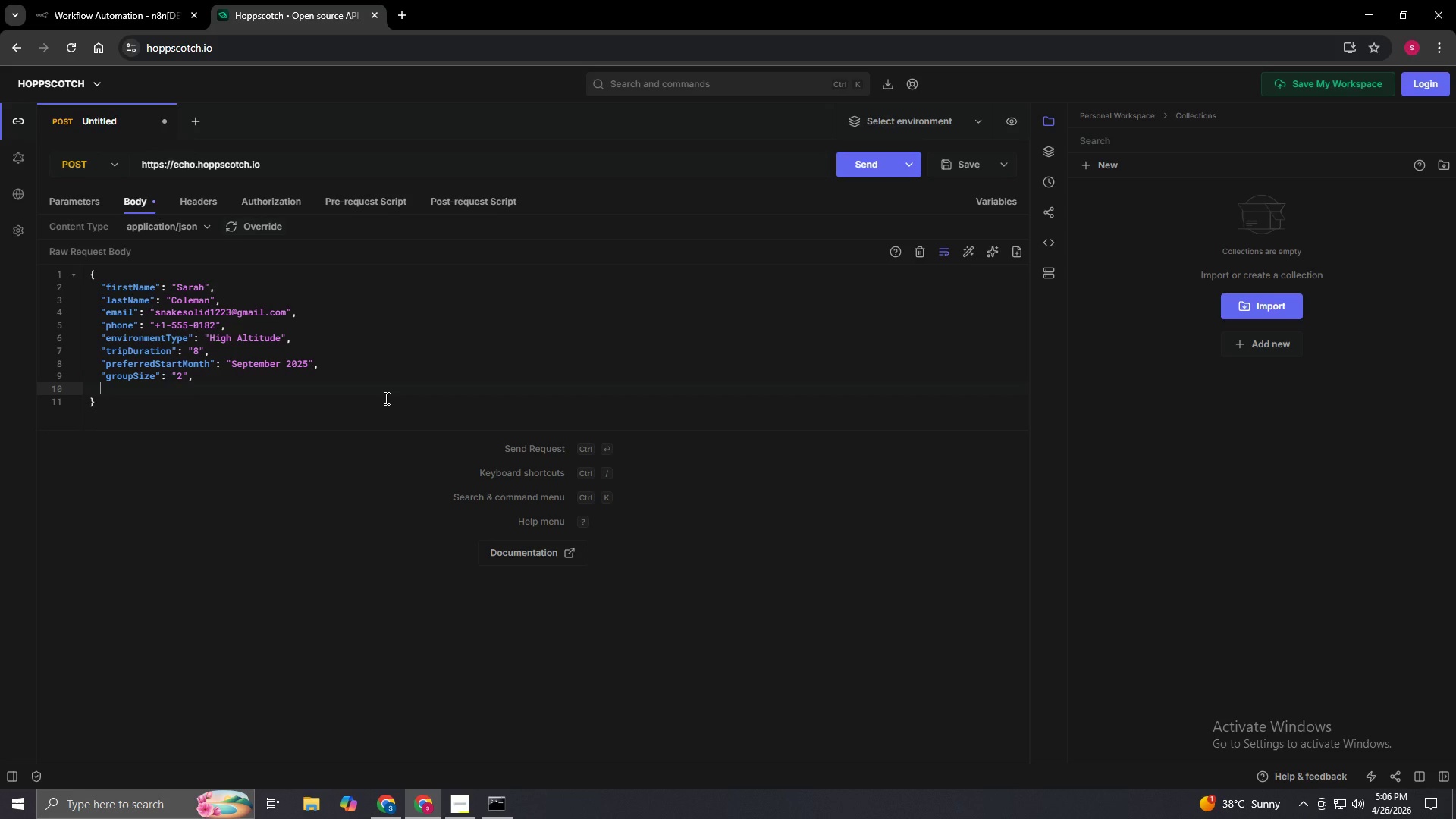 
type("specialRequirements": "Altitude acclimatisatop)
key(Backspace)
key(Backspace)
key(Backspace)
key(Backspace)
key(Backspace)
 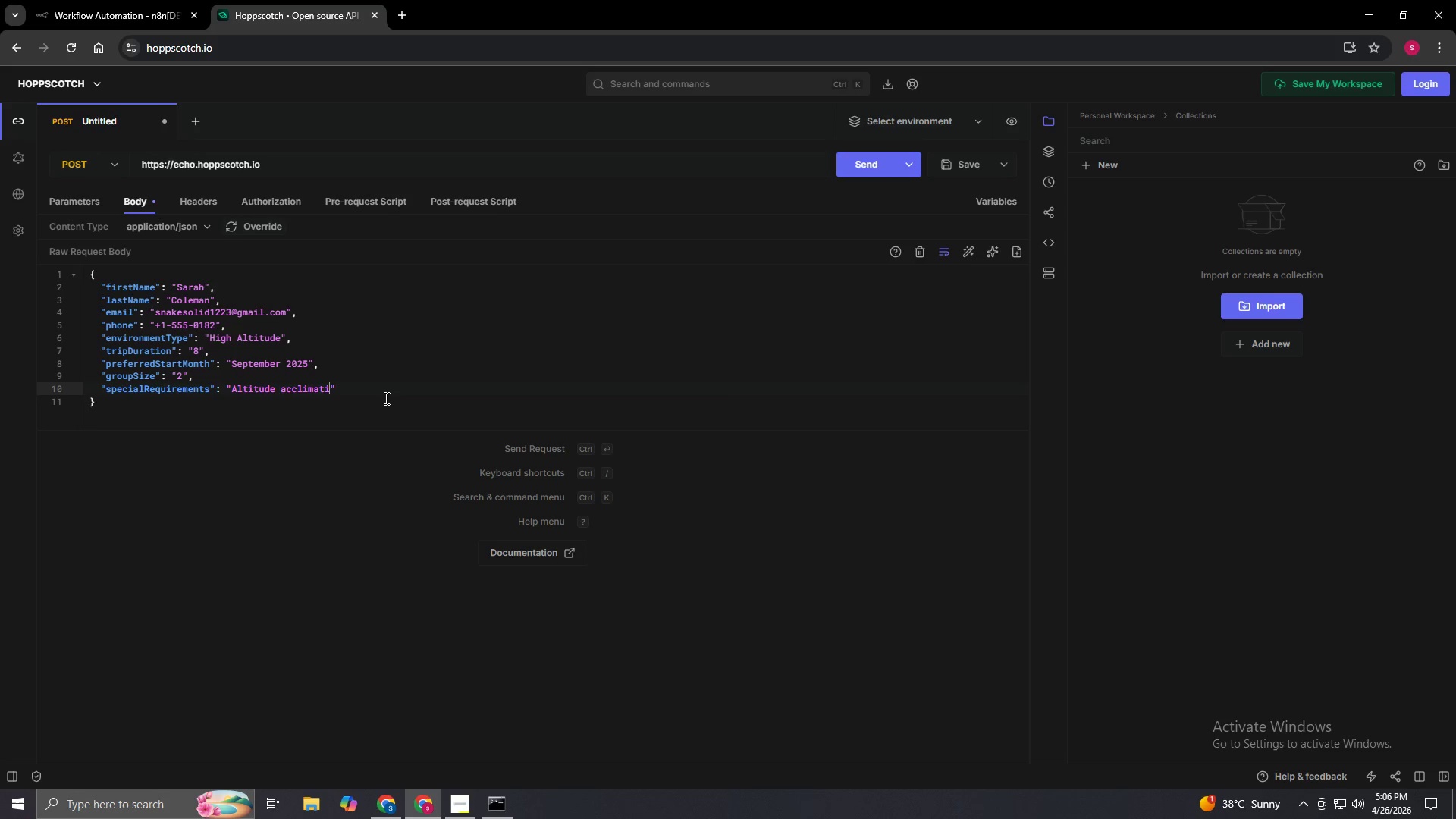 
wait(8.34)
 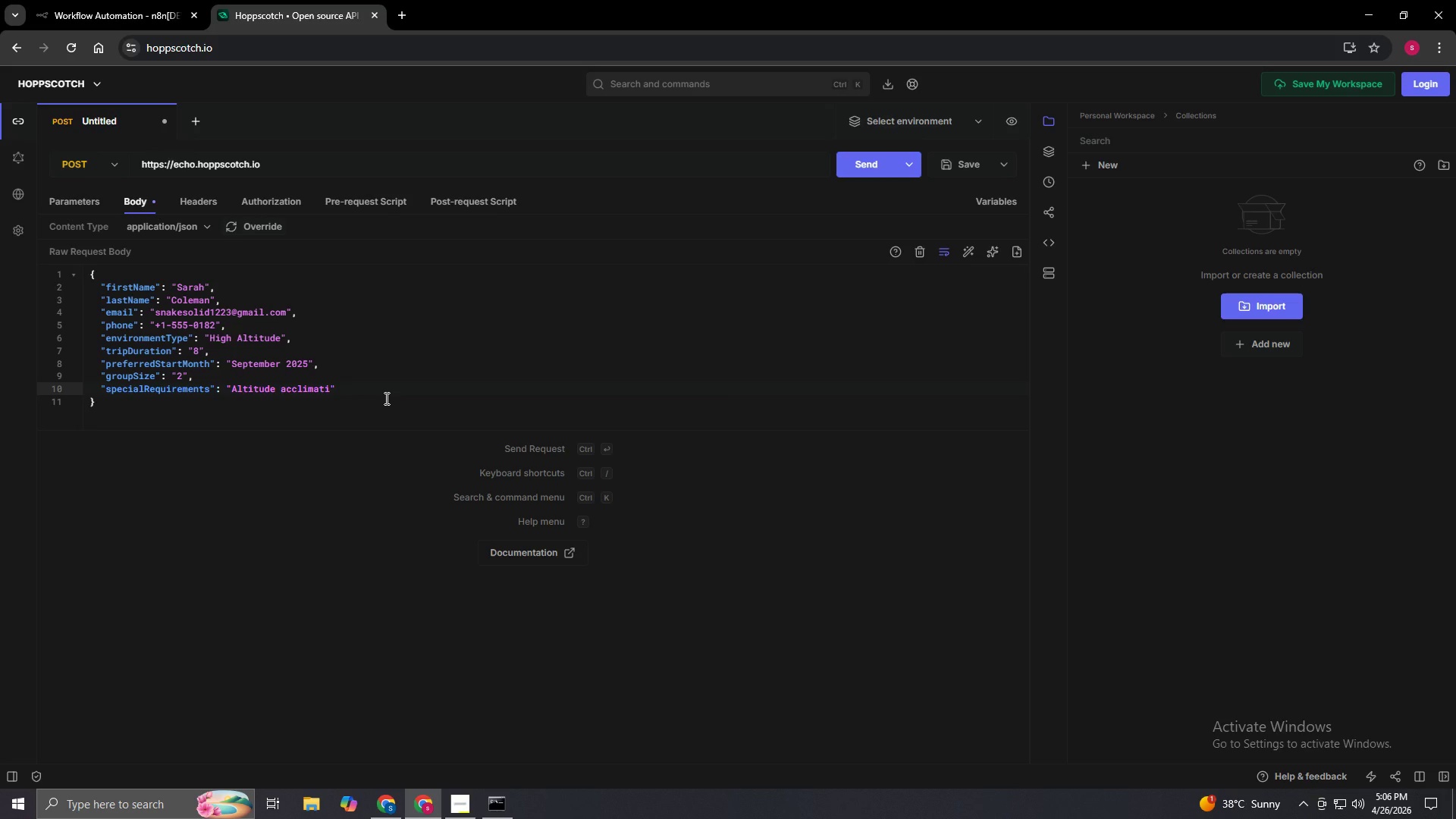 
key(S)
 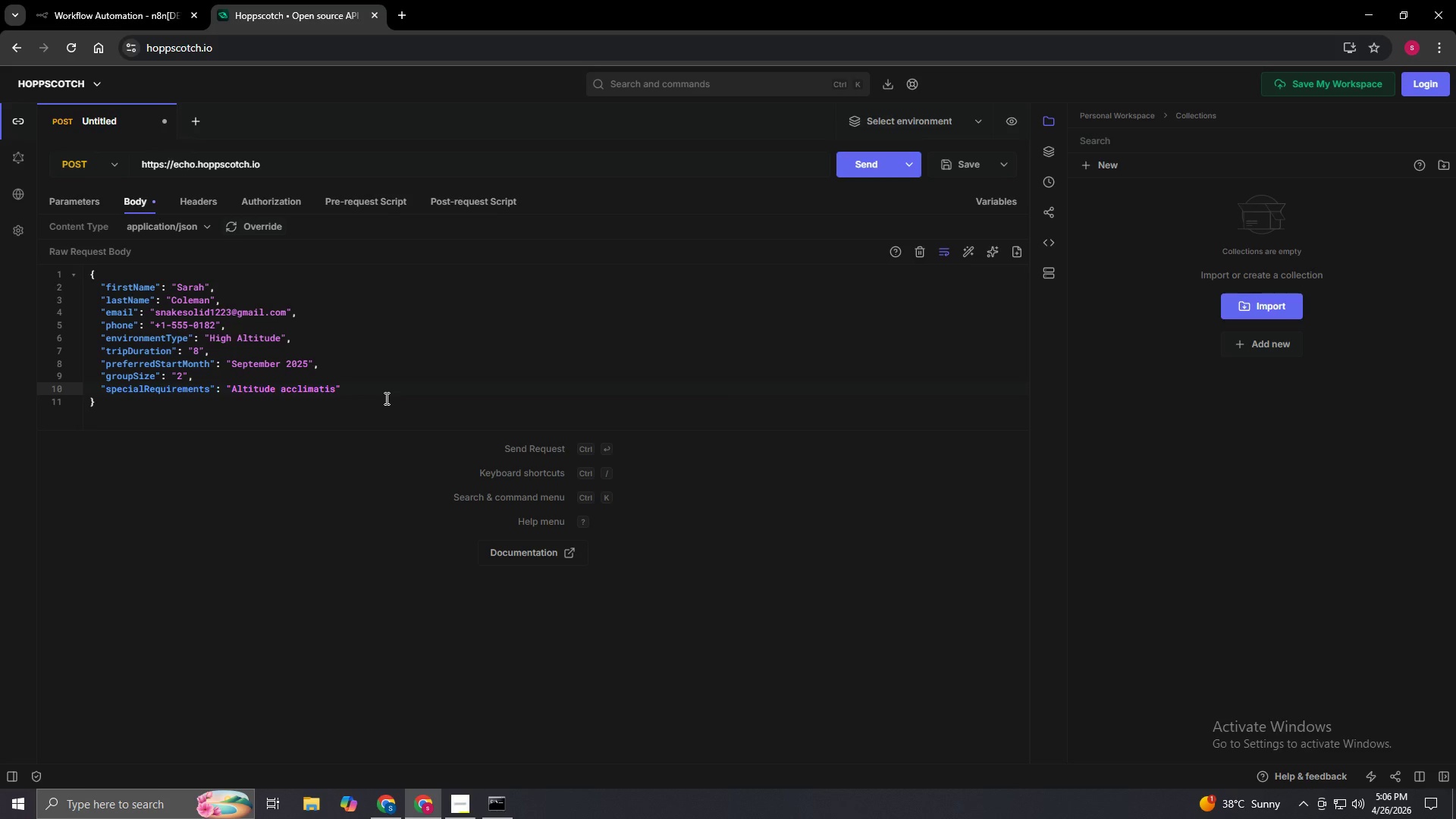 
type(ation support)
 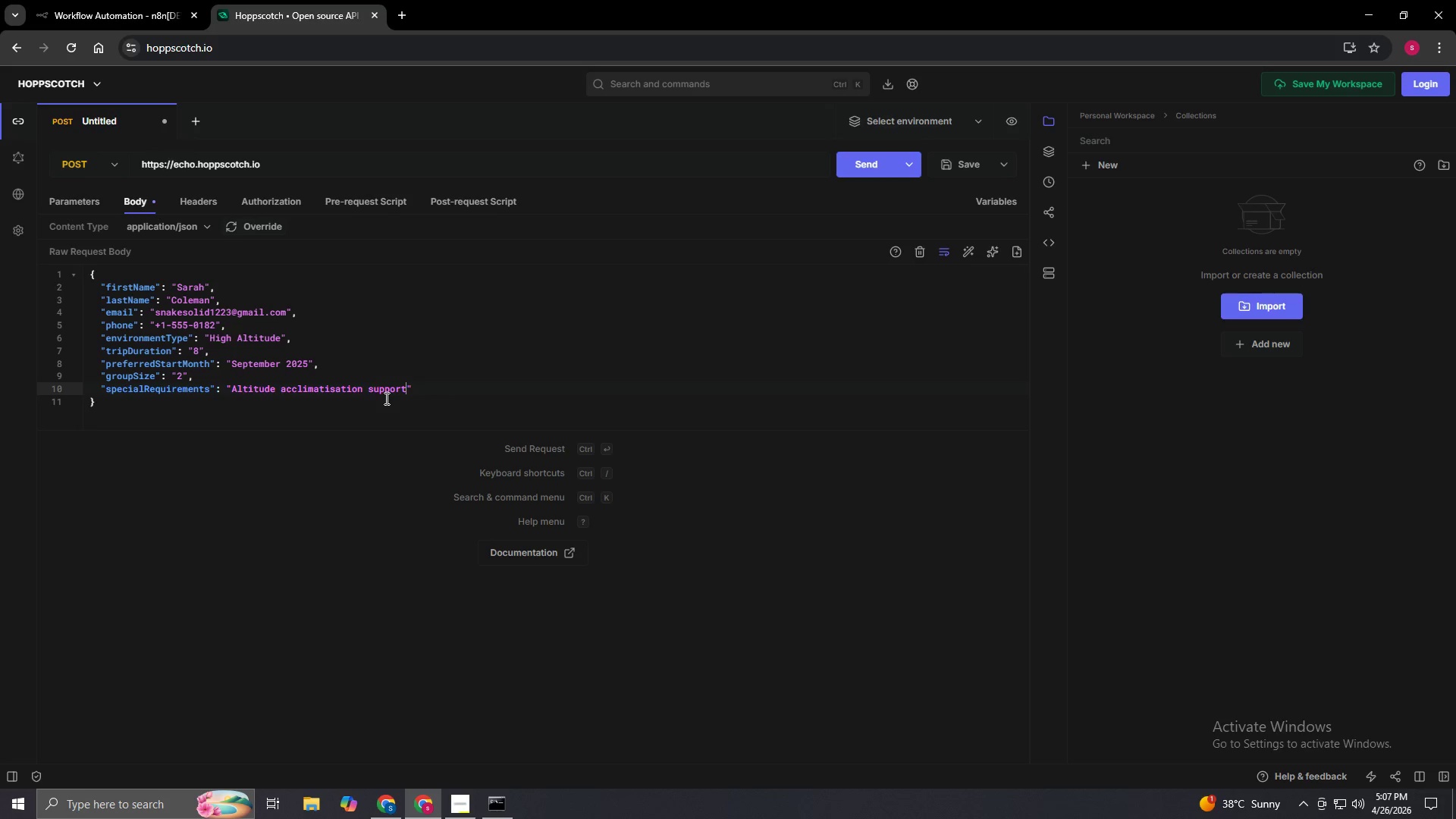 
wait(14.72)
 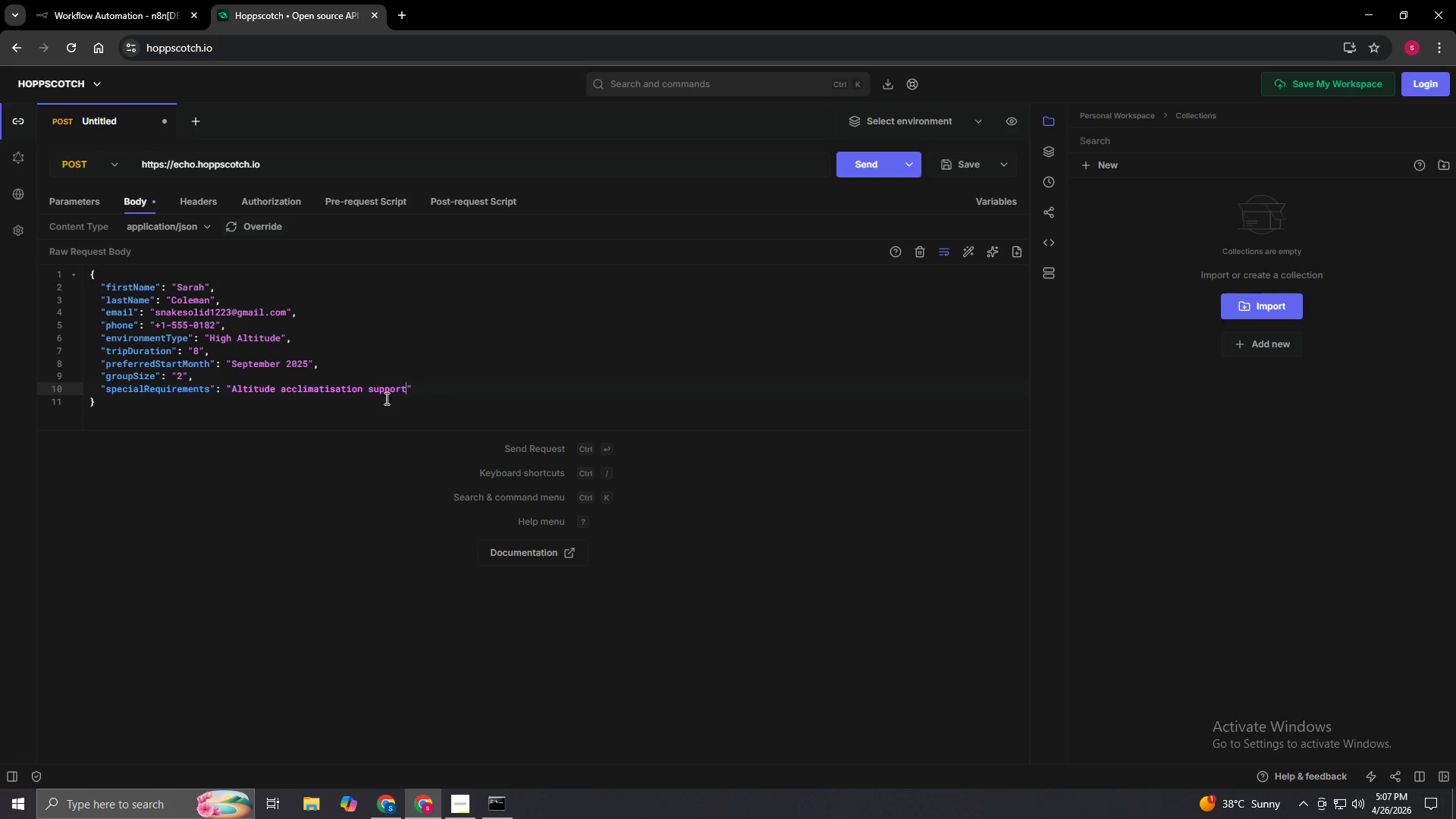 
type( and vegetarian meal options)
 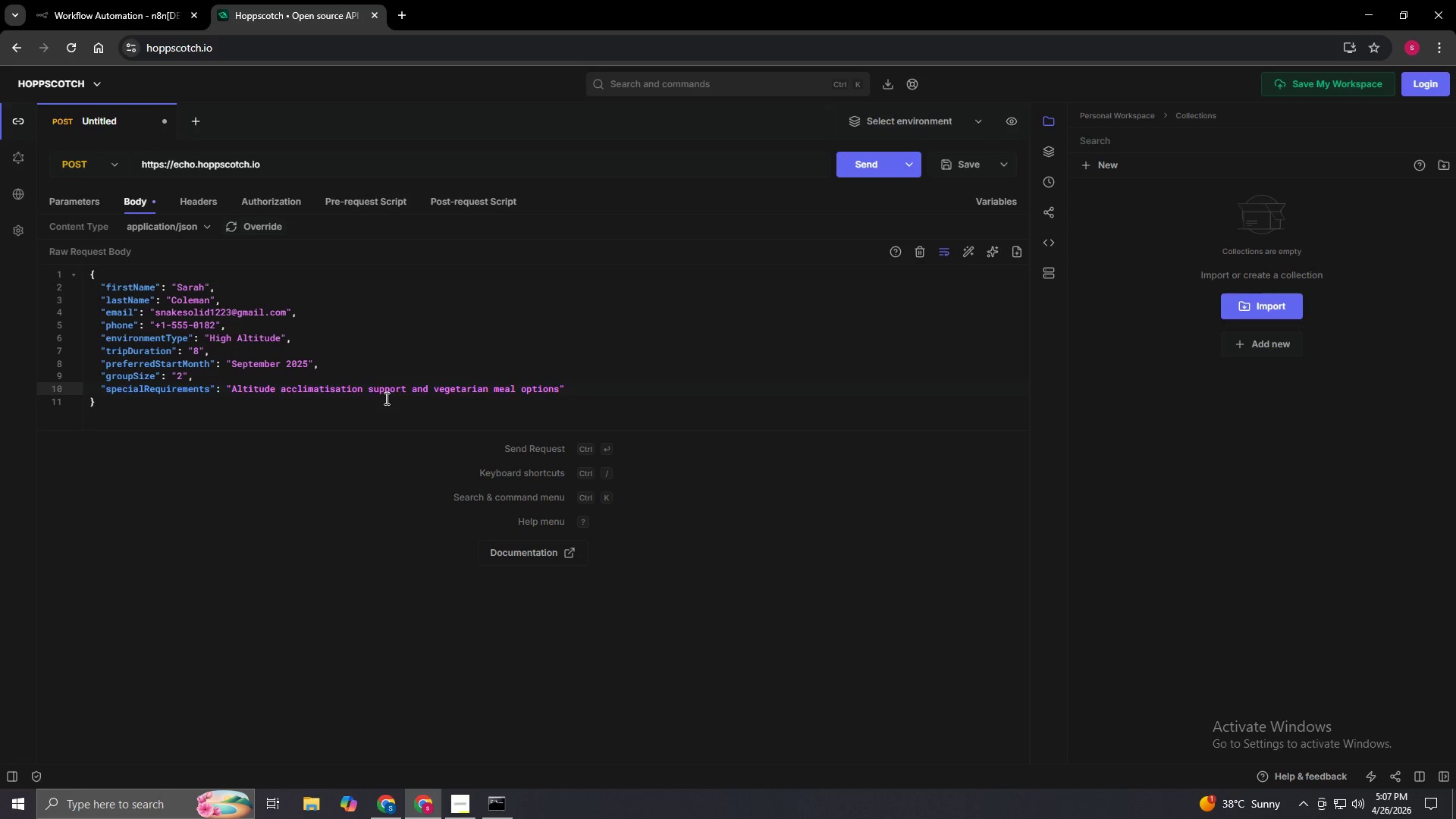 
wait(7.69)
 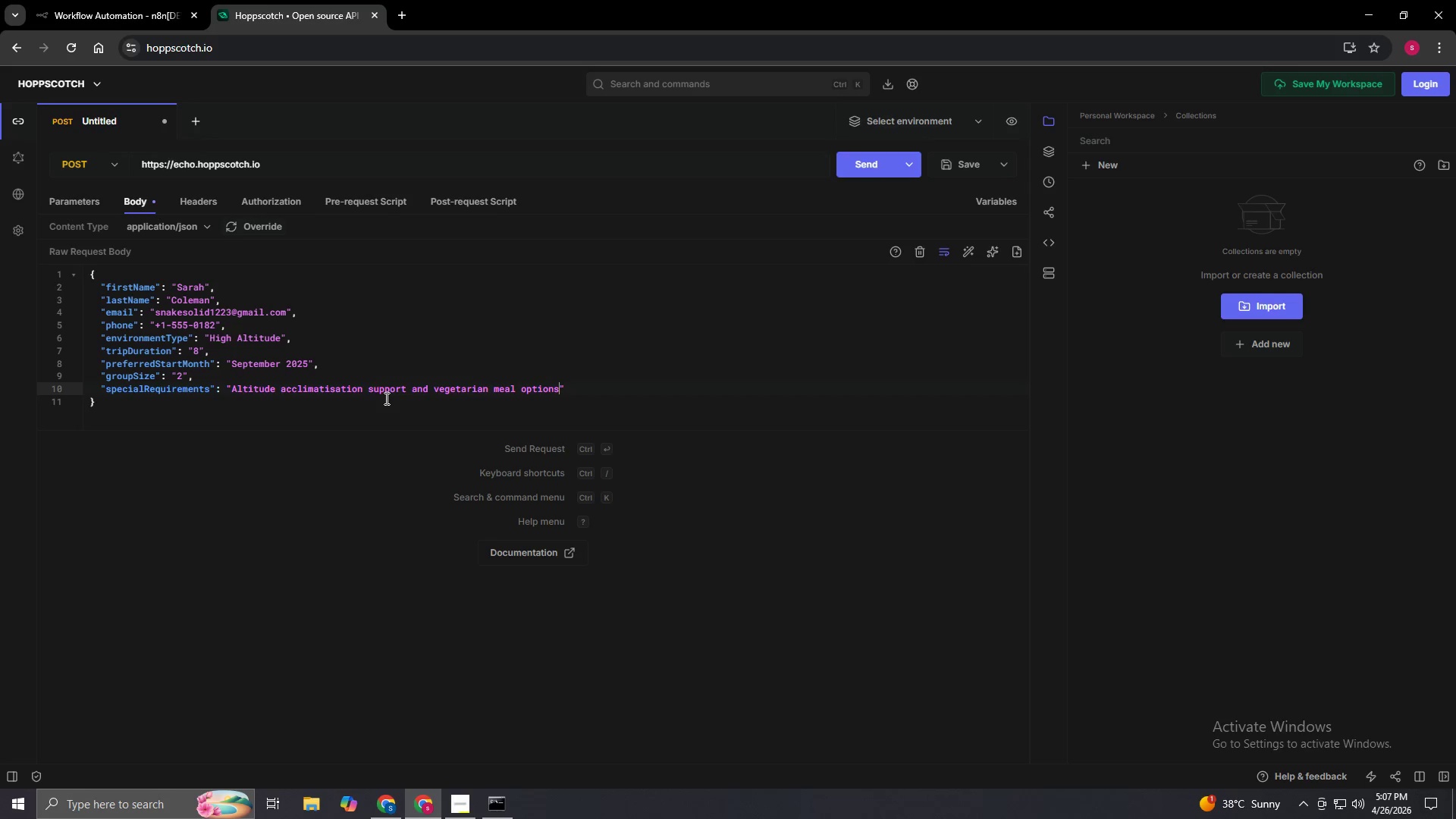 
key(ArrowRight)
 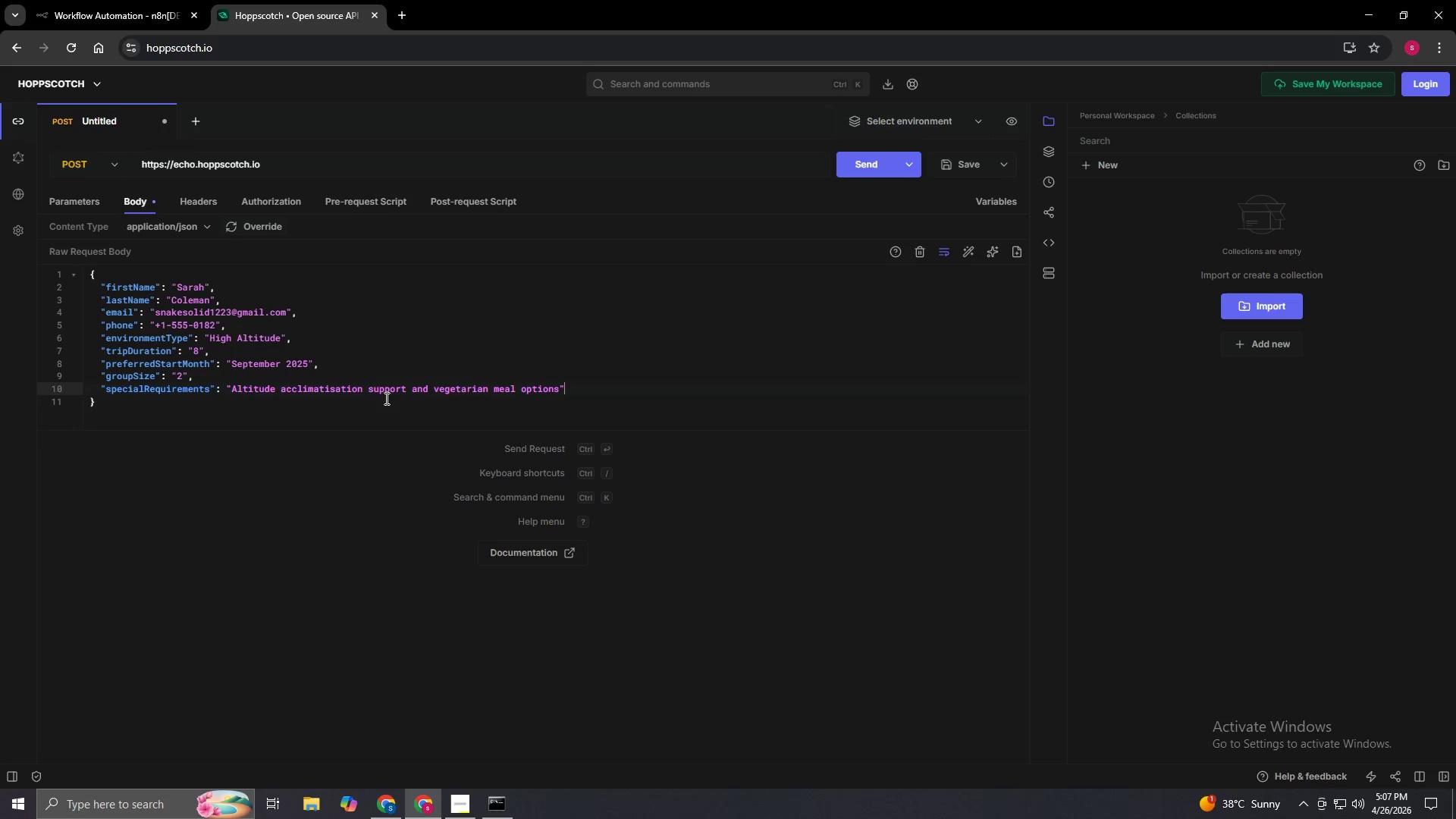 
key(ArrowRight)
 